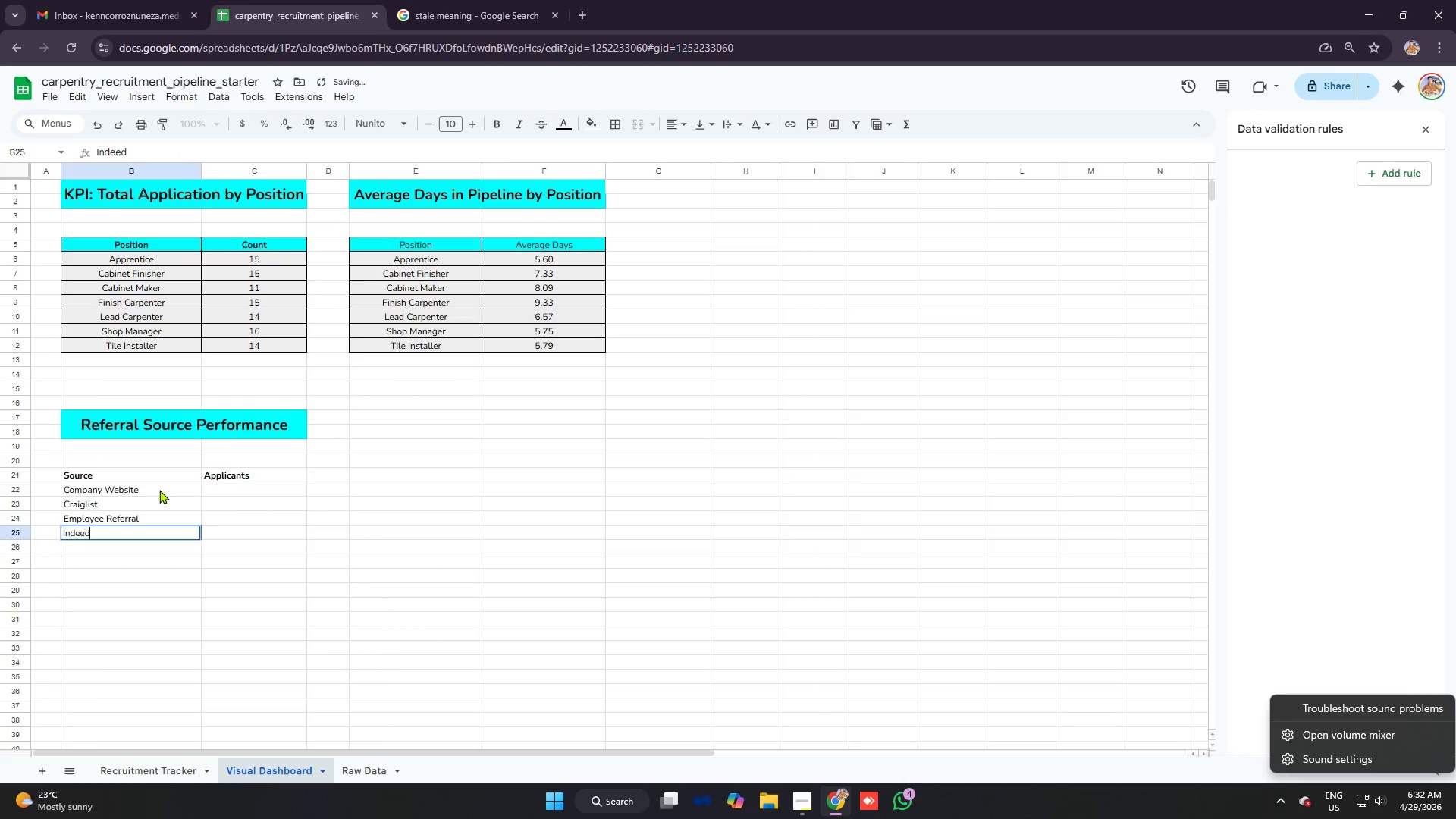 
key(Enter)
 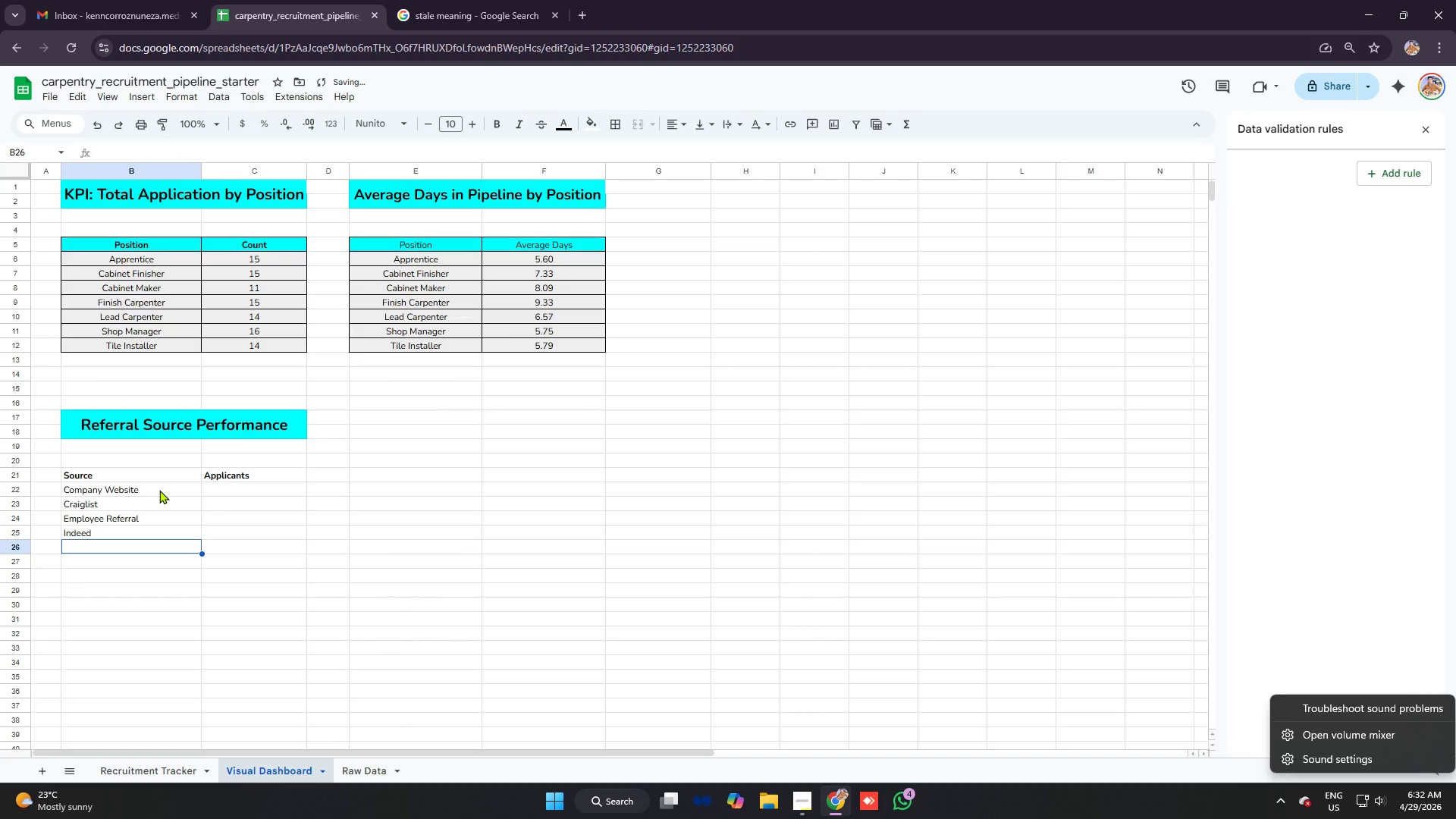 
type(Instagram)
 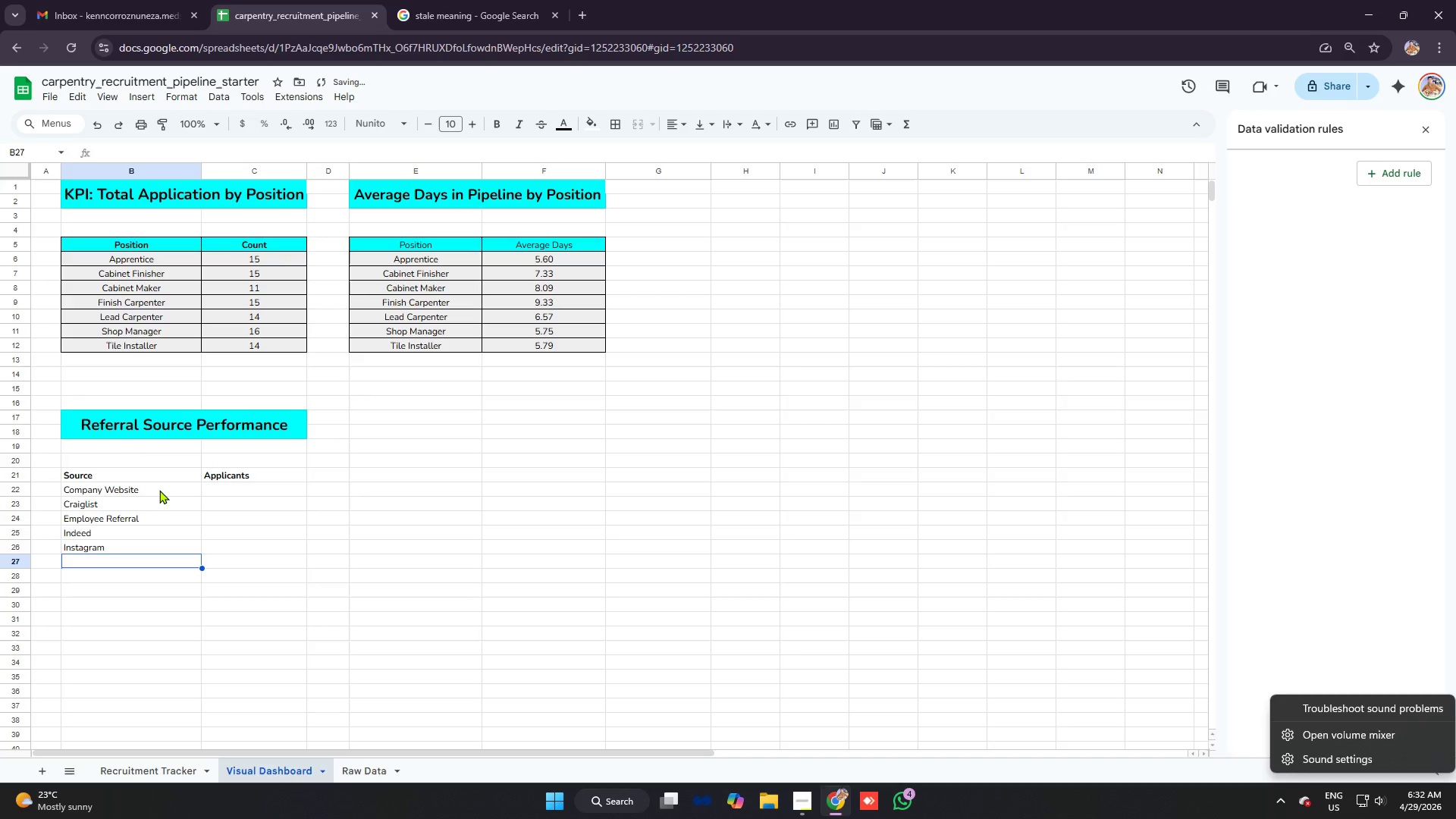 
key(Enter)
 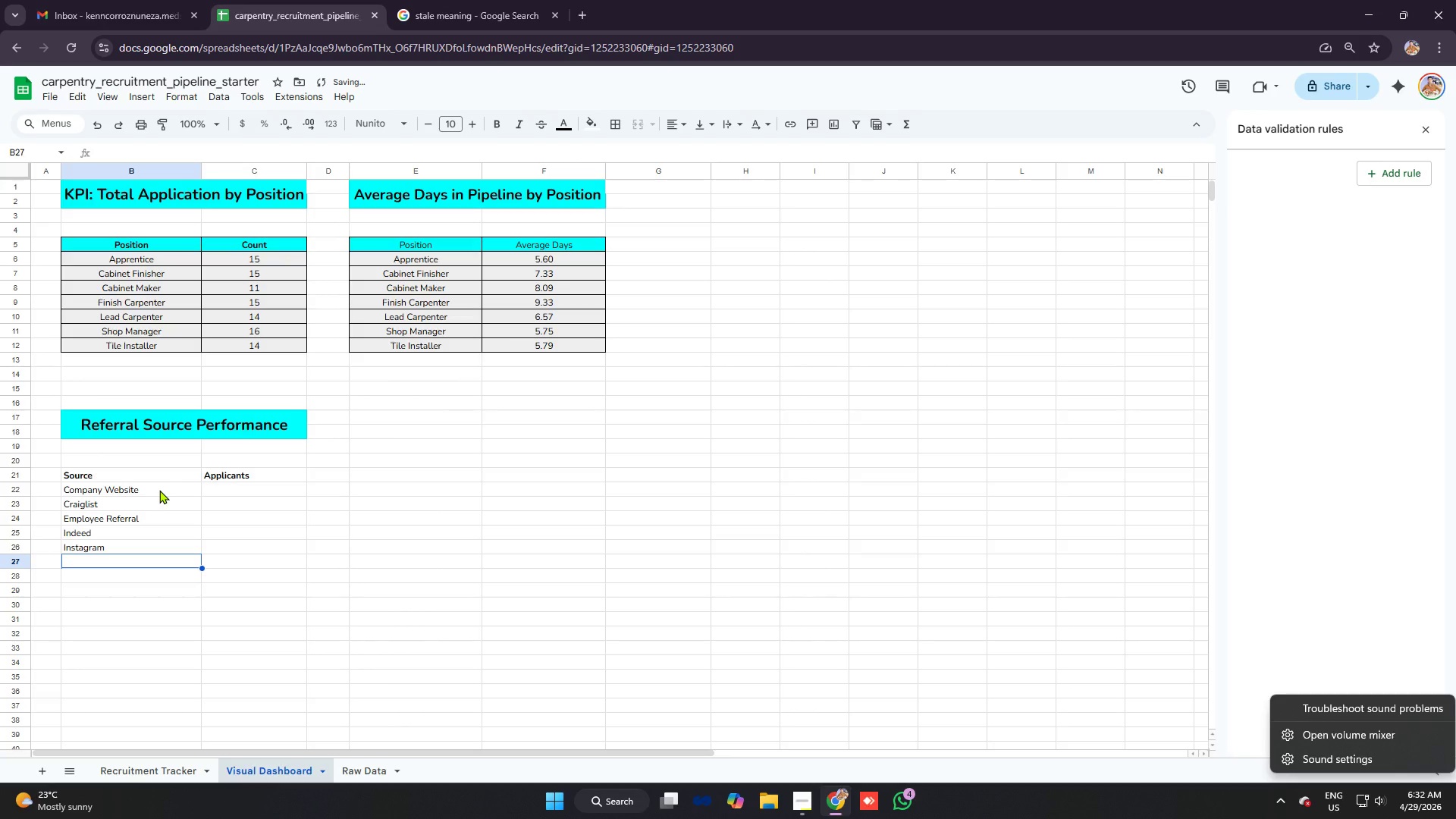 
type(LinkedIn)
 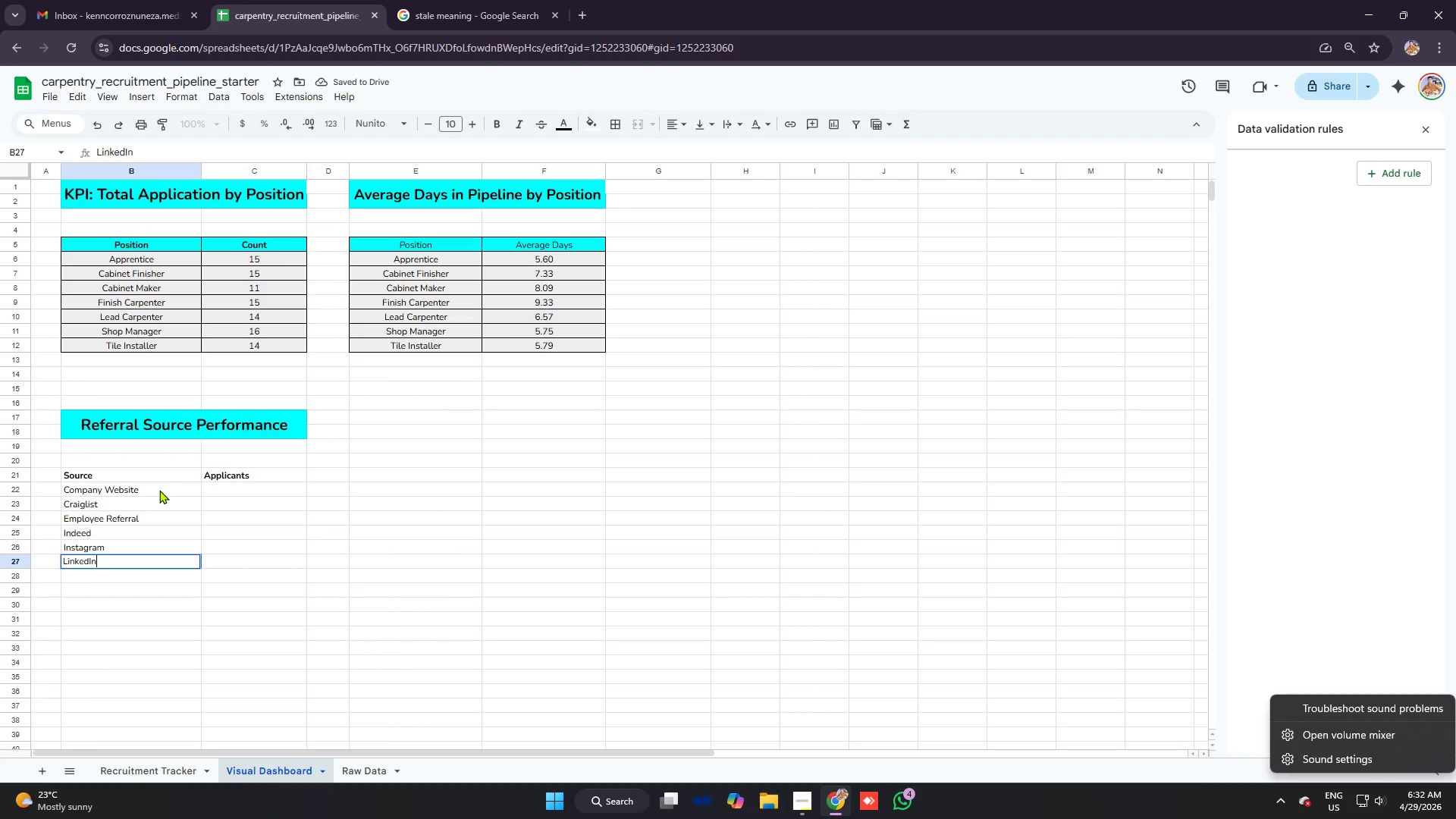 
key(Enter)
 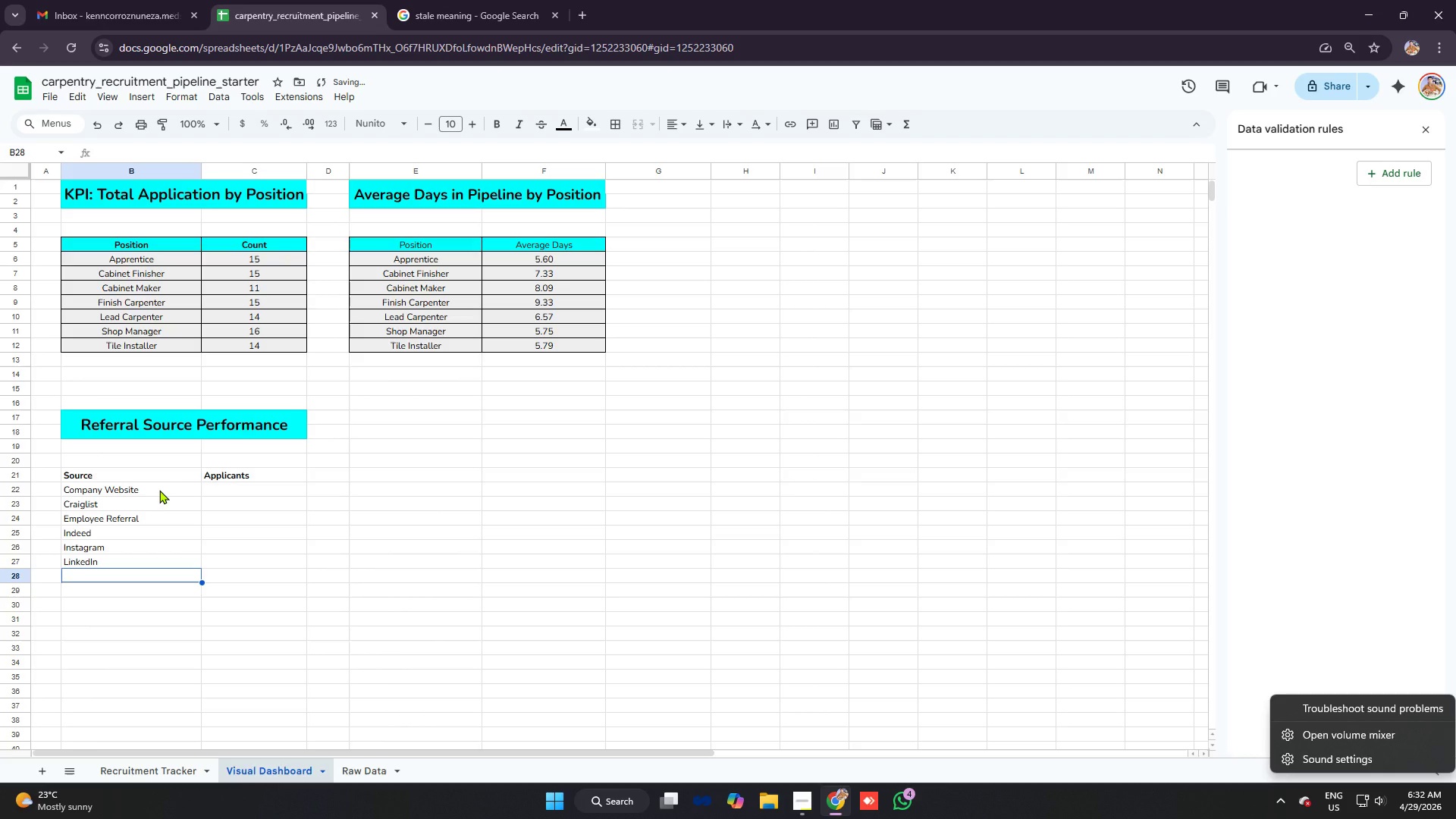 
type(Miller's Hardware Boas)
key(Backspace)
type(rd)
 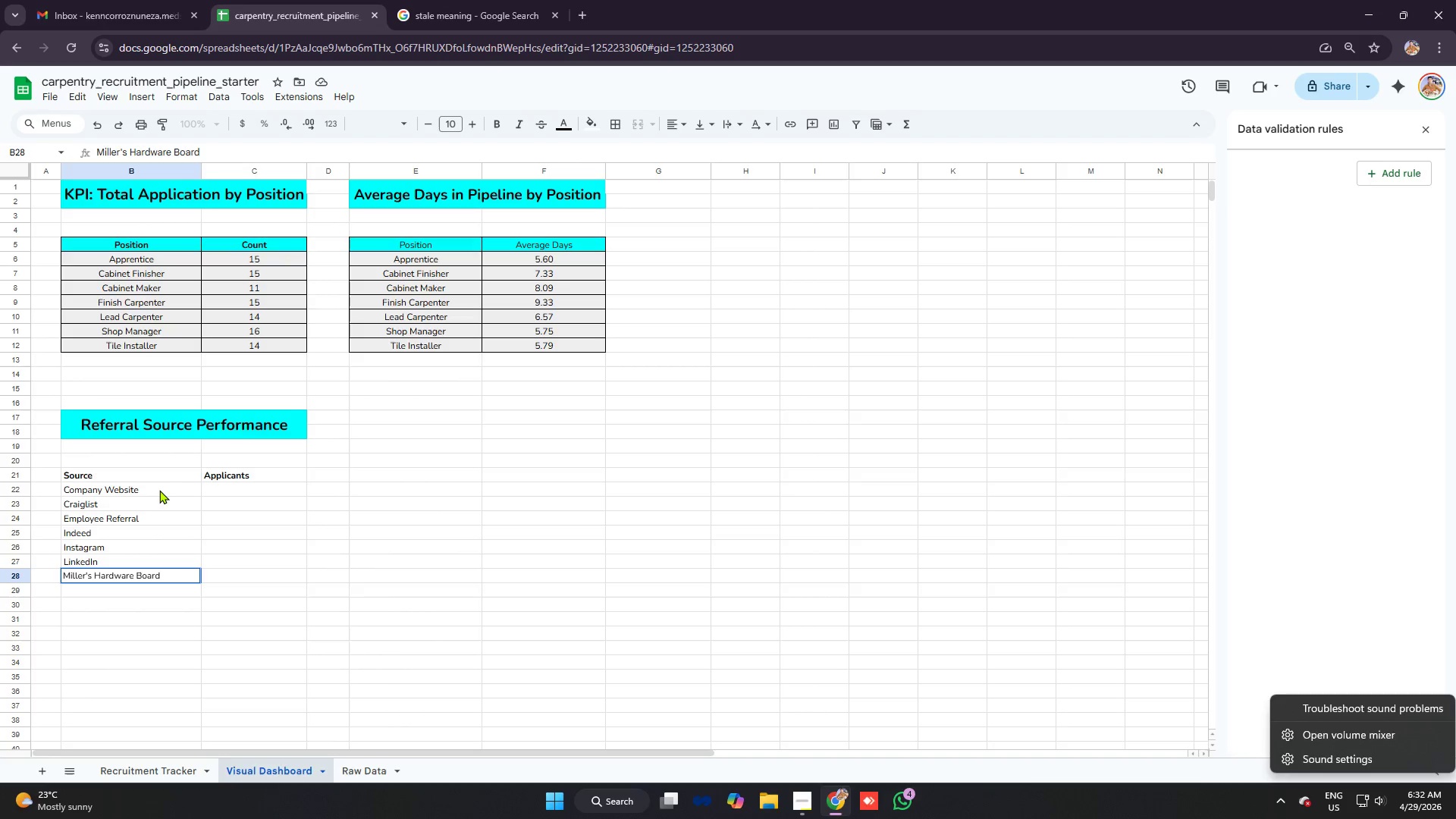 
key(Enter)
 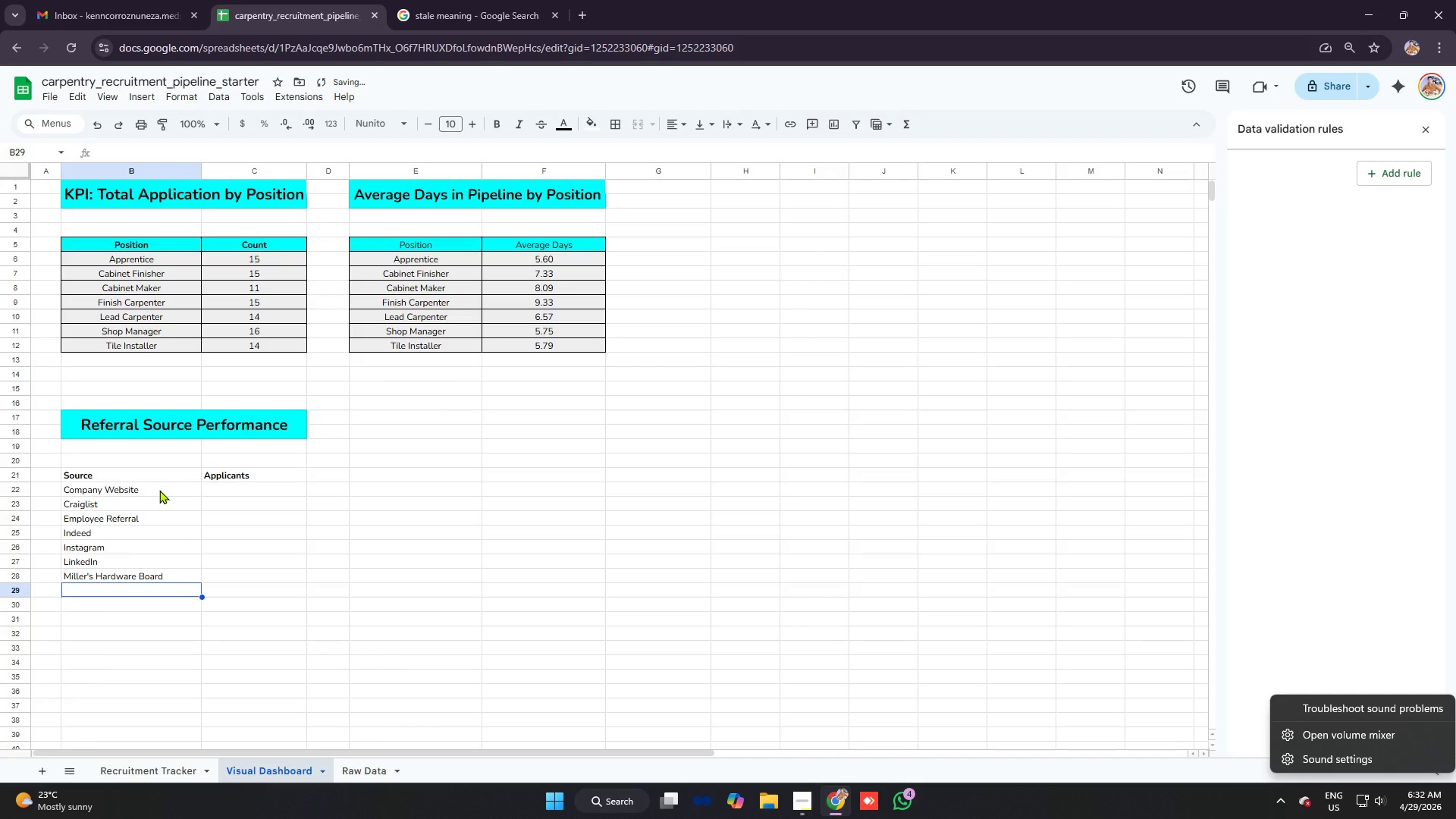 
type(Borth)
key(Backspace)
key(Backspace)
key(Backspace)
key(Backspace)
key(Backspace)
type(Not)
key(Backspace)
type(rth County Trade School)
 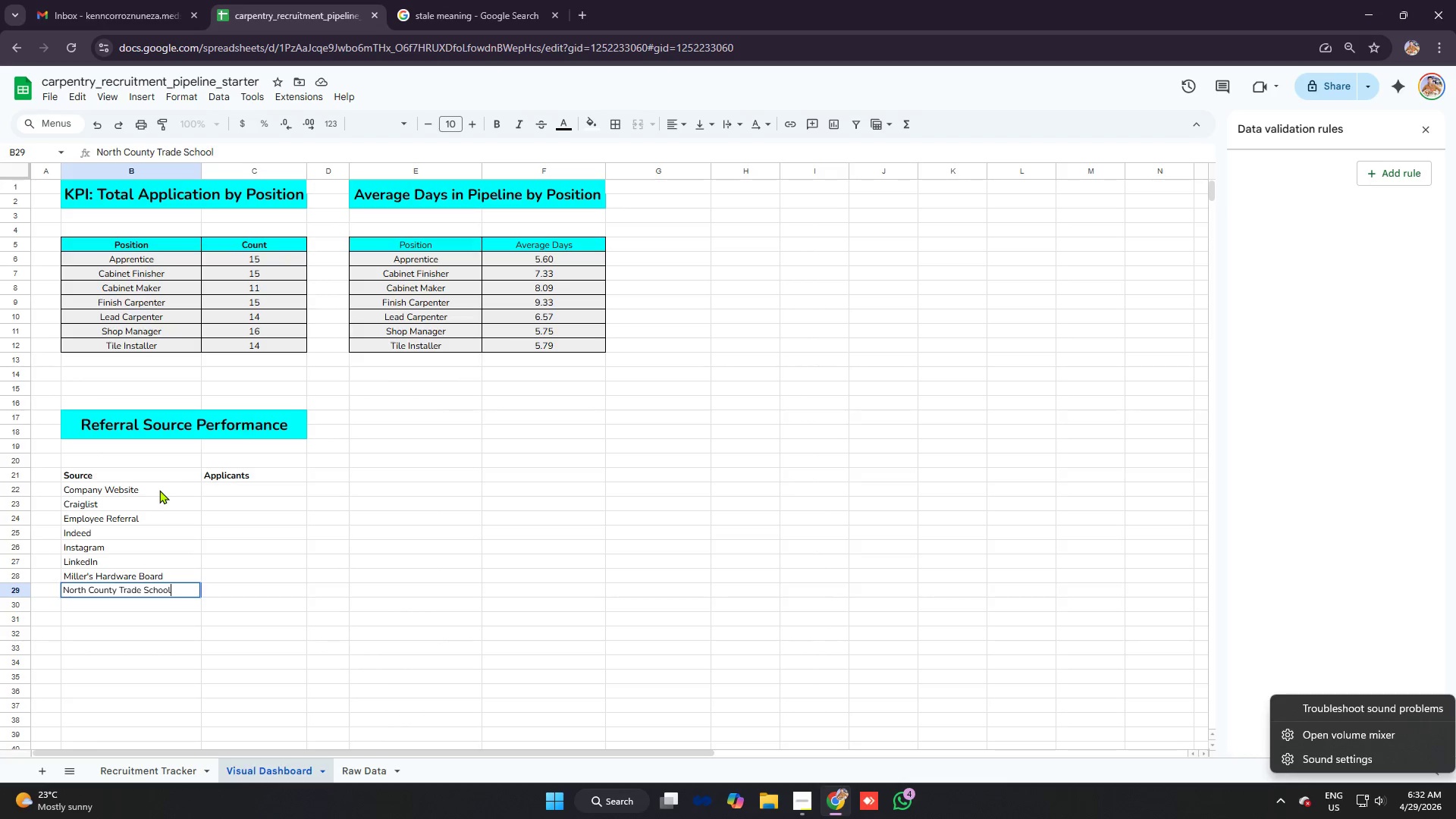 
key(Enter)
 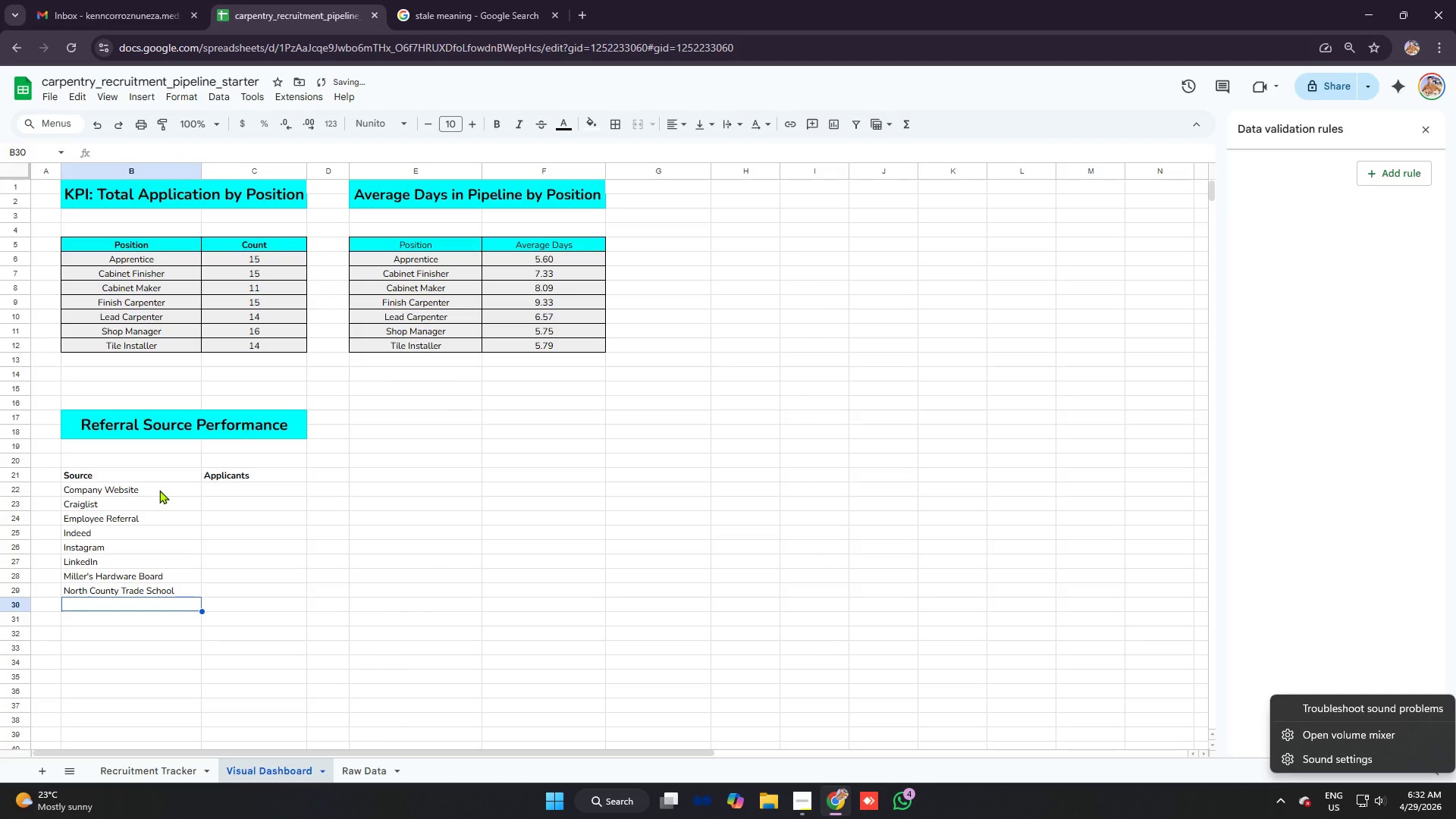 
type(Word ogf)
key(Backspace)
type(f)
key(Backspace)
type( Mouth)
 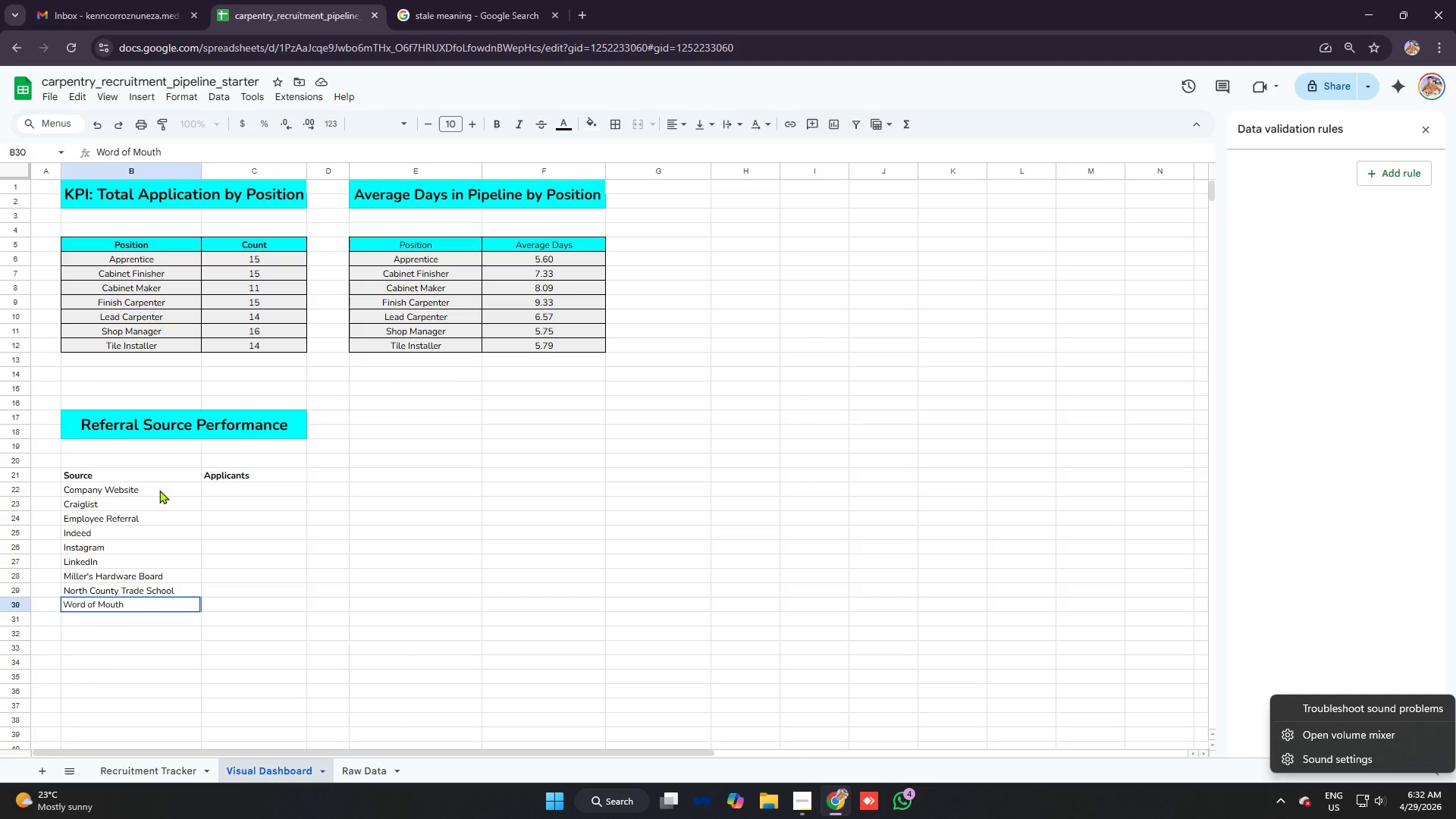 
left_click_drag(start_coordinate=[159, 490], to_coordinate=[172, 493])
 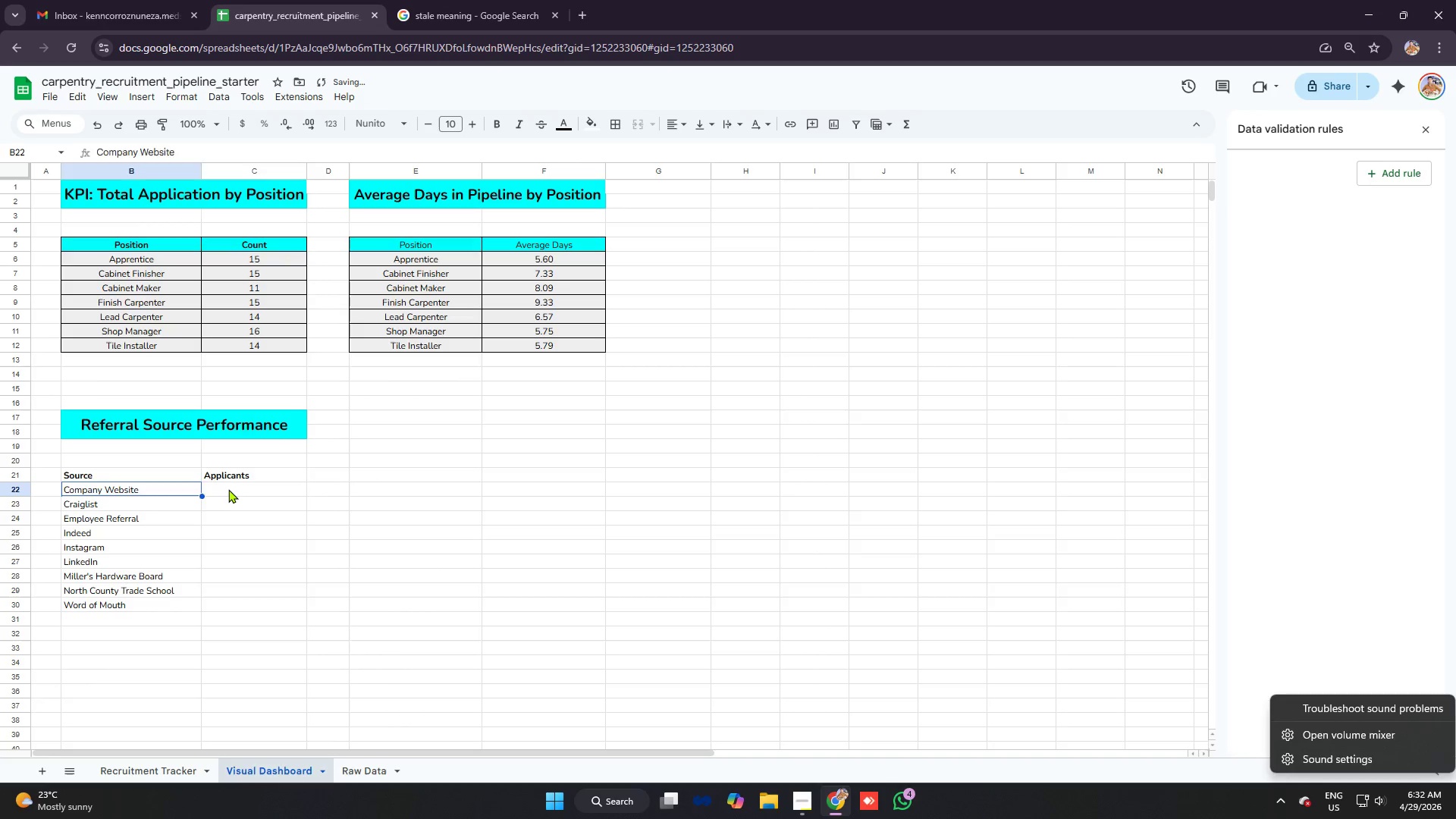 
left_click([229, 489])
 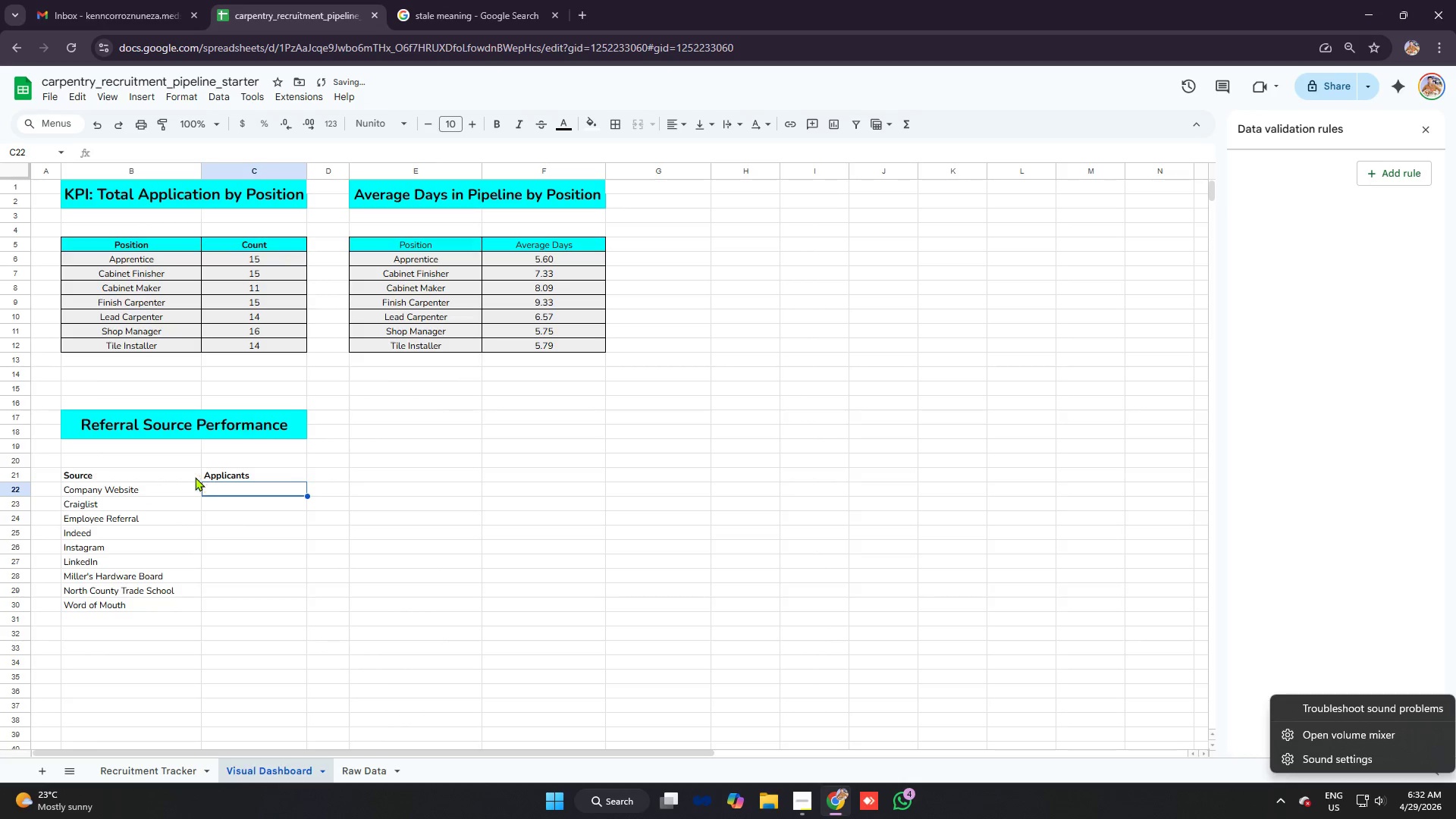 
left_click_drag(start_coordinate=[190, 475], to_coordinate=[223, 474])
 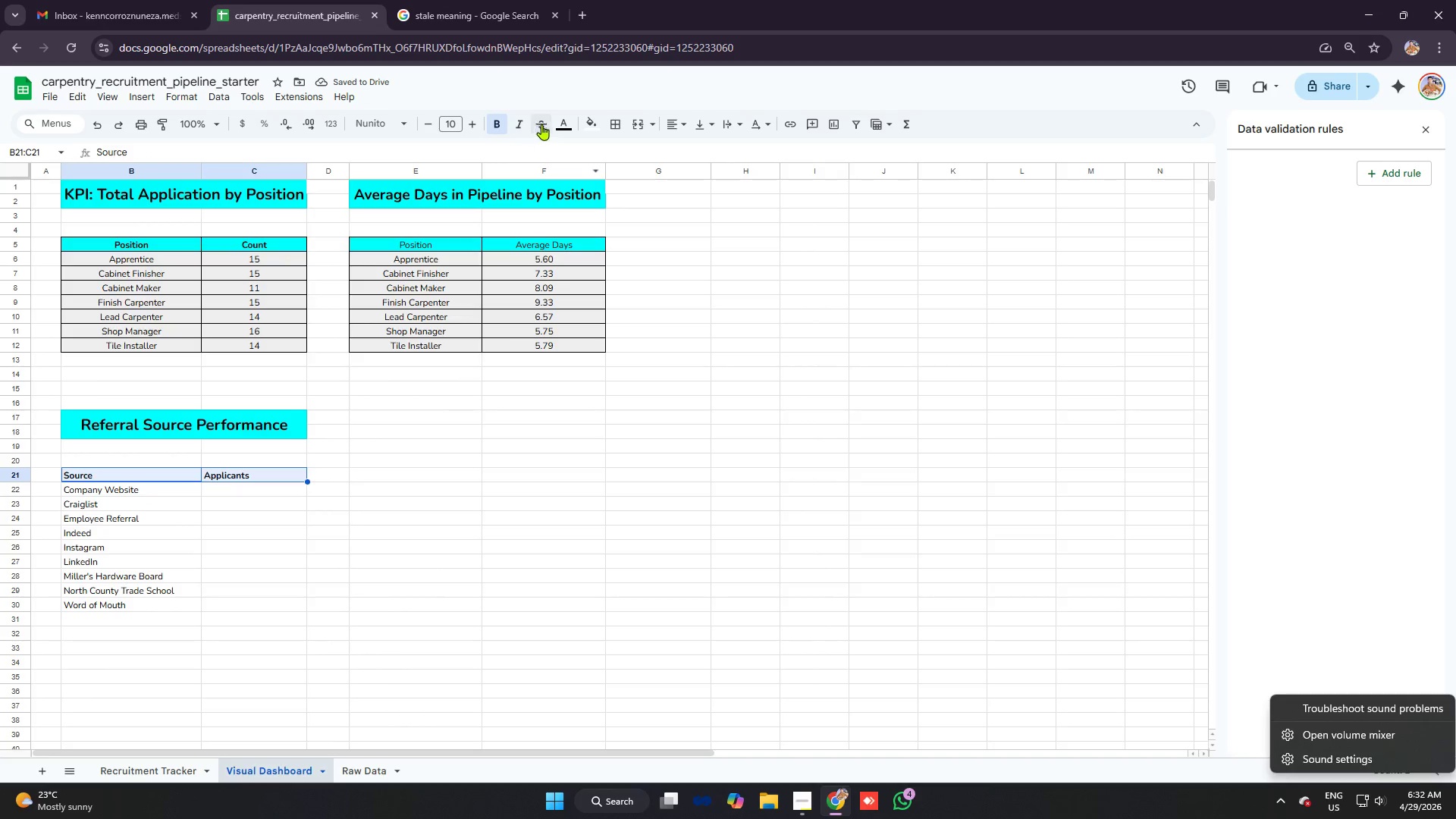 
left_click([596, 121])
 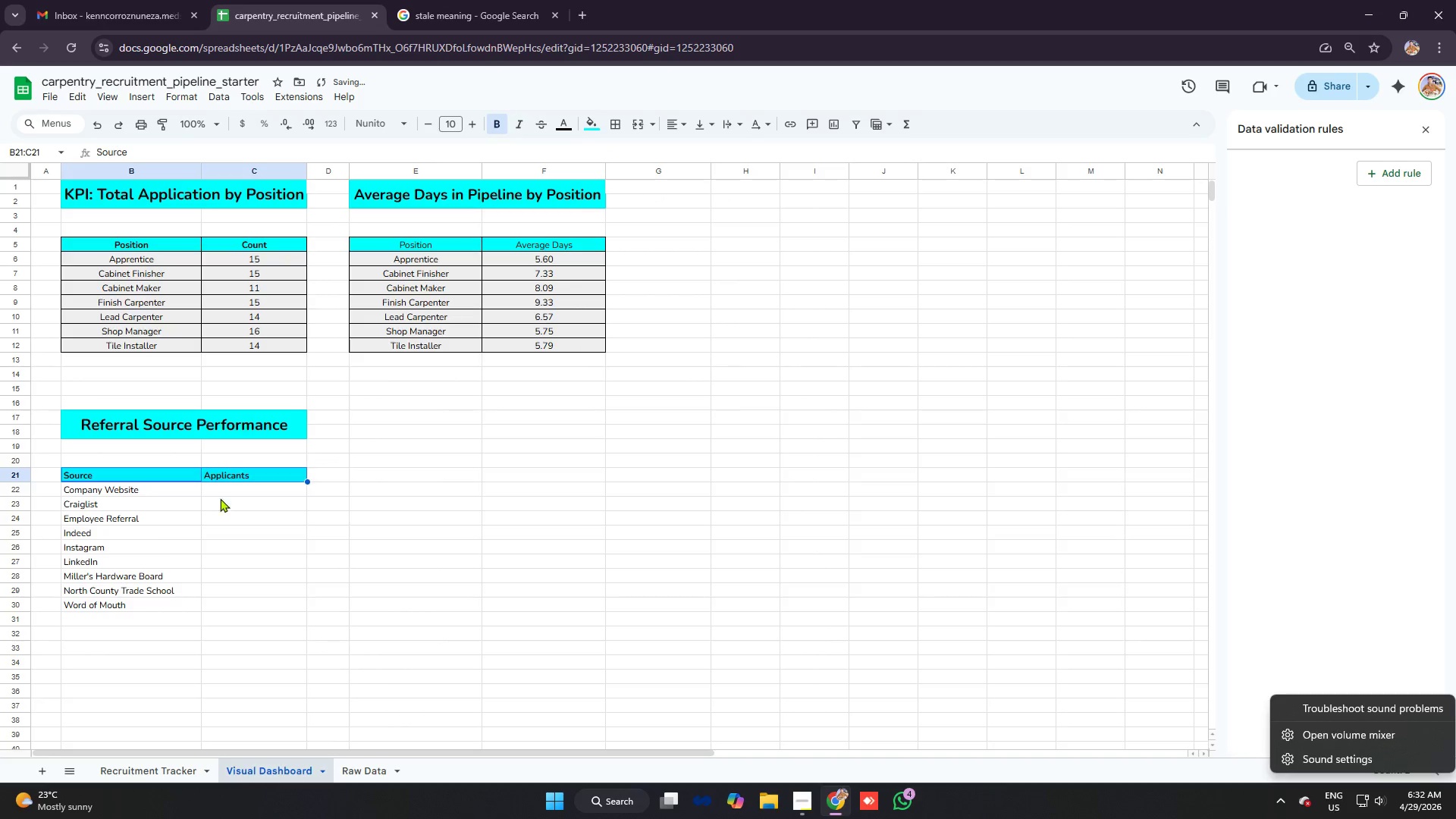 
left_click([221, 489])
 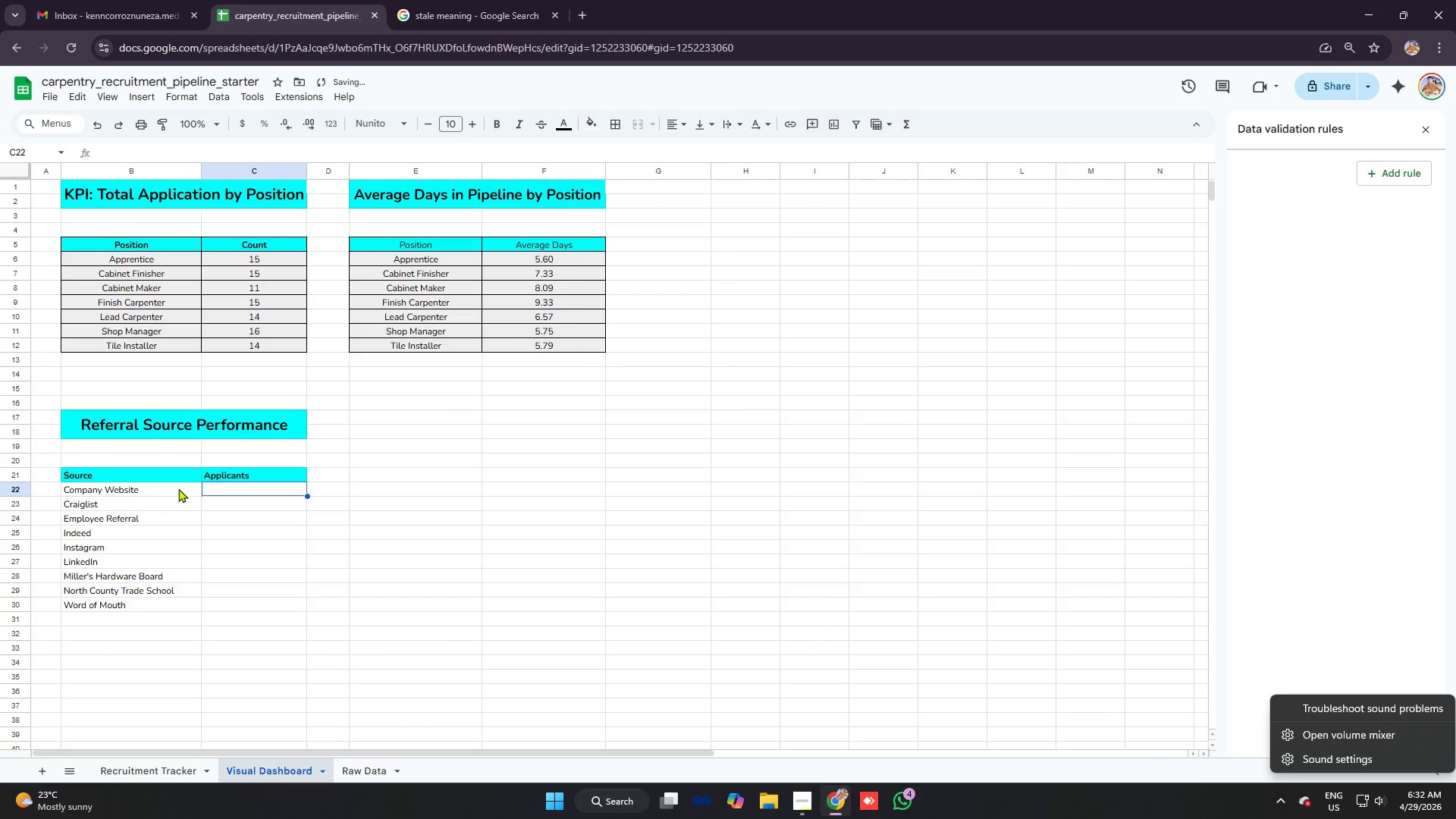 
left_click_drag(start_coordinate=[177, 488], to_coordinate=[309, 605])
 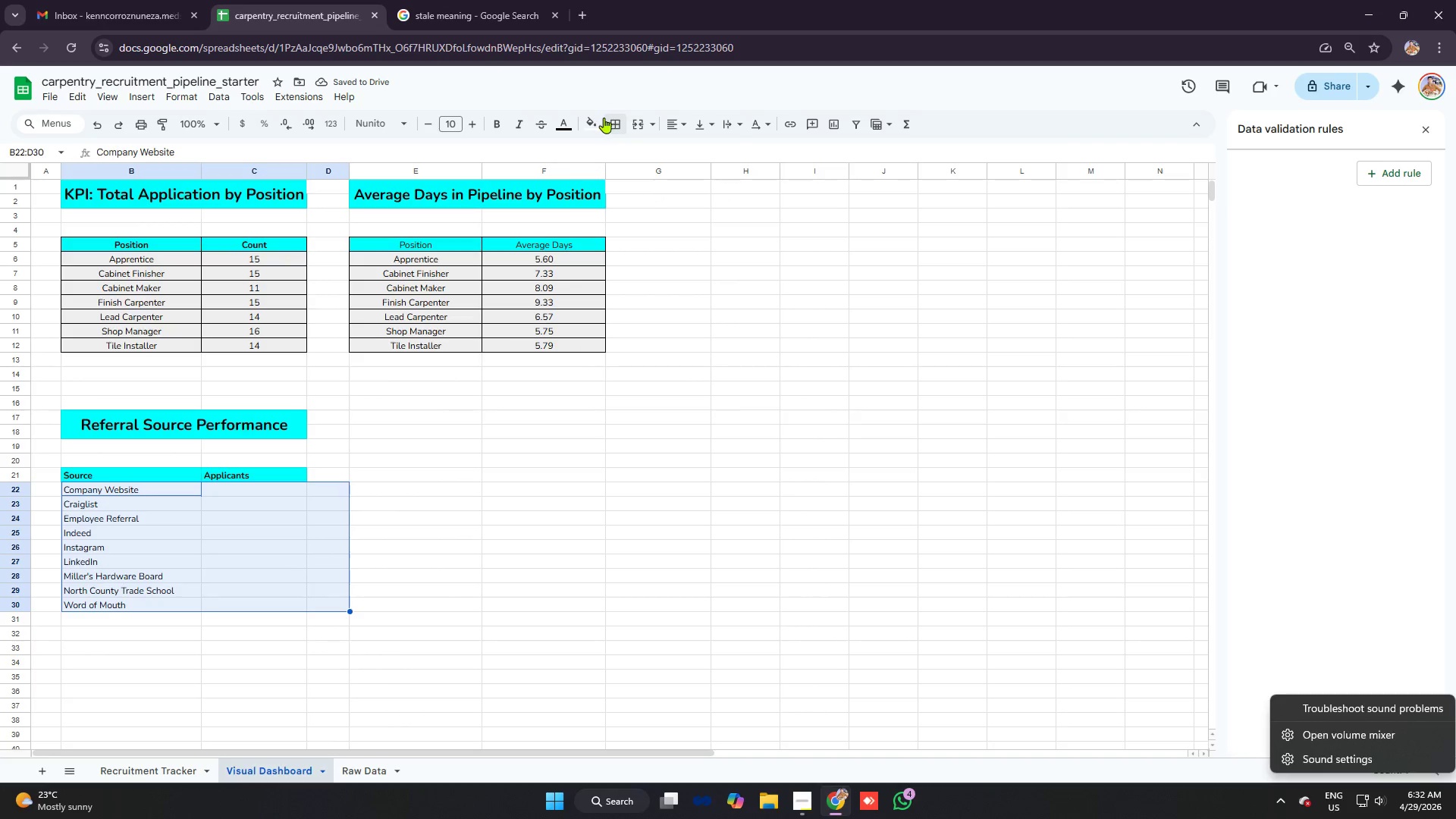 
left_click([594, 115])
 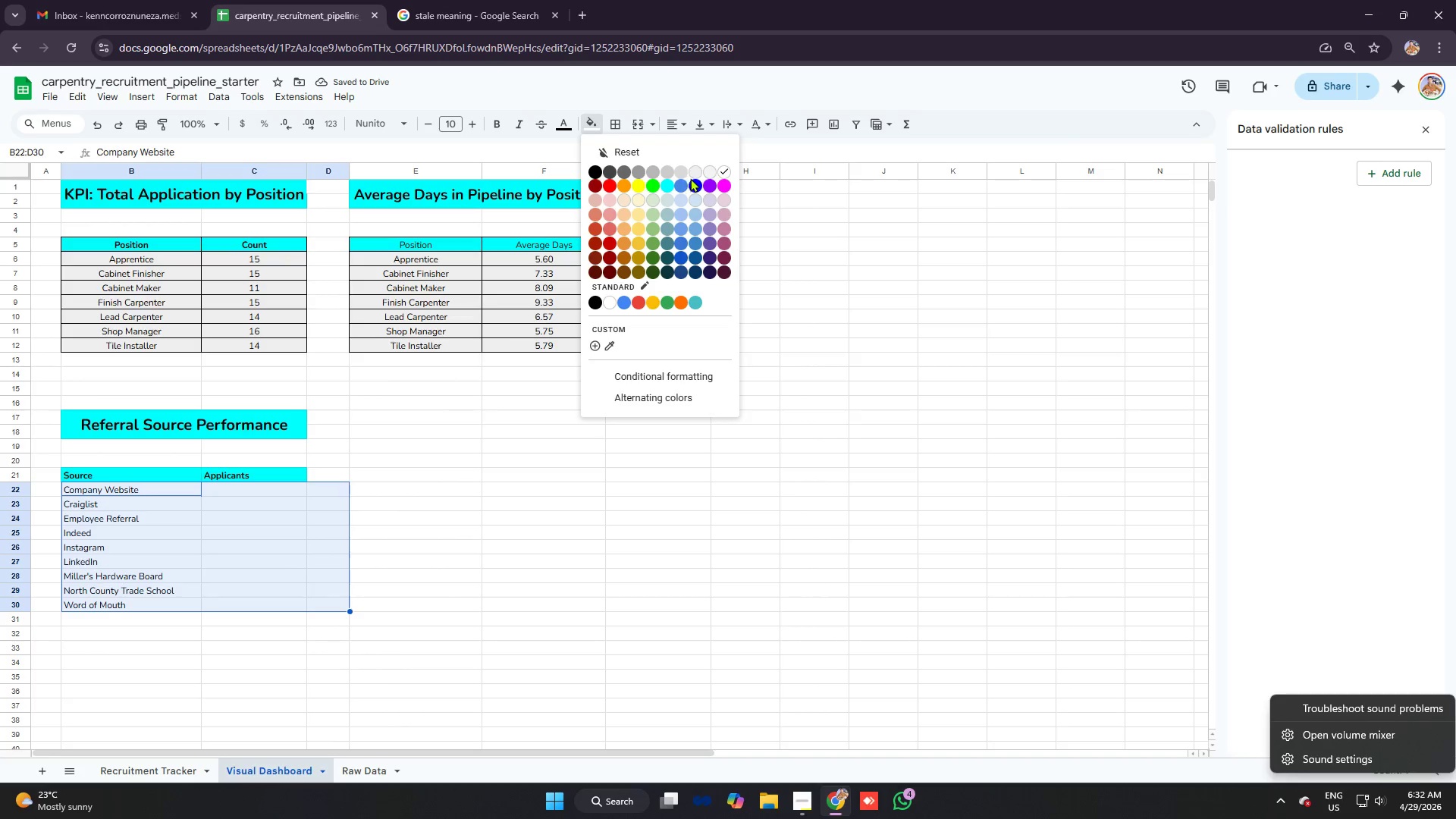 
left_click([692, 174])
 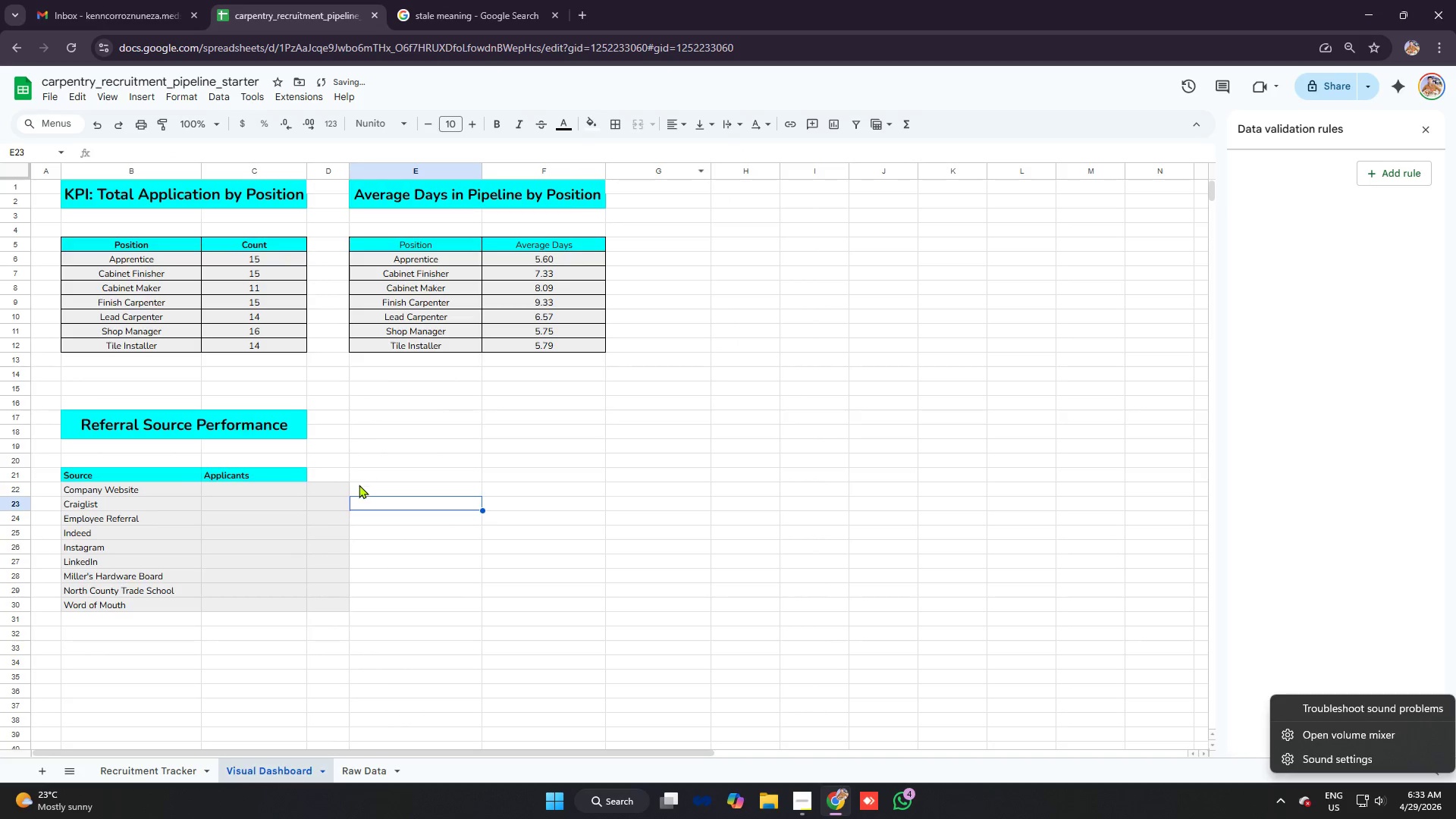 
left_click_drag(start_coordinate=[330, 491], to_coordinate=[340, 607])
 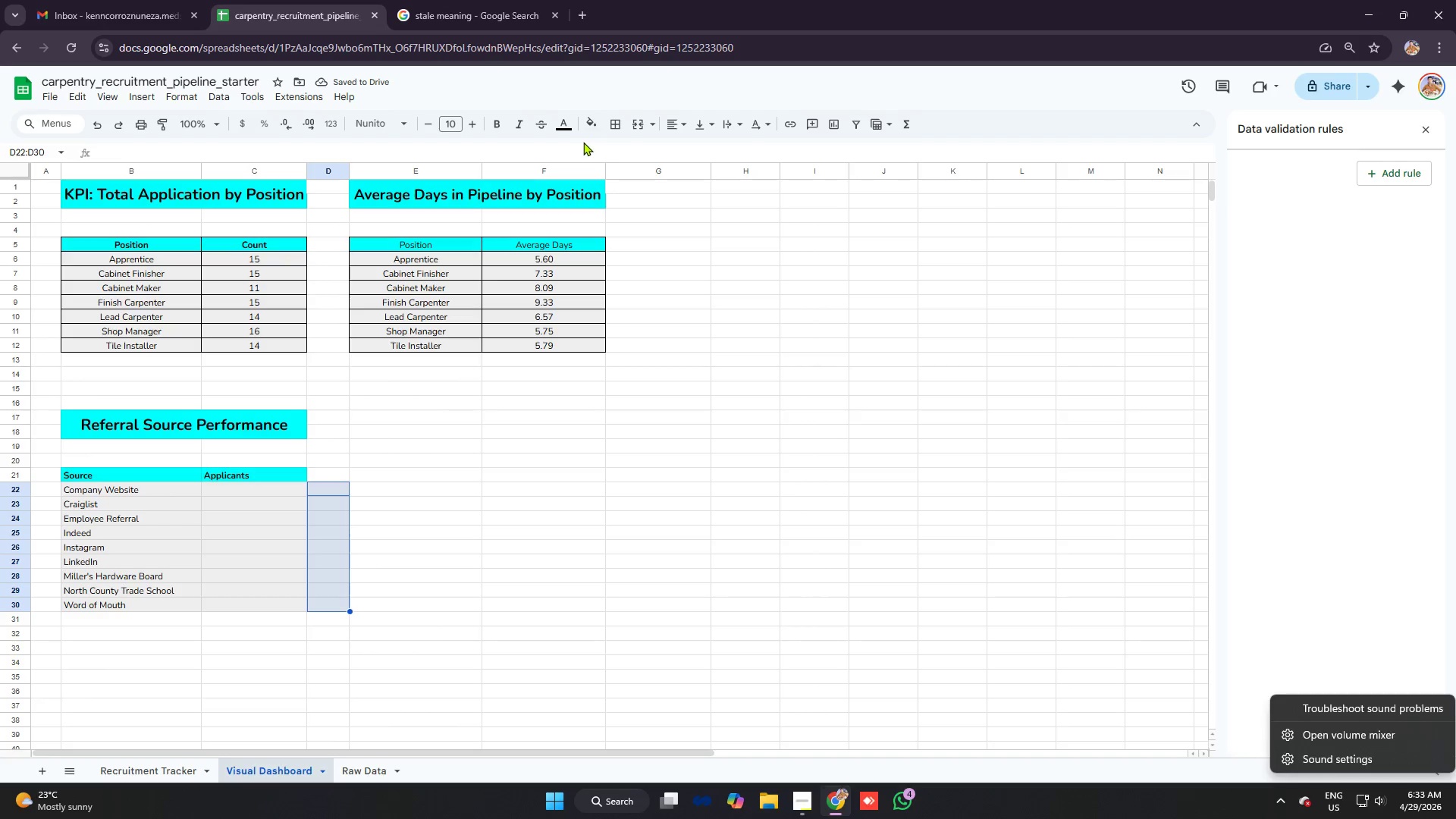 
left_click([592, 124])
 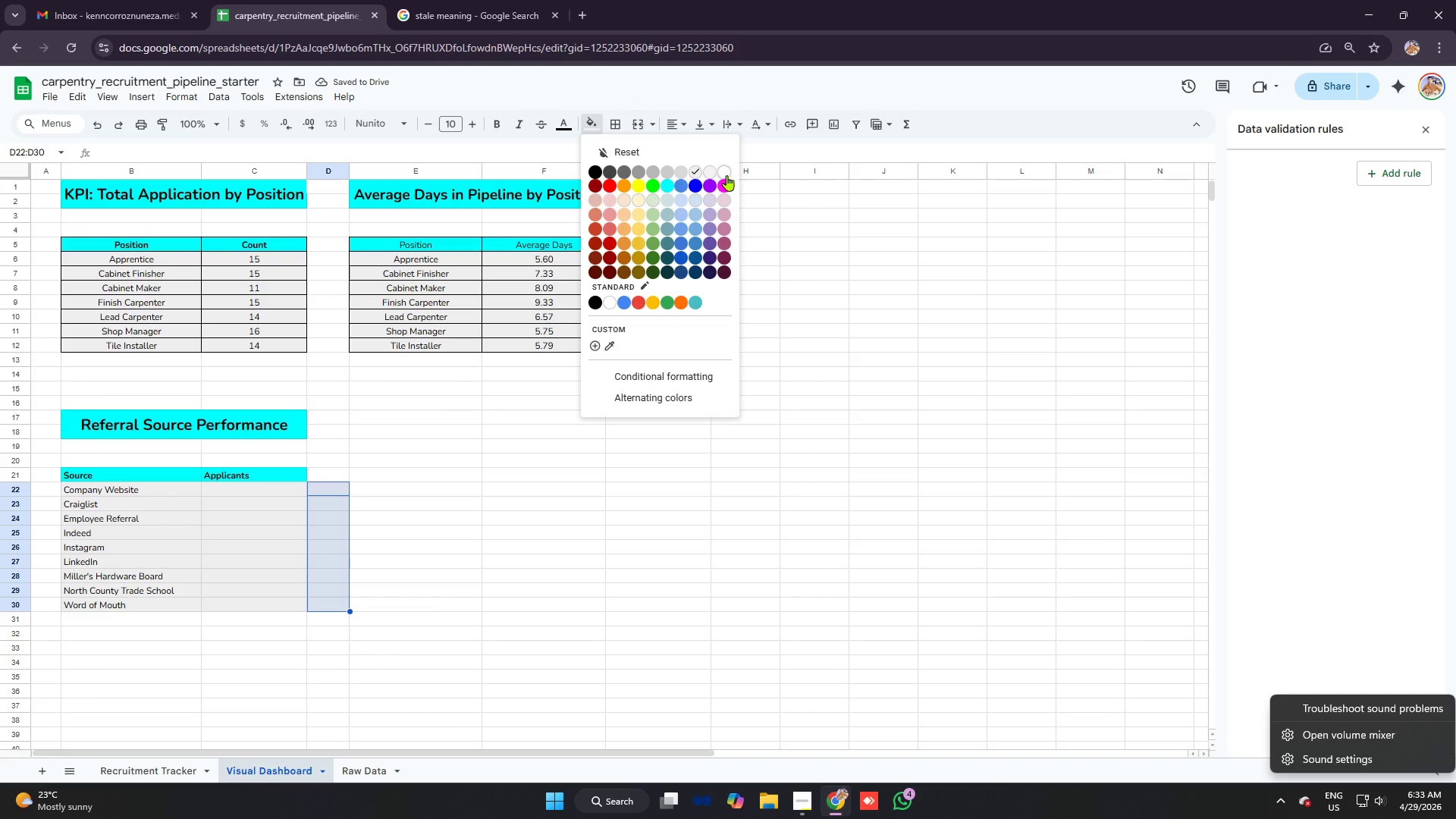 
left_click([729, 174])
 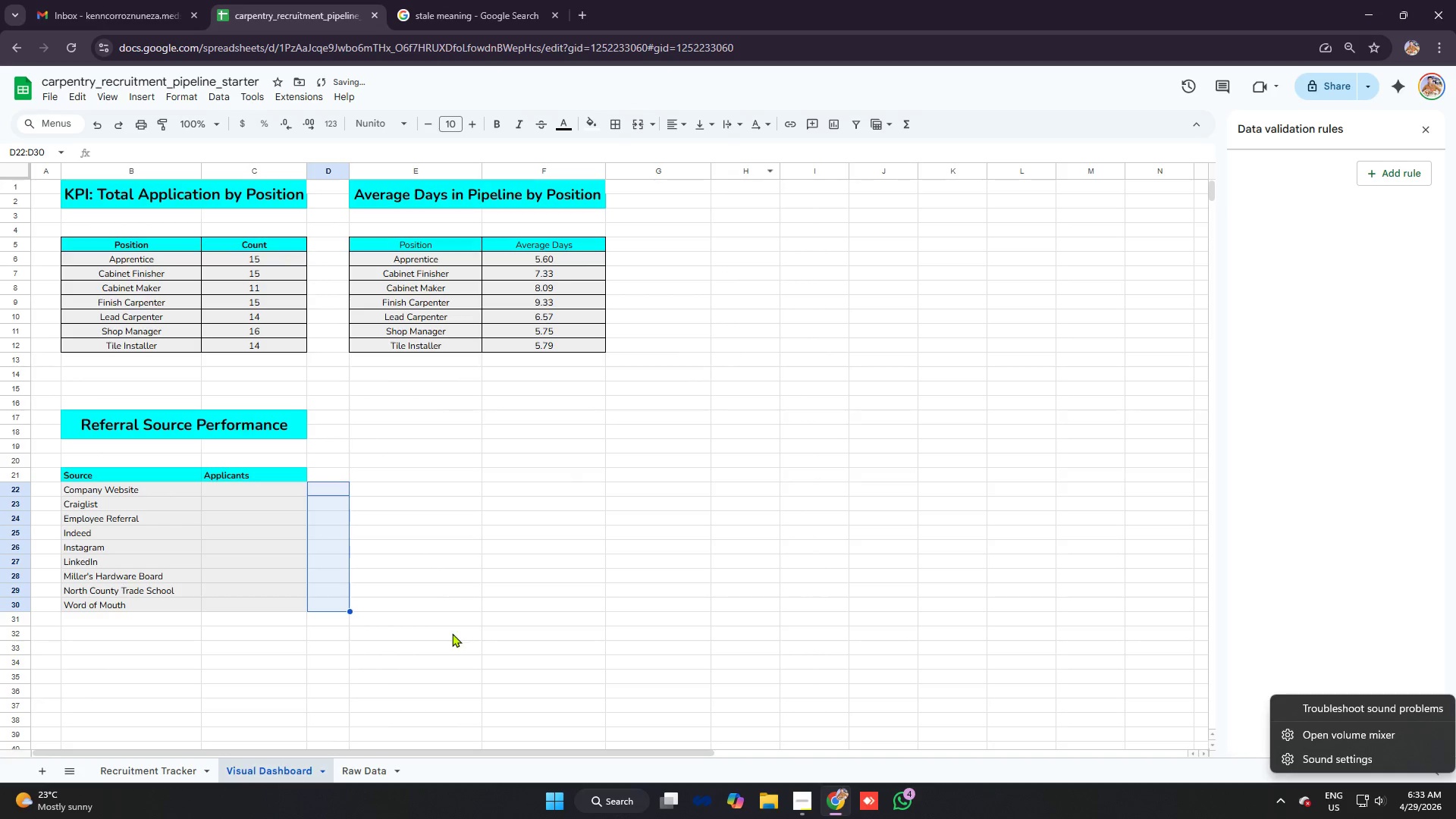 
left_click_drag(start_coordinate=[450, 629], to_coordinate=[441, 601])
 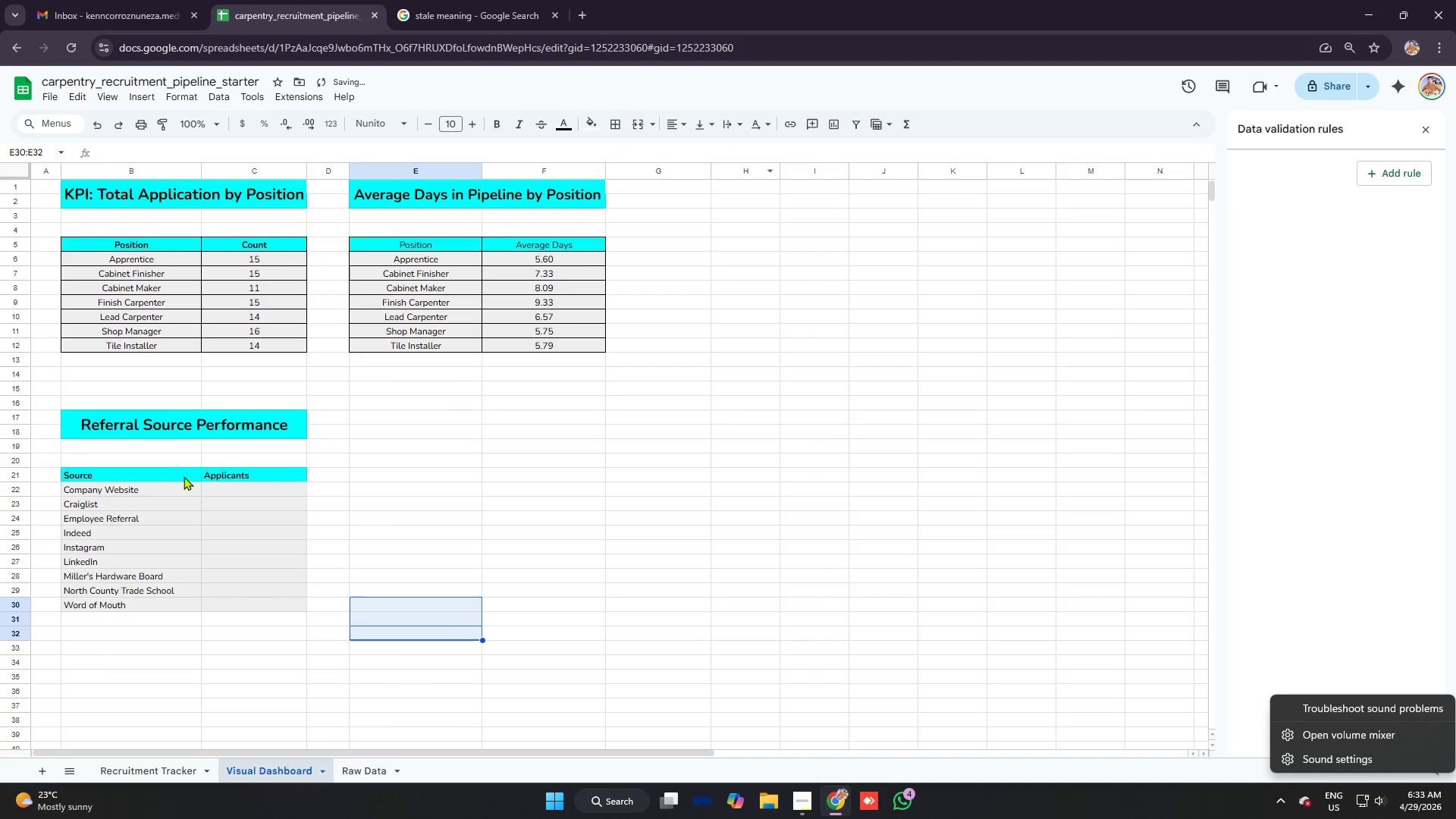 
left_click_drag(start_coordinate=[177, 479], to_coordinate=[262, 603])
 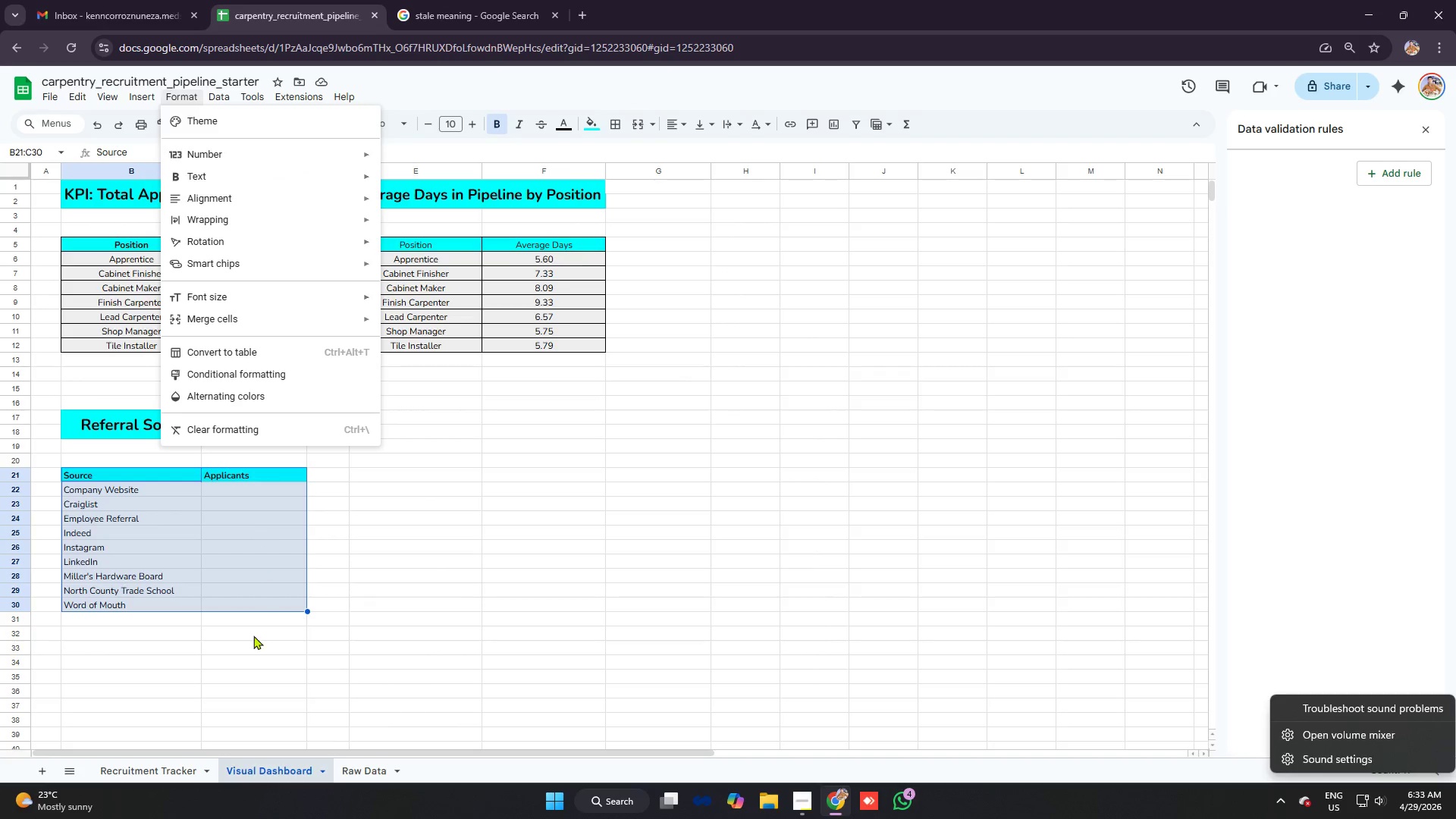 
left_click([266, 204])
 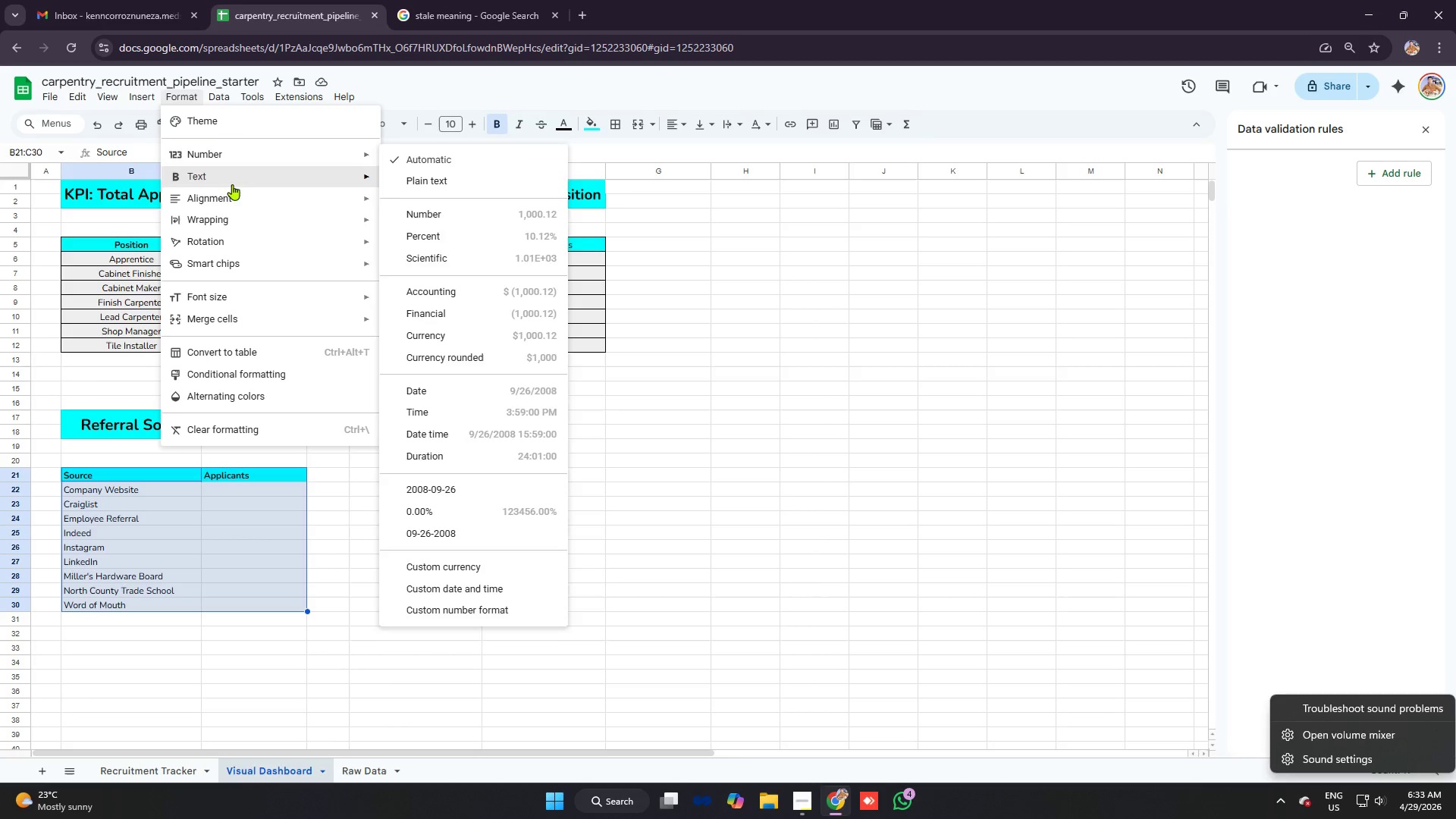 
left_click([240, 198])
 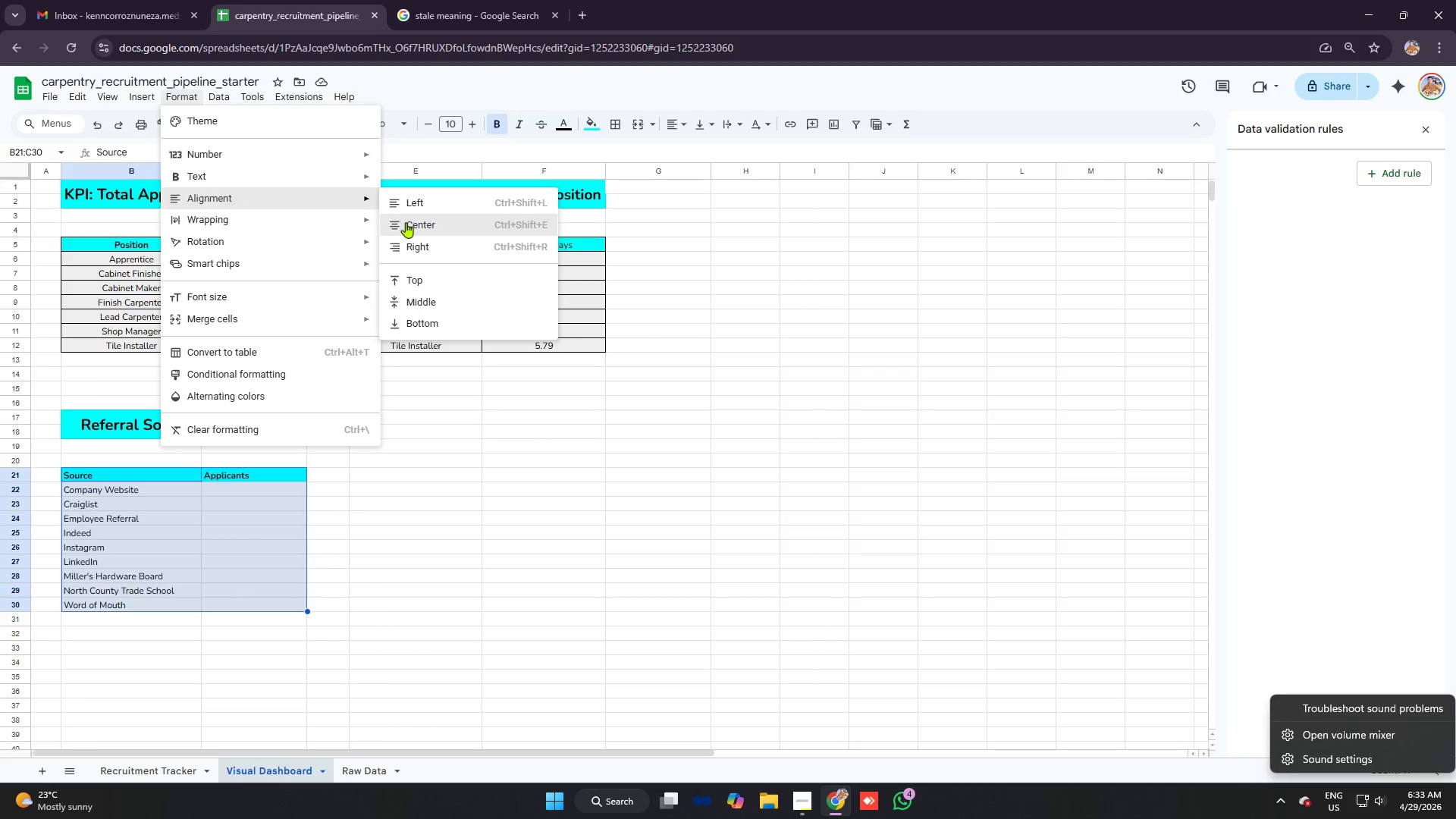 
left_click([406, 222])
 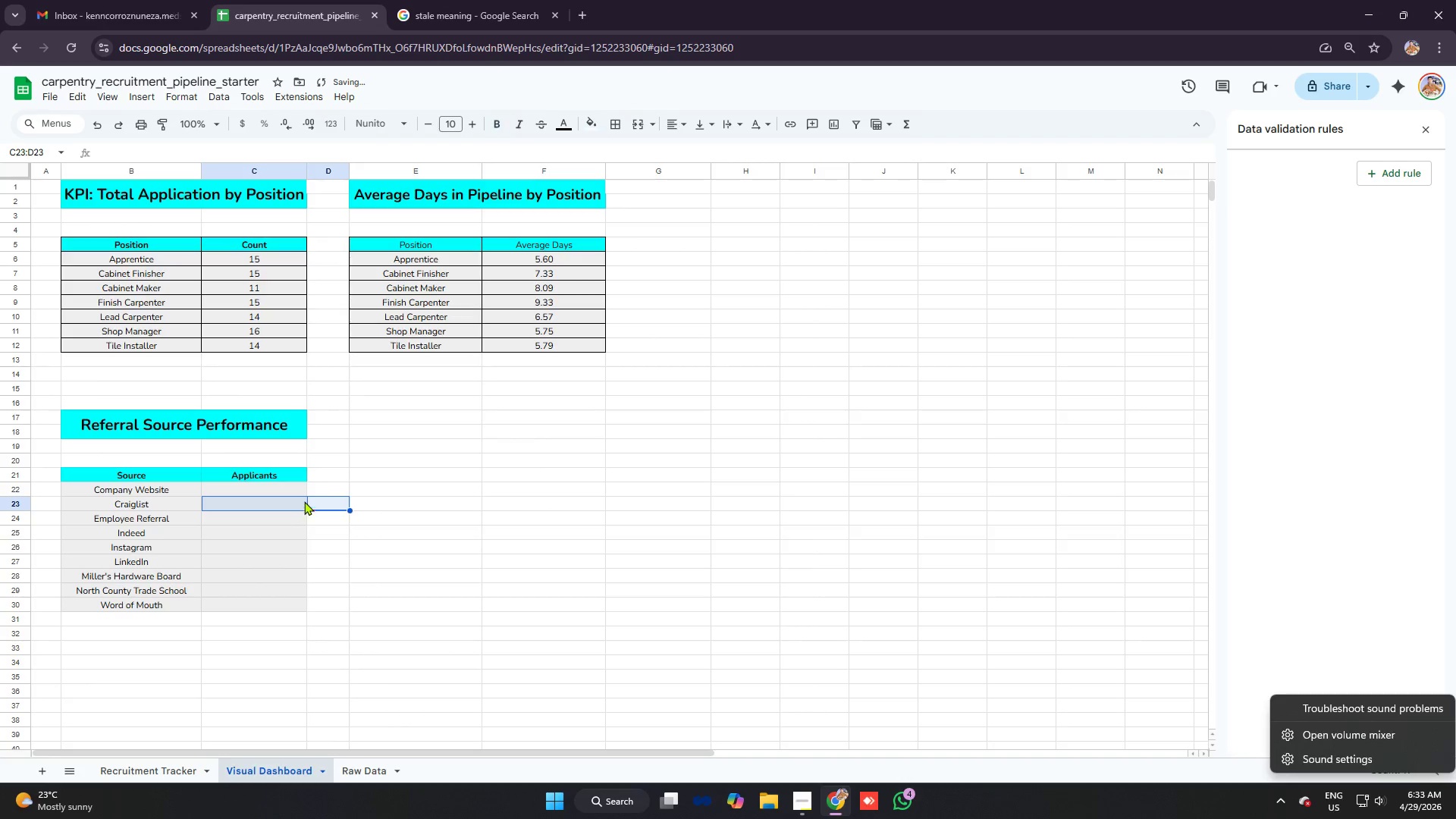 
left_click([395, 425])
 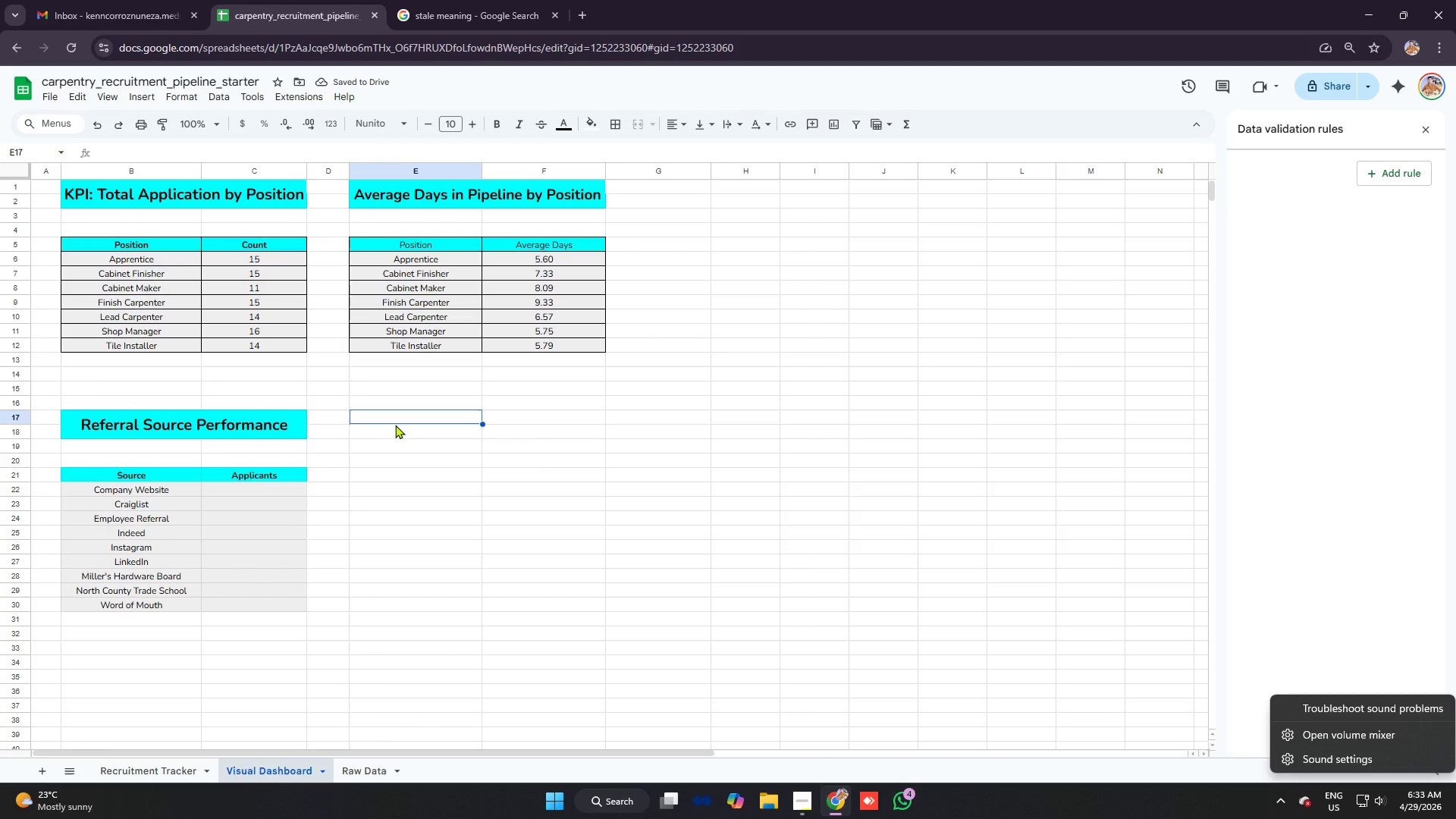 
left_click_drag(start_coordinate=[395, 425], to_coordinate=[522, 435])
 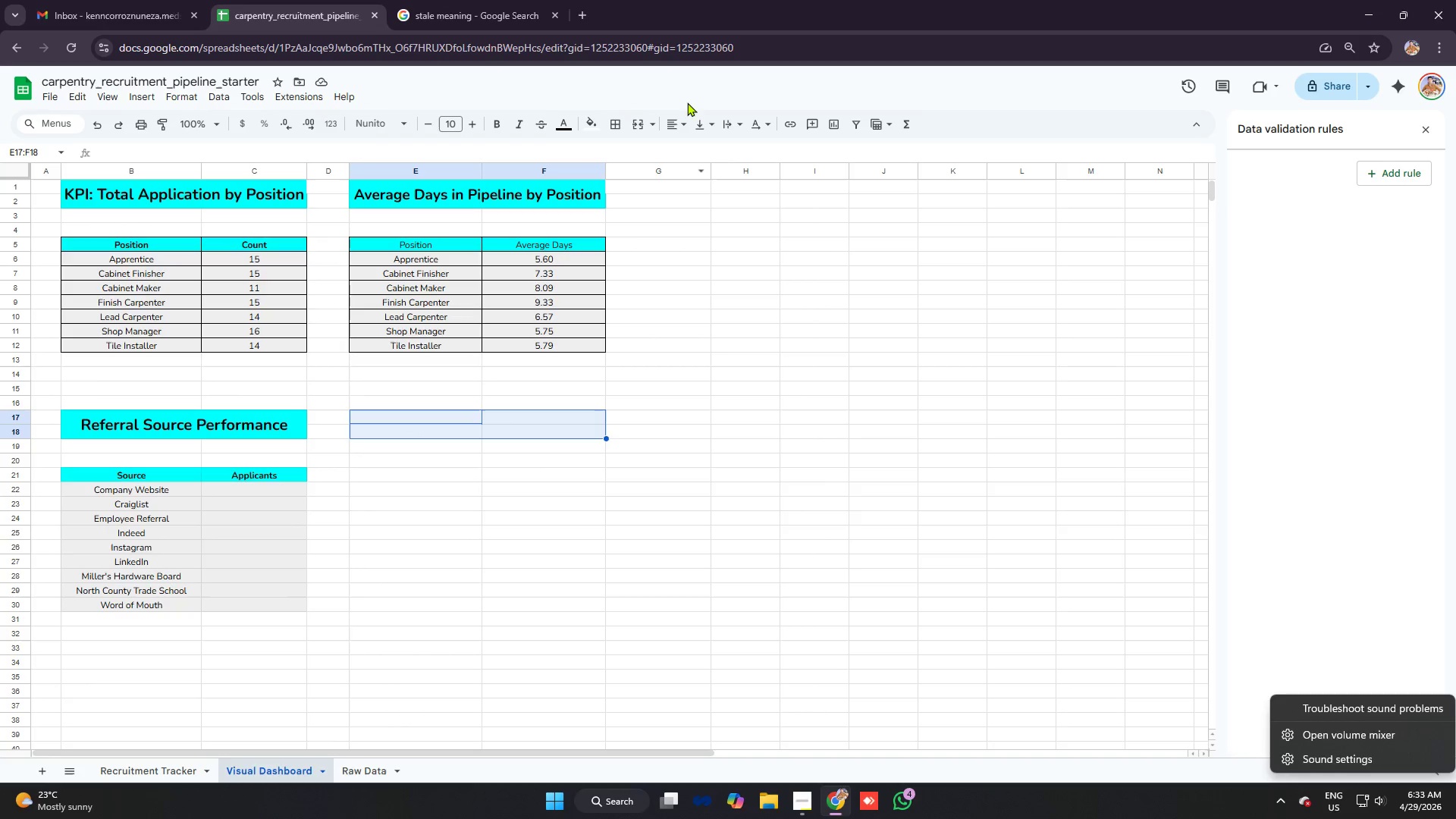 
mouse_move([593, 128])
 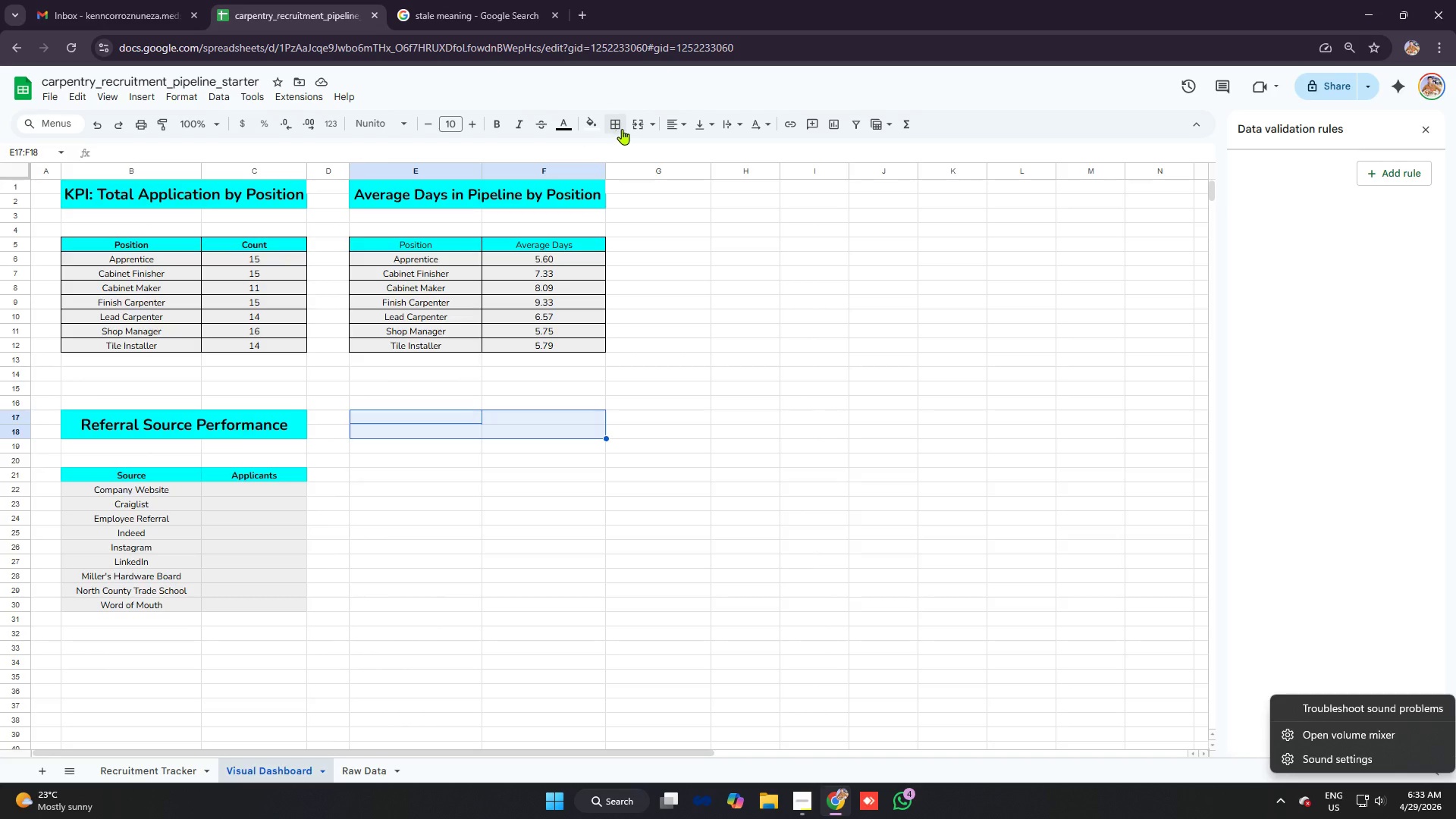 
left_click([642, 124])
 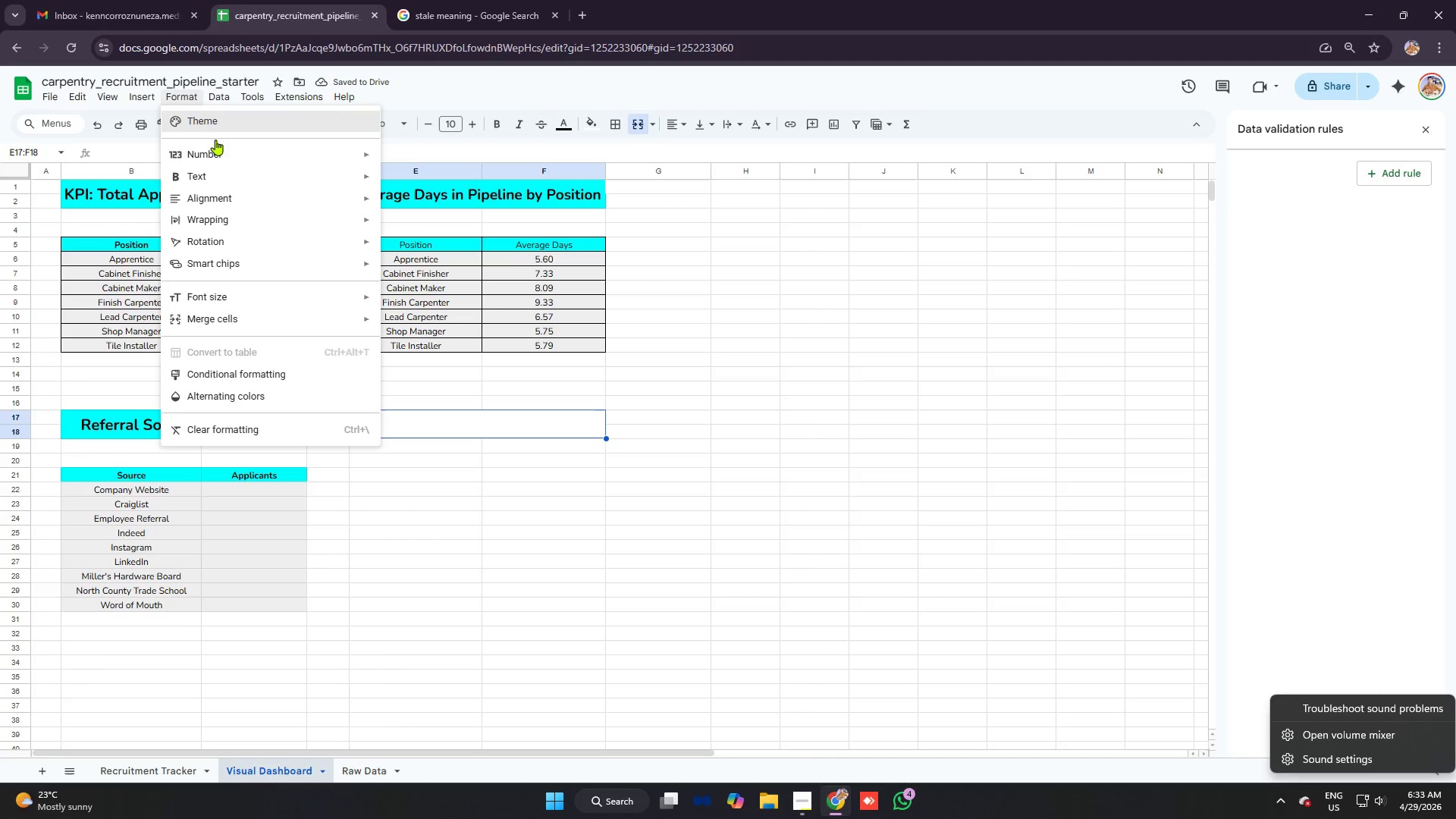 
left_click([227, 157])
 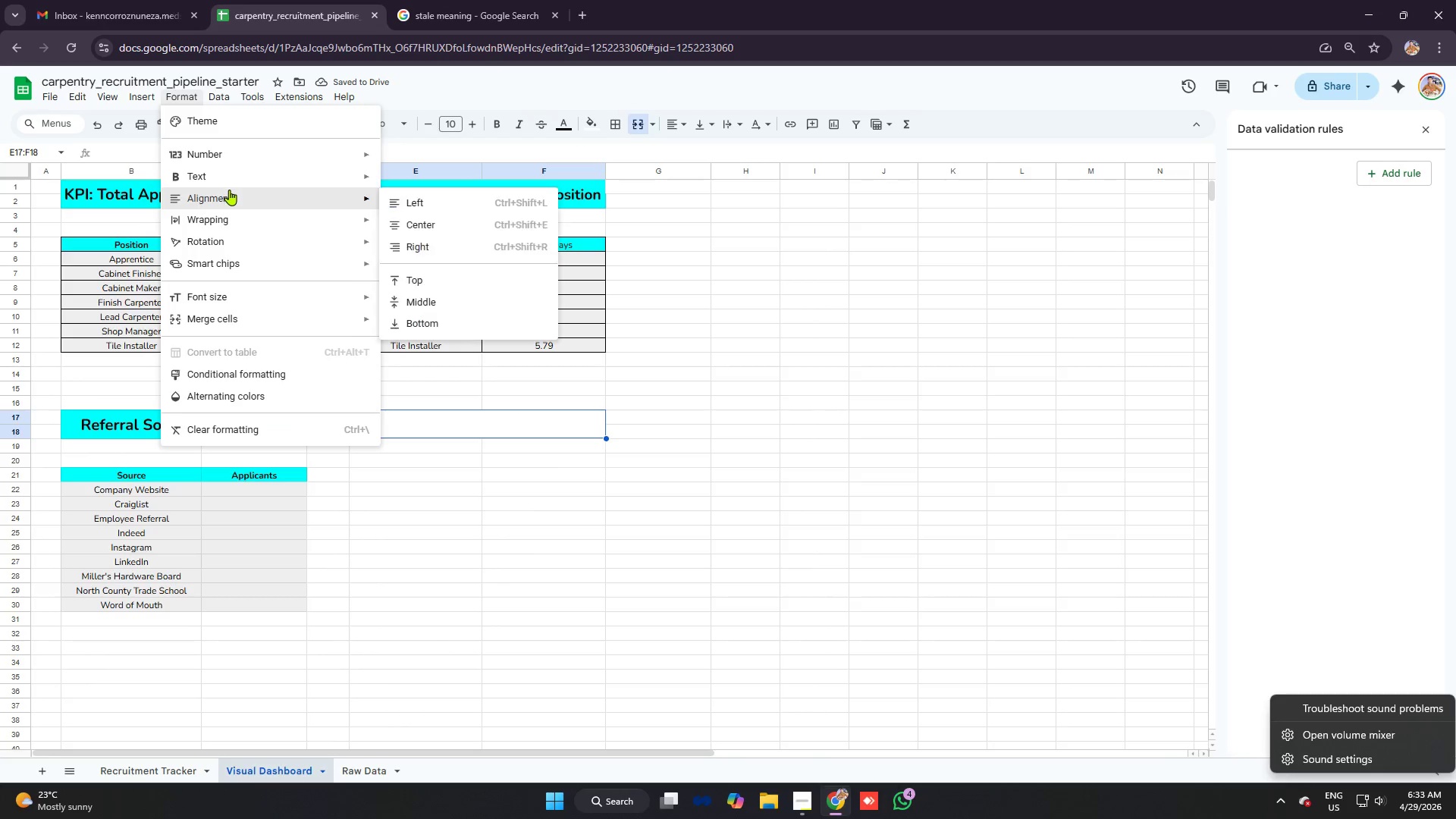 
left_click([231, 191])
 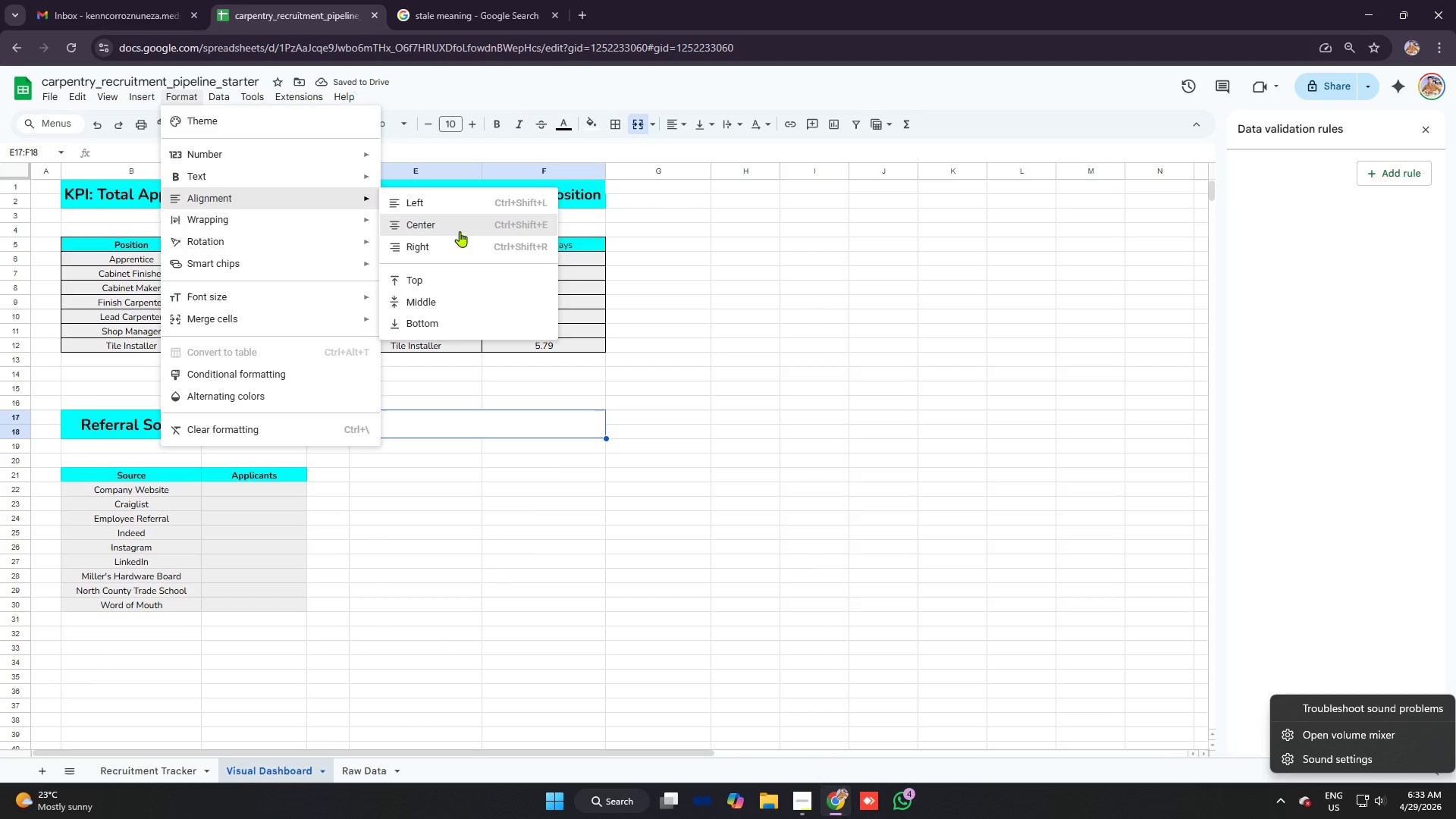 
left_click([460, 231])
 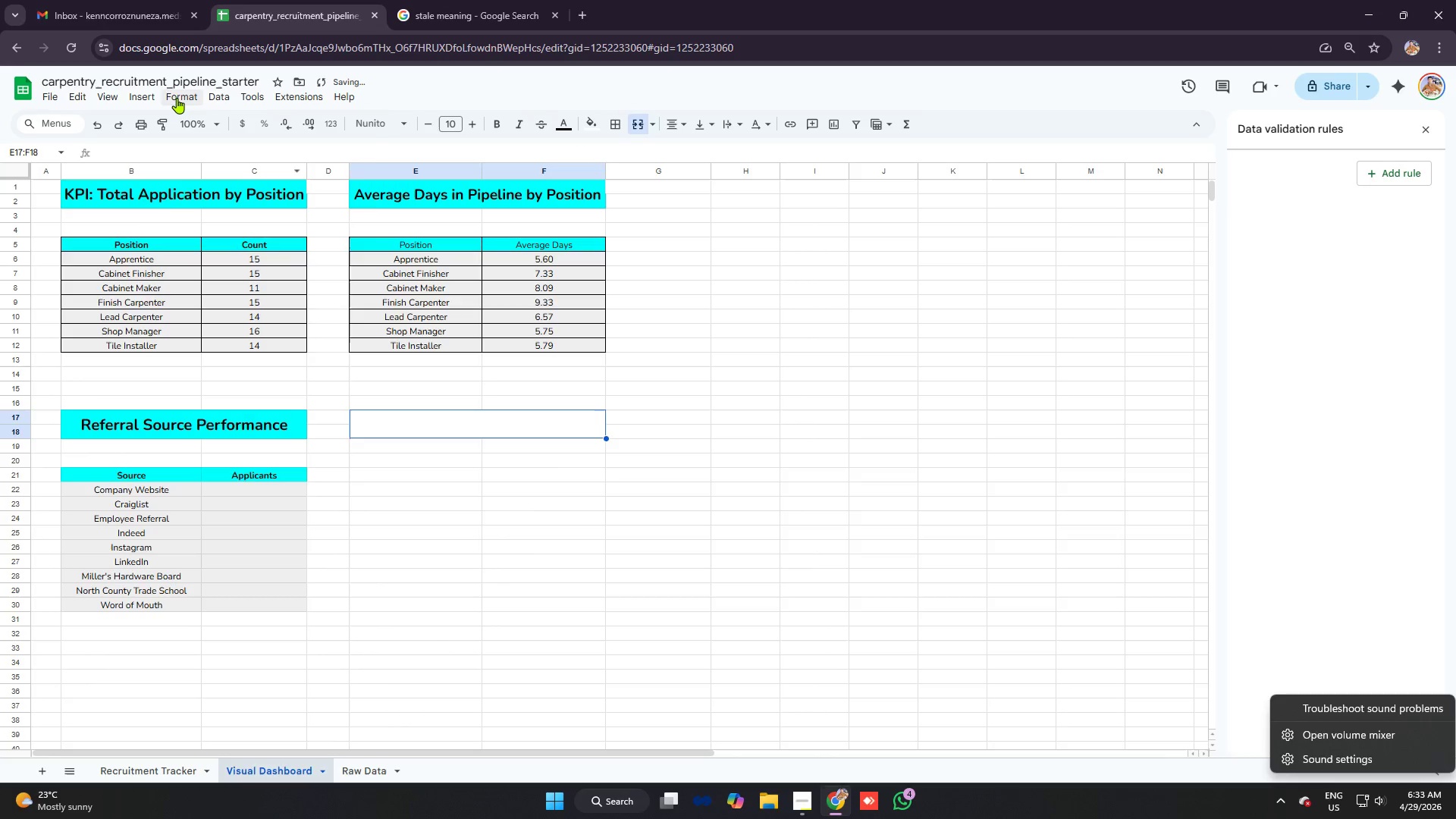 
left_click([177, 98])
 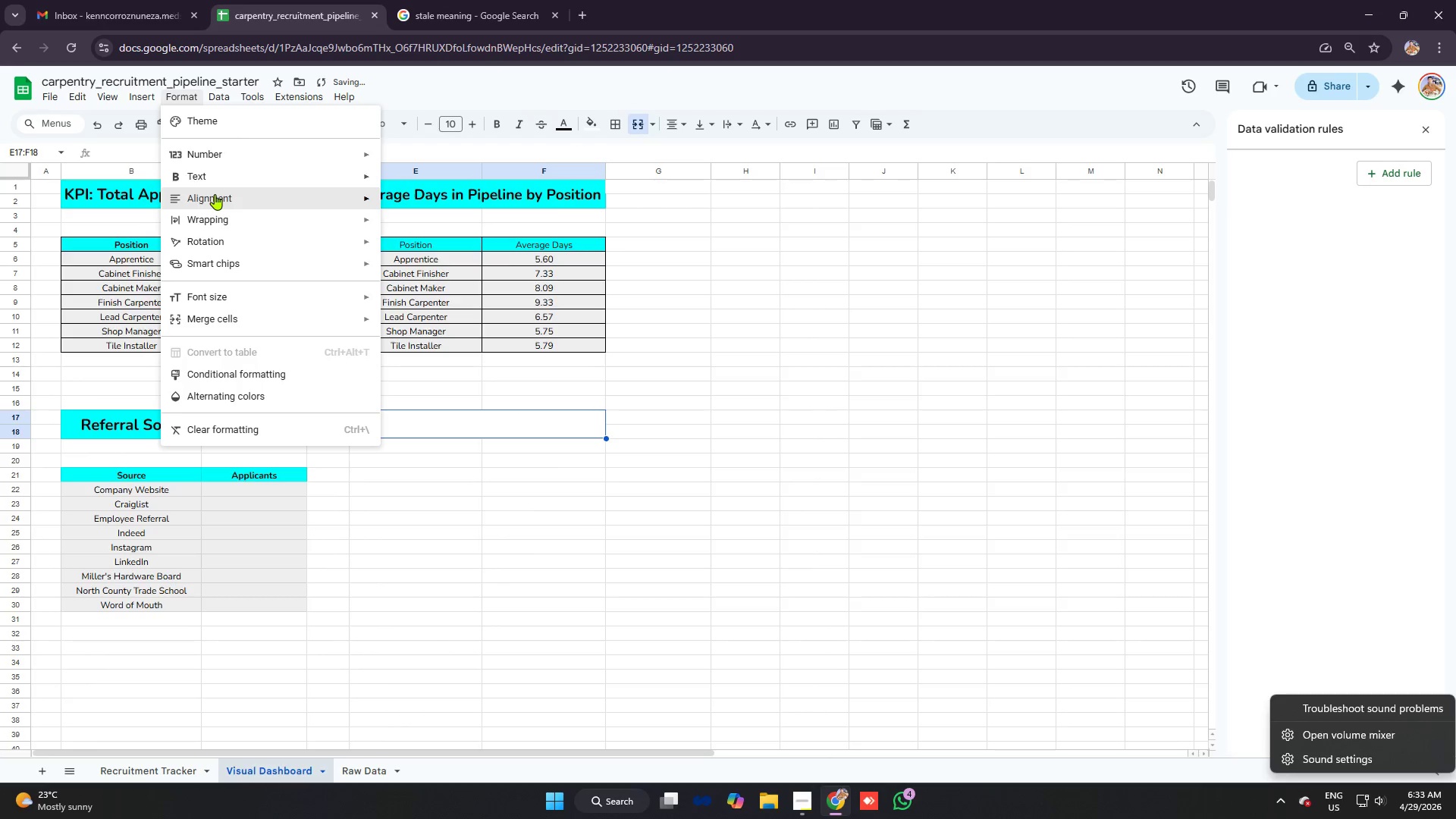 
left_click([215, 194])
 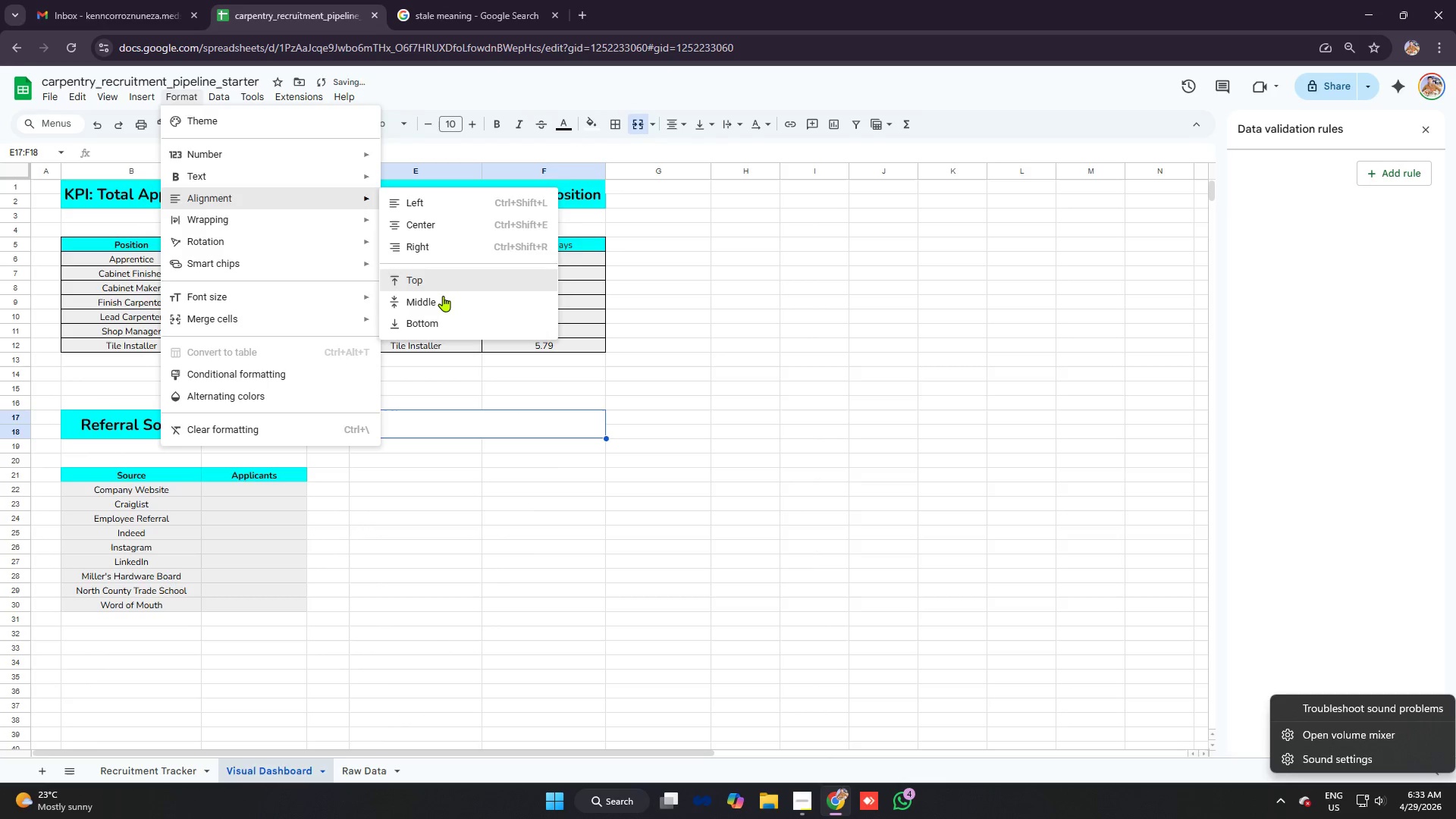 
left_click([444, 297])
 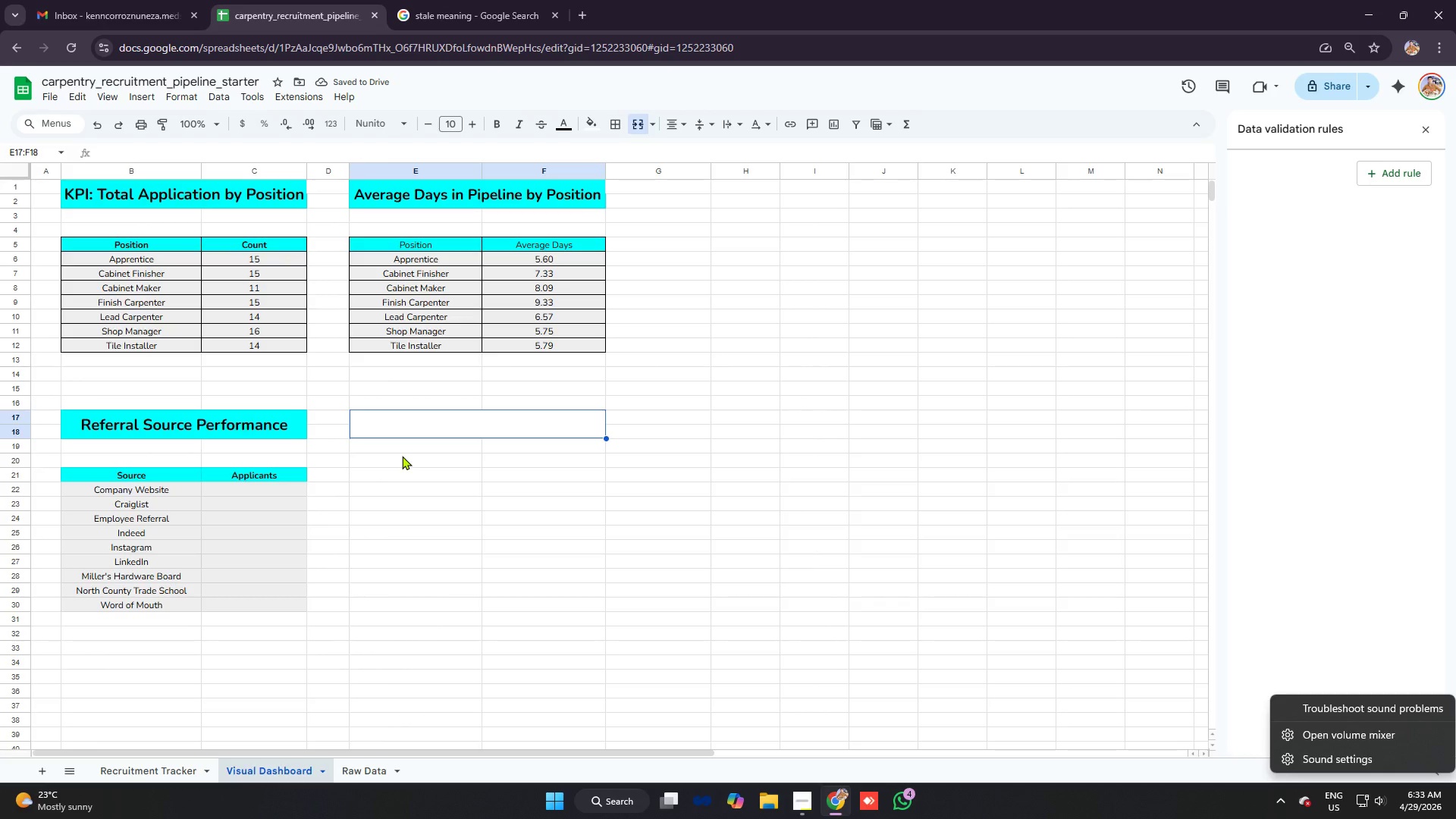 
wait(5.91)
 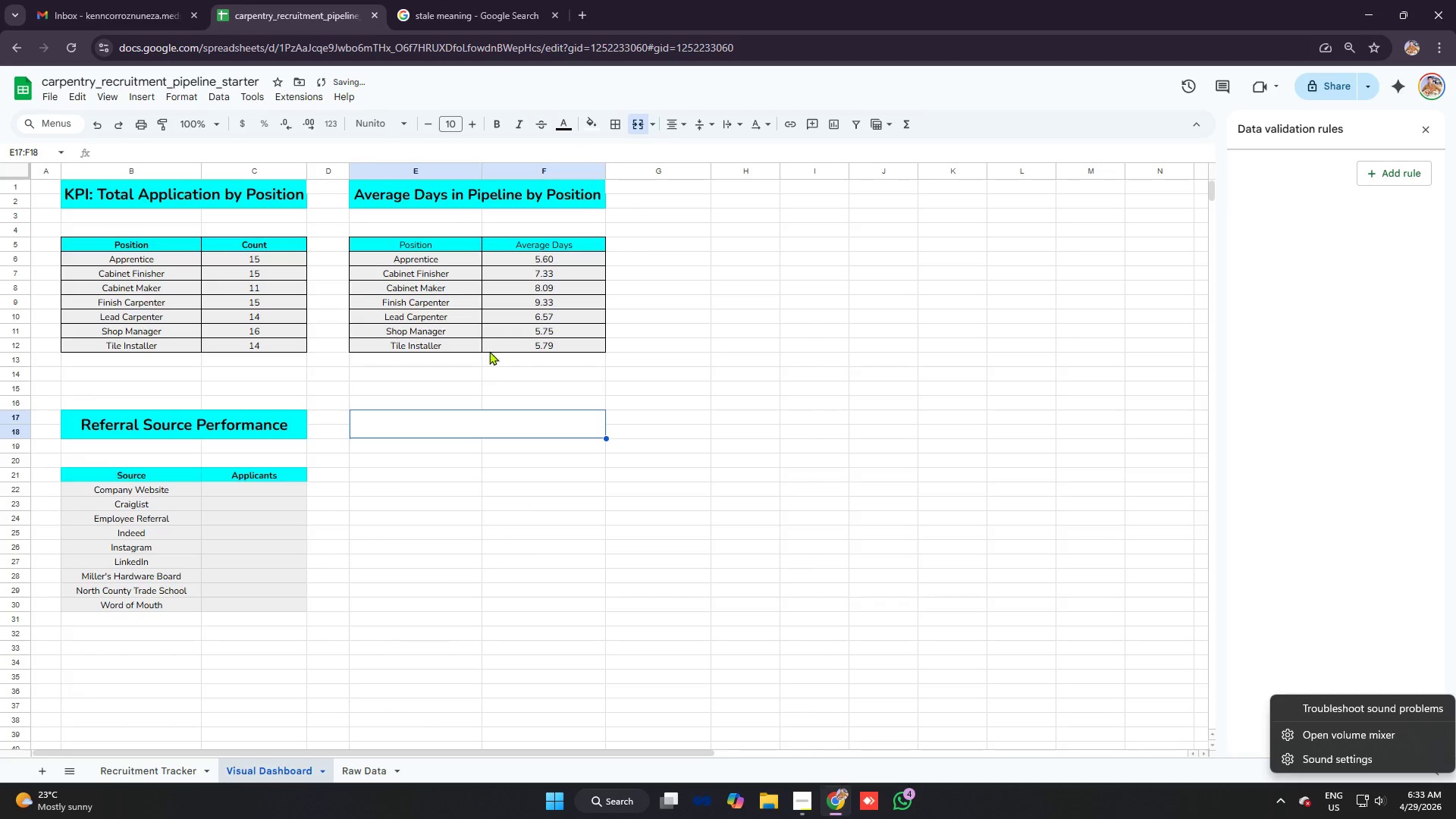 
type(conversio)
key(Backspace)
key(Backspace)
key(Backspace)
key(Backspace)
key(Backspace)
key(Backspace)
key(Backspace)
key(Backspace)
key(Backspace)
type(Conversiob)
key(Backspace)
type(n Metricsa)
 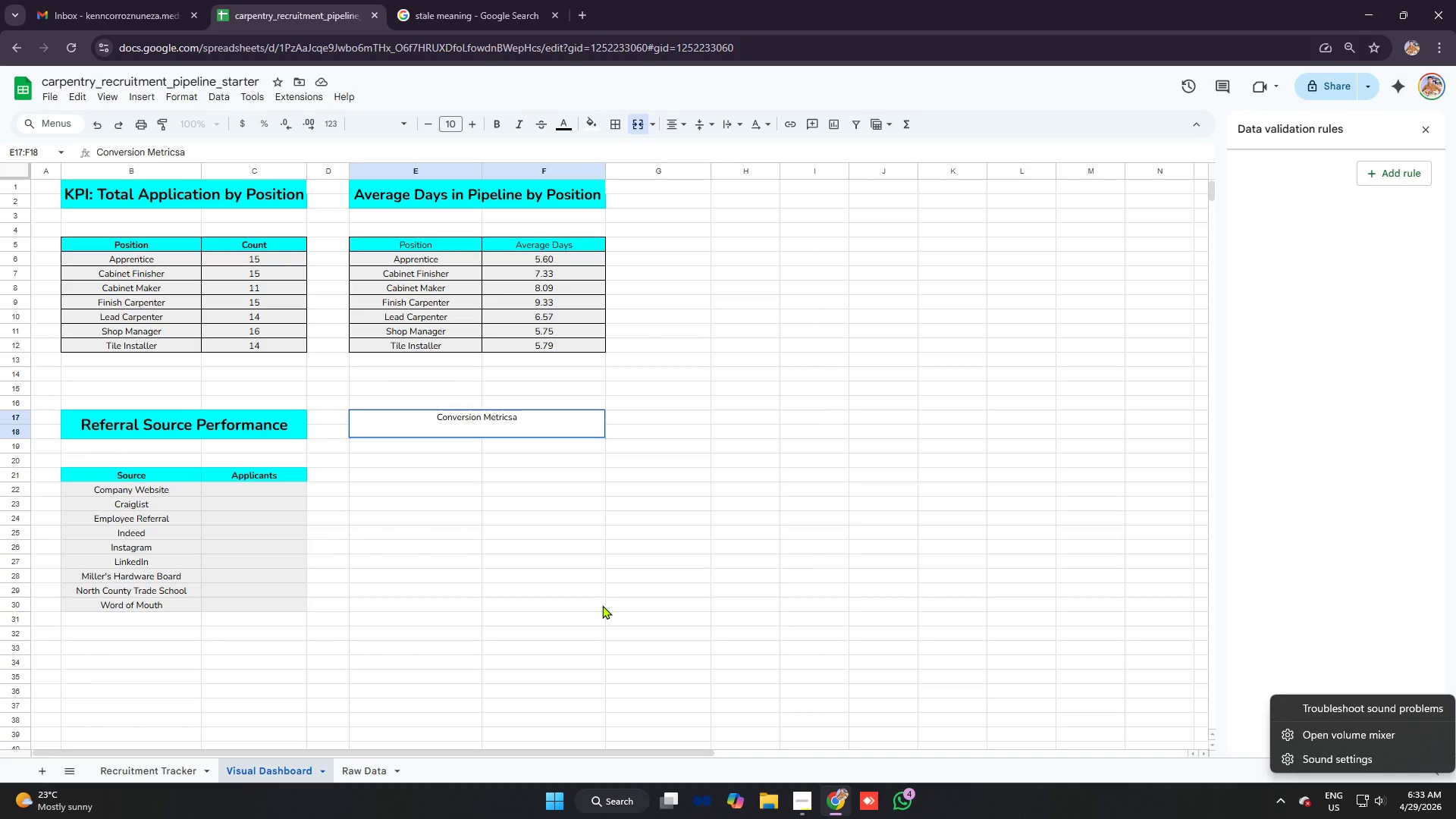 
left_click([1288, 661])
 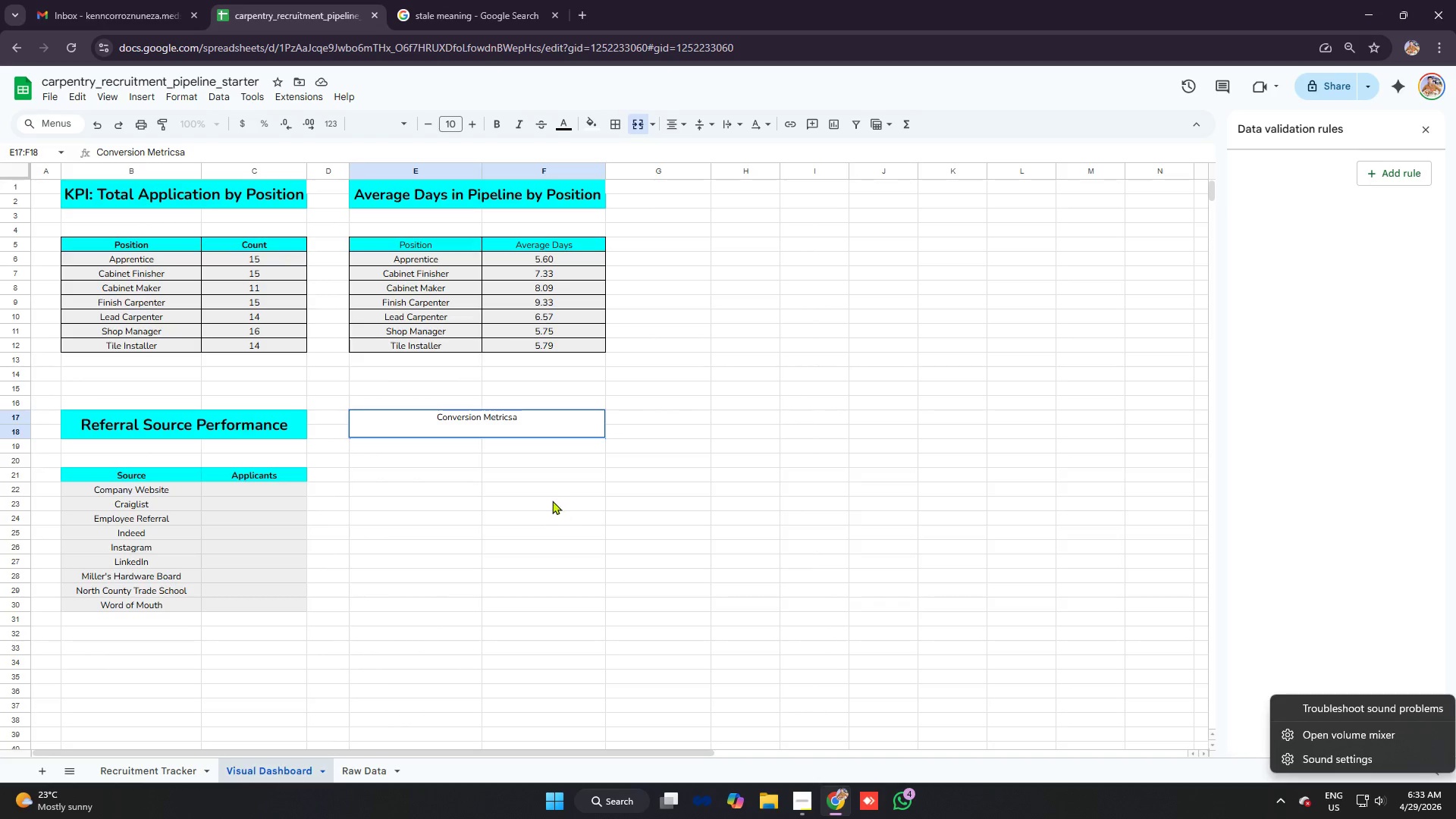 
key(Backspace)
 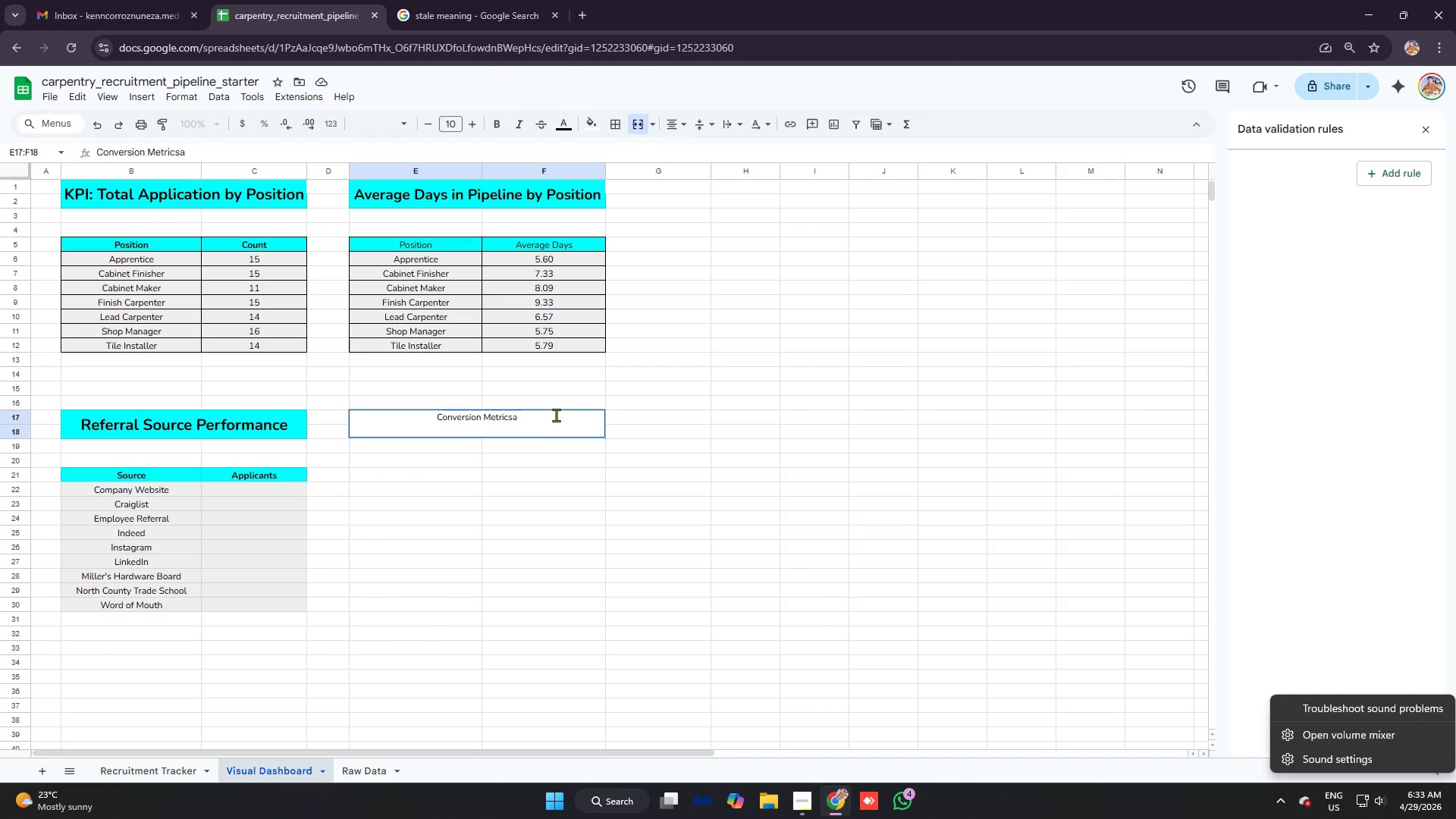 
left_click([517, 487])
 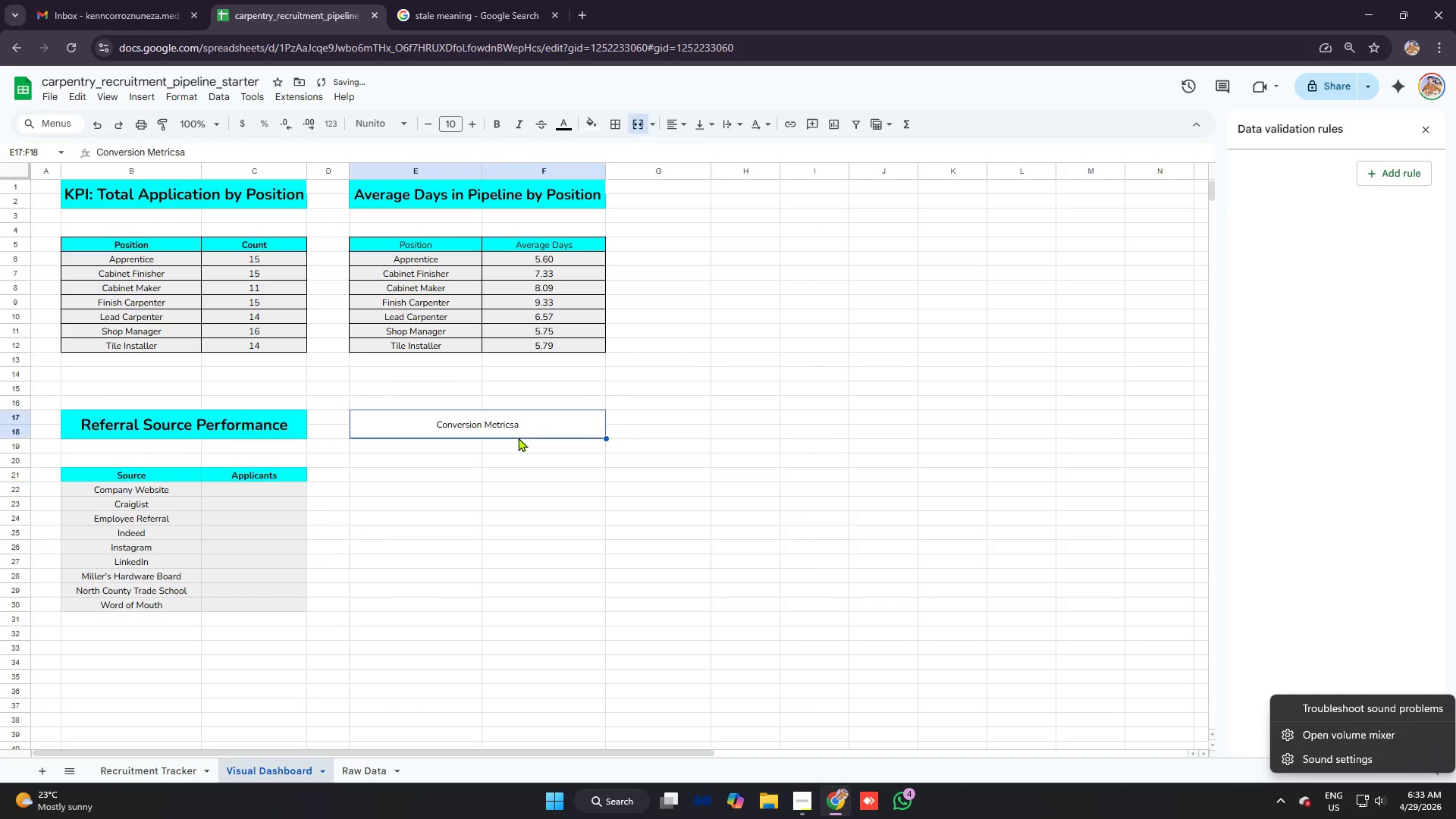 
double_click([518, 437])
 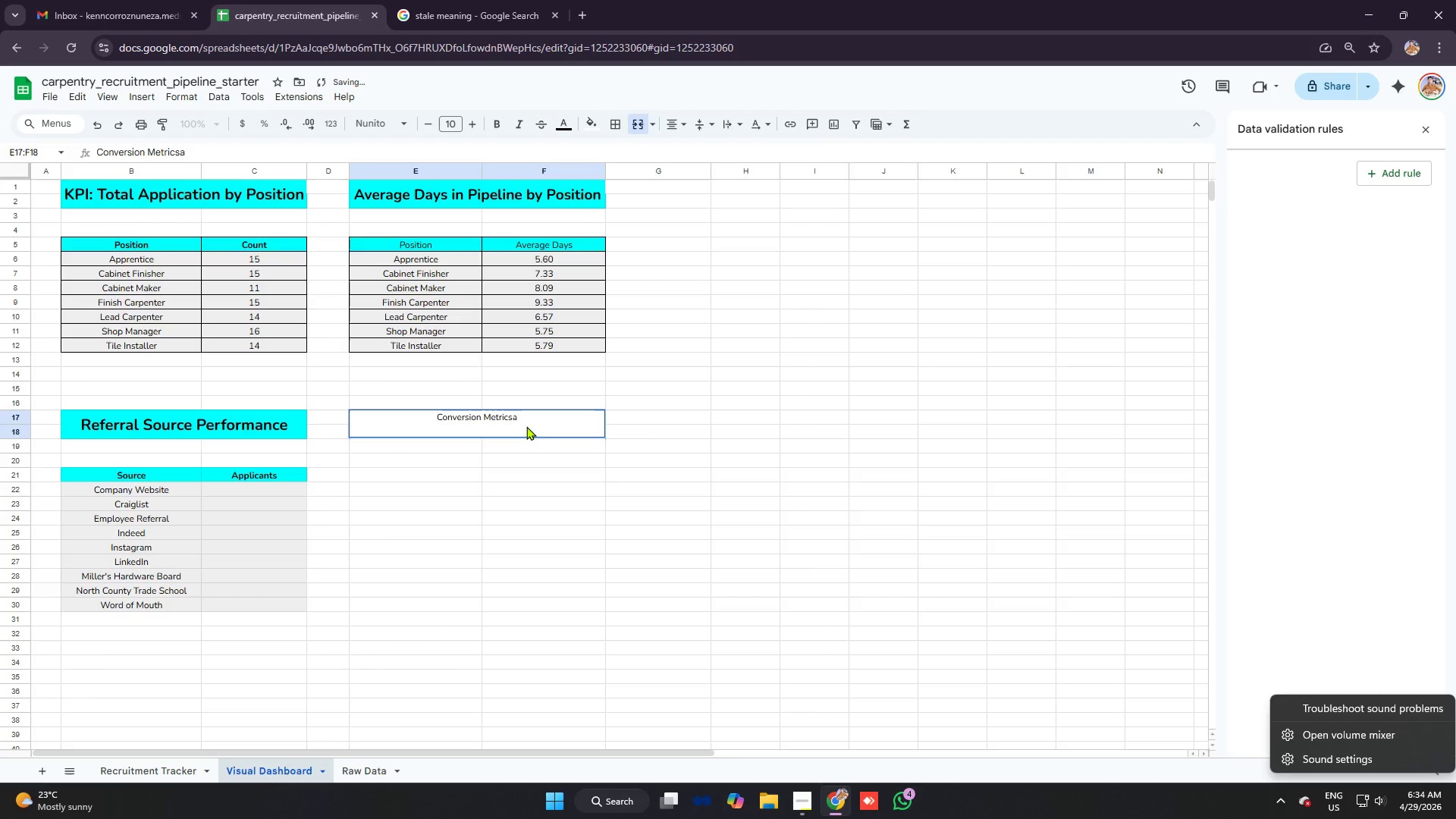 
key(Backspace)
 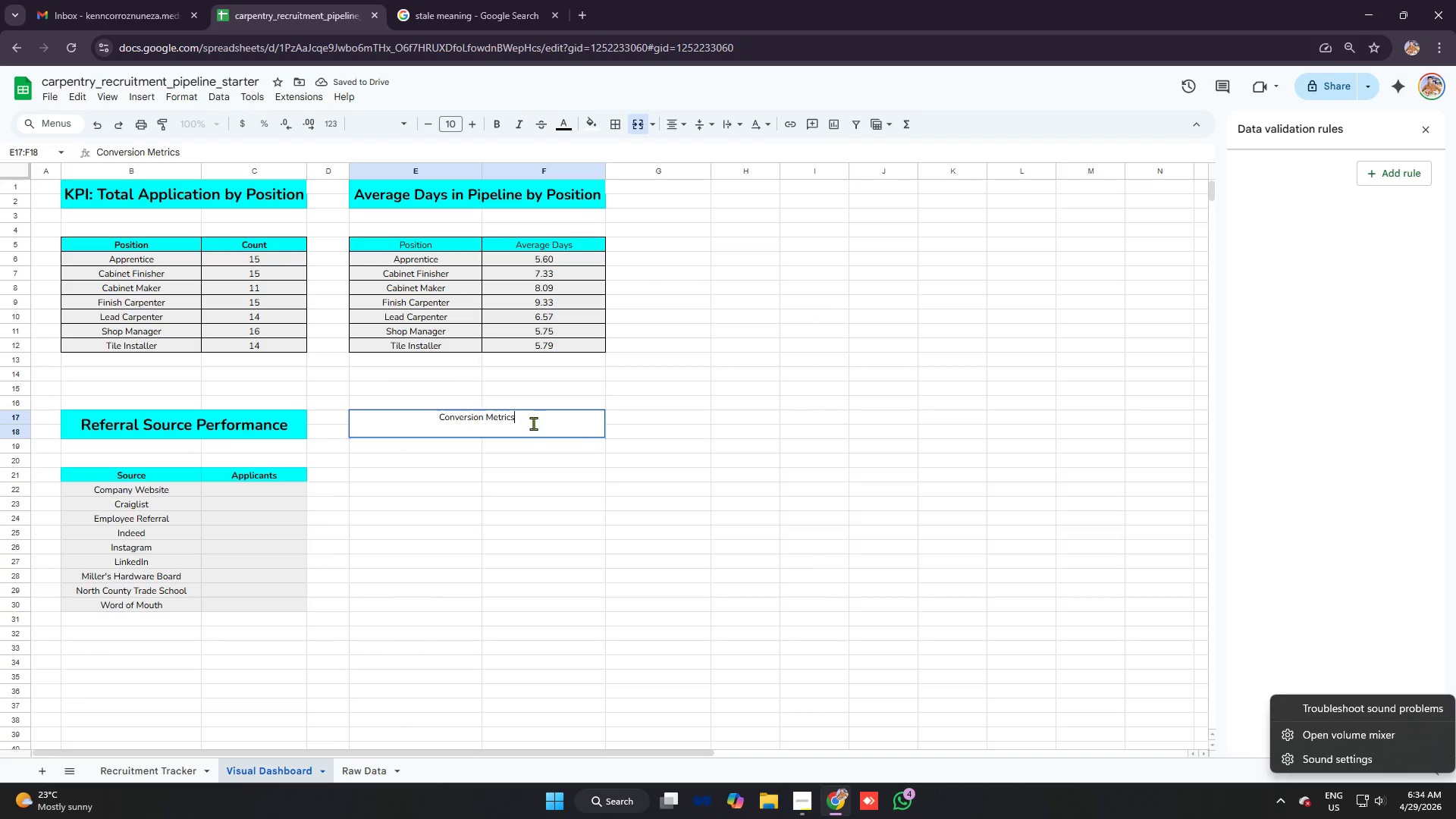 
key(Control+A)
 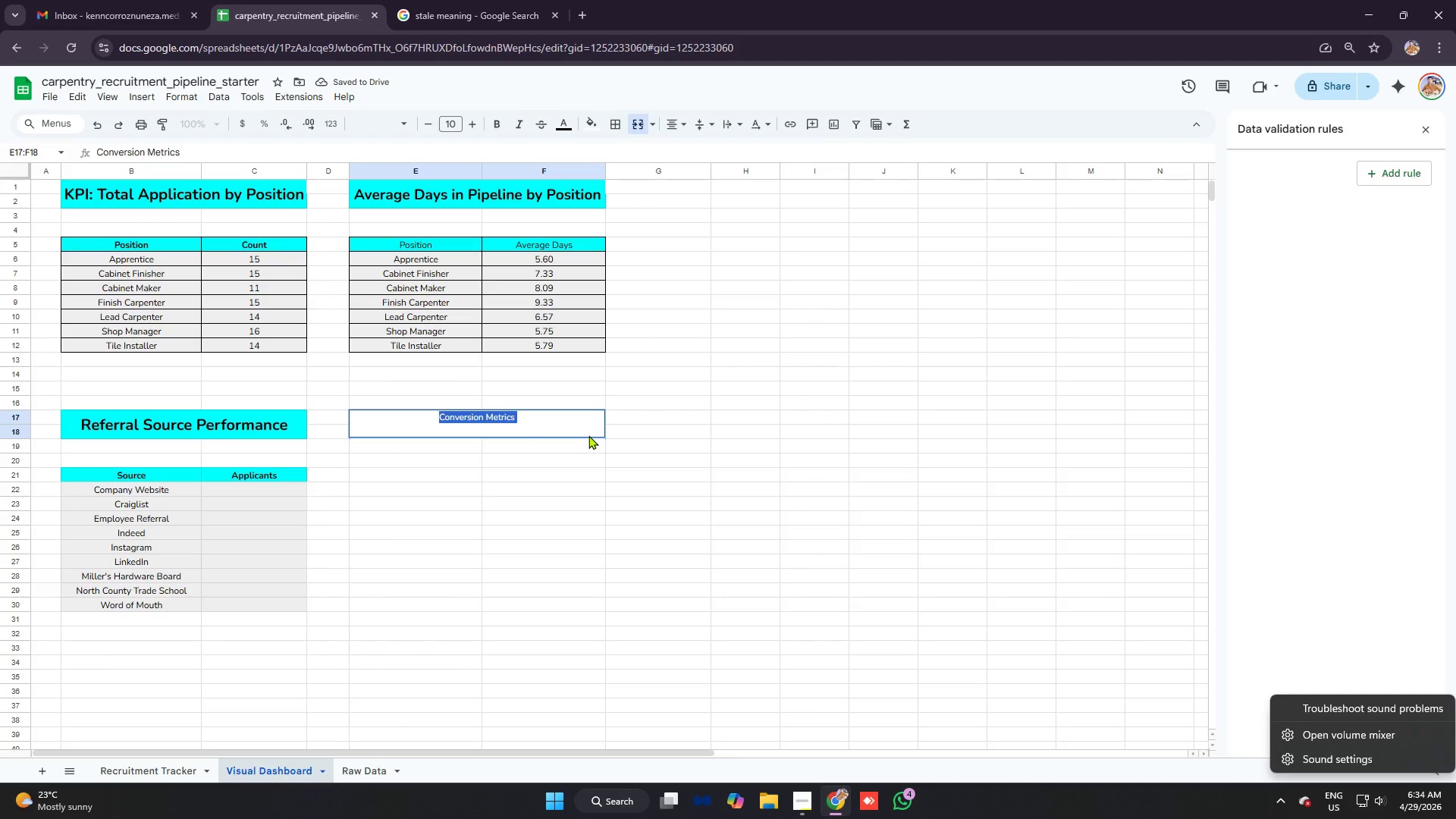 
key(Control+B)
 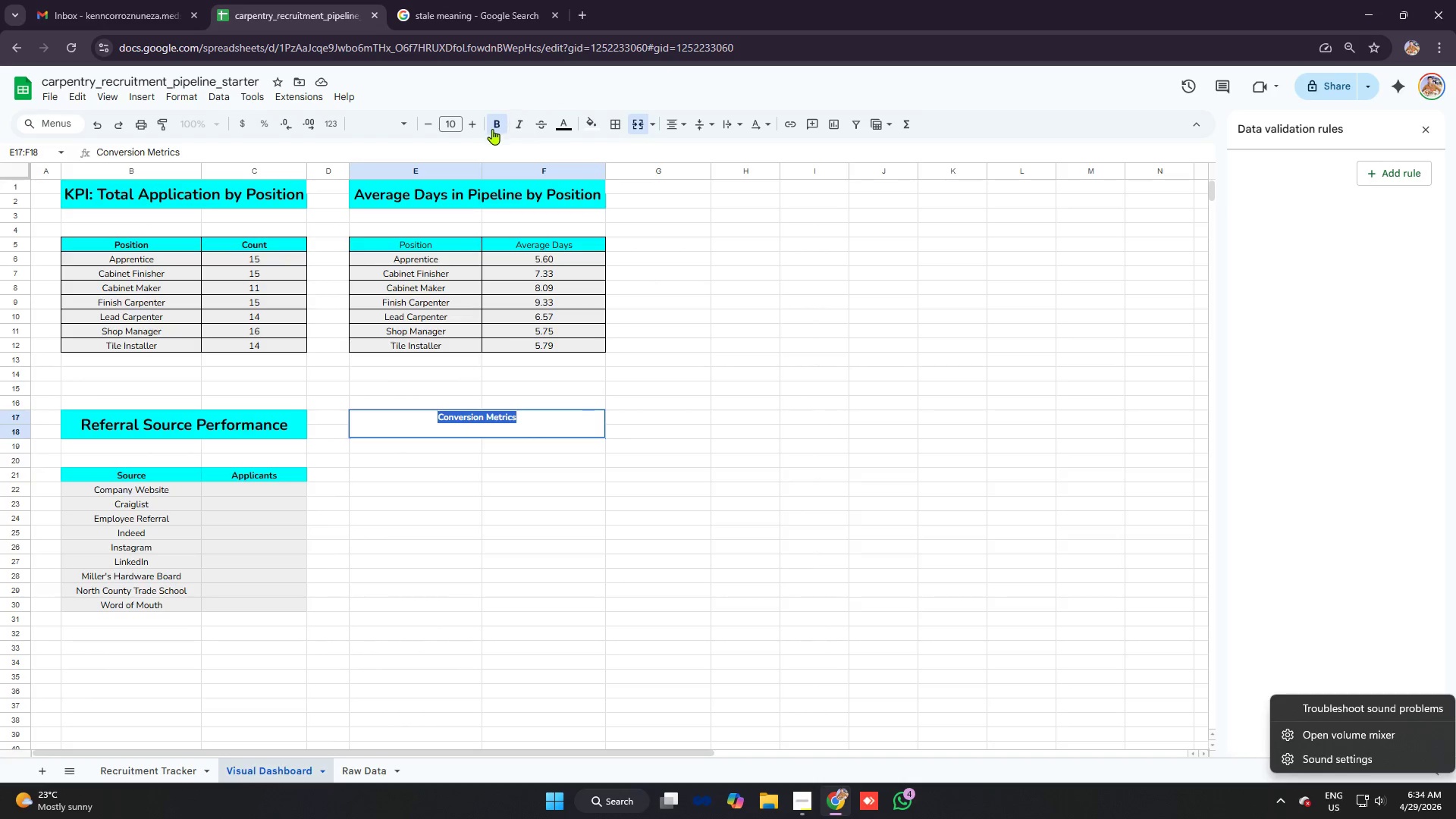 
double_click([473, 129])
 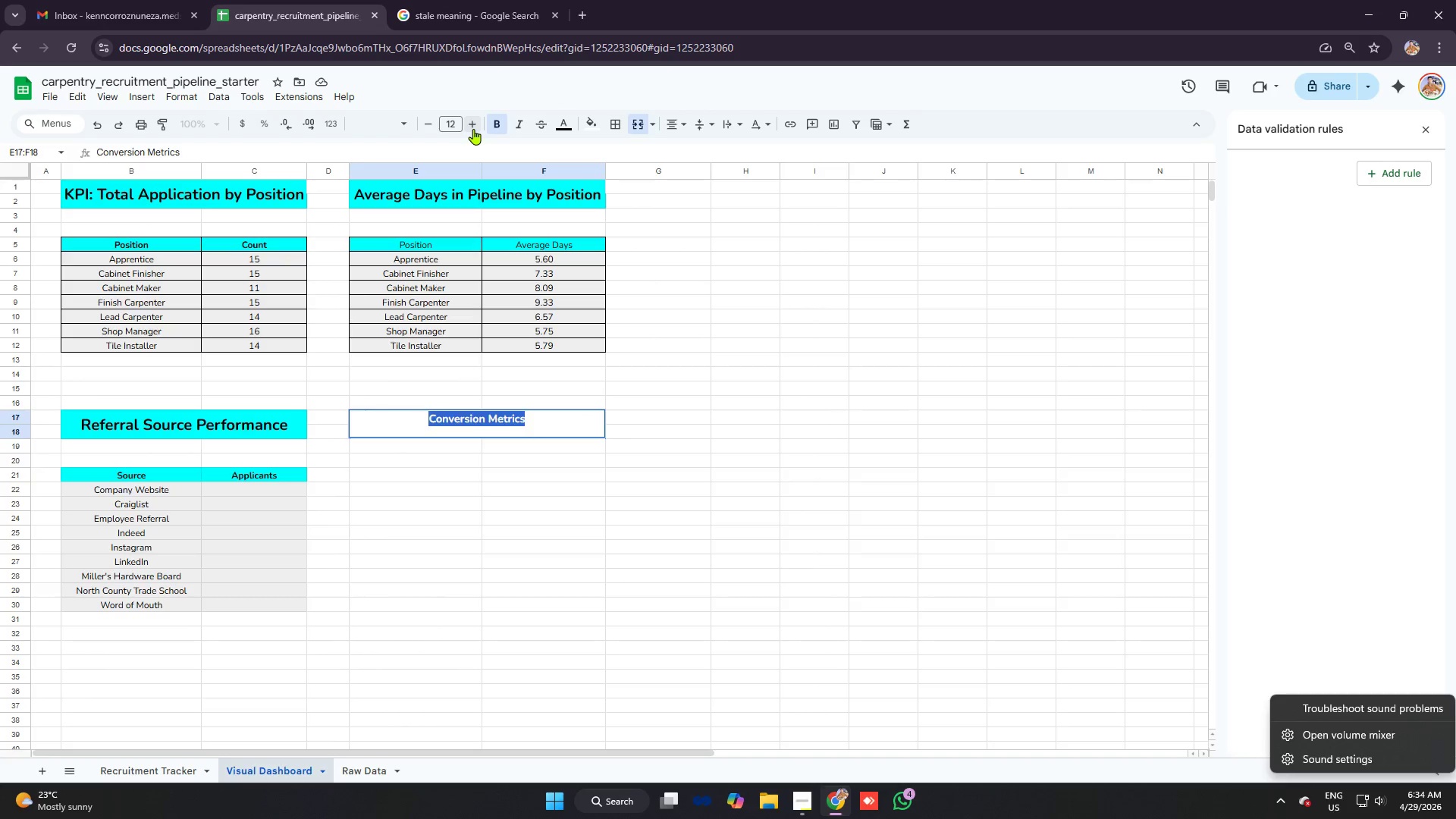 
triple_click([473, 129])
 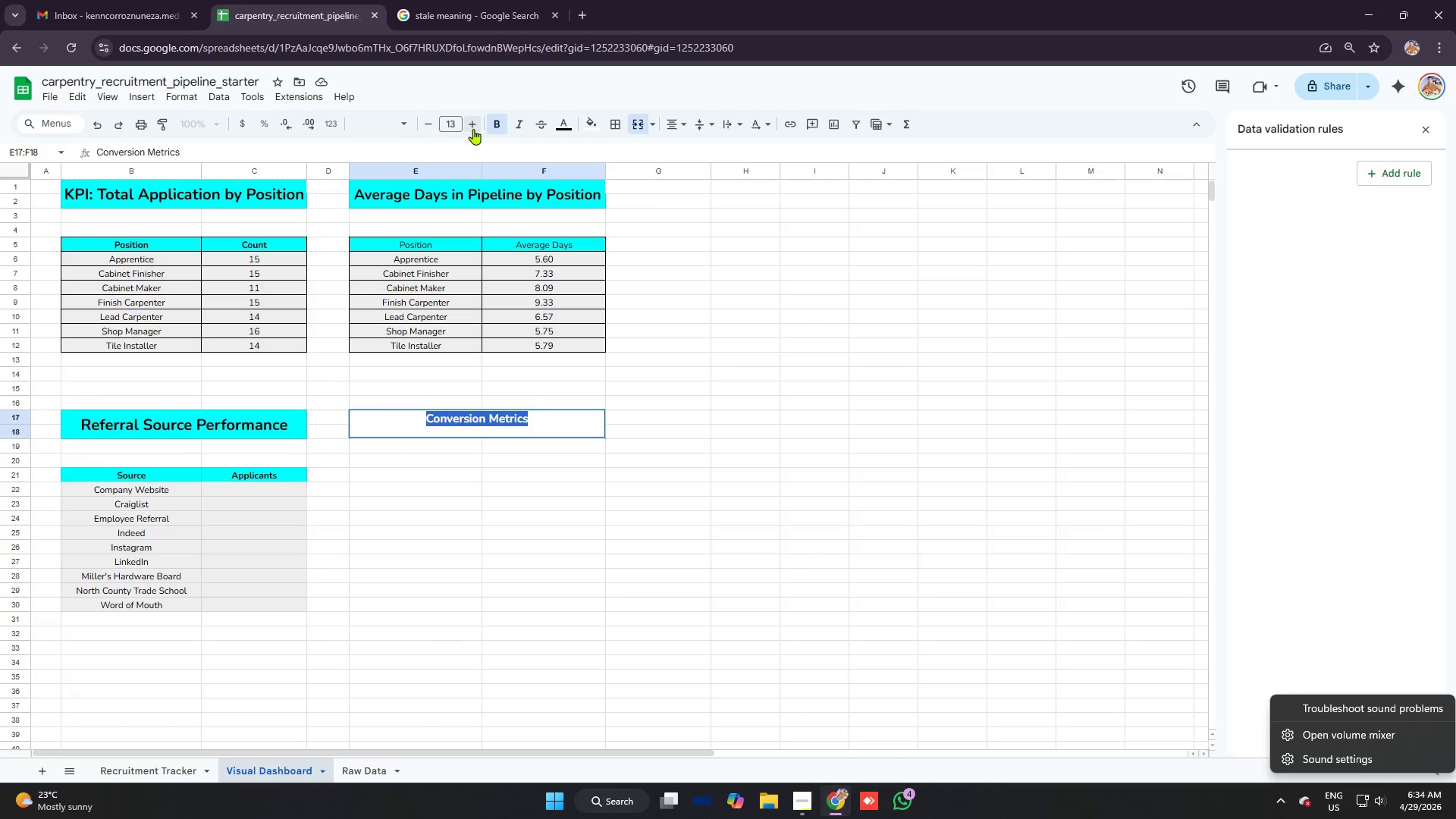 
triple_click([474, 129])
 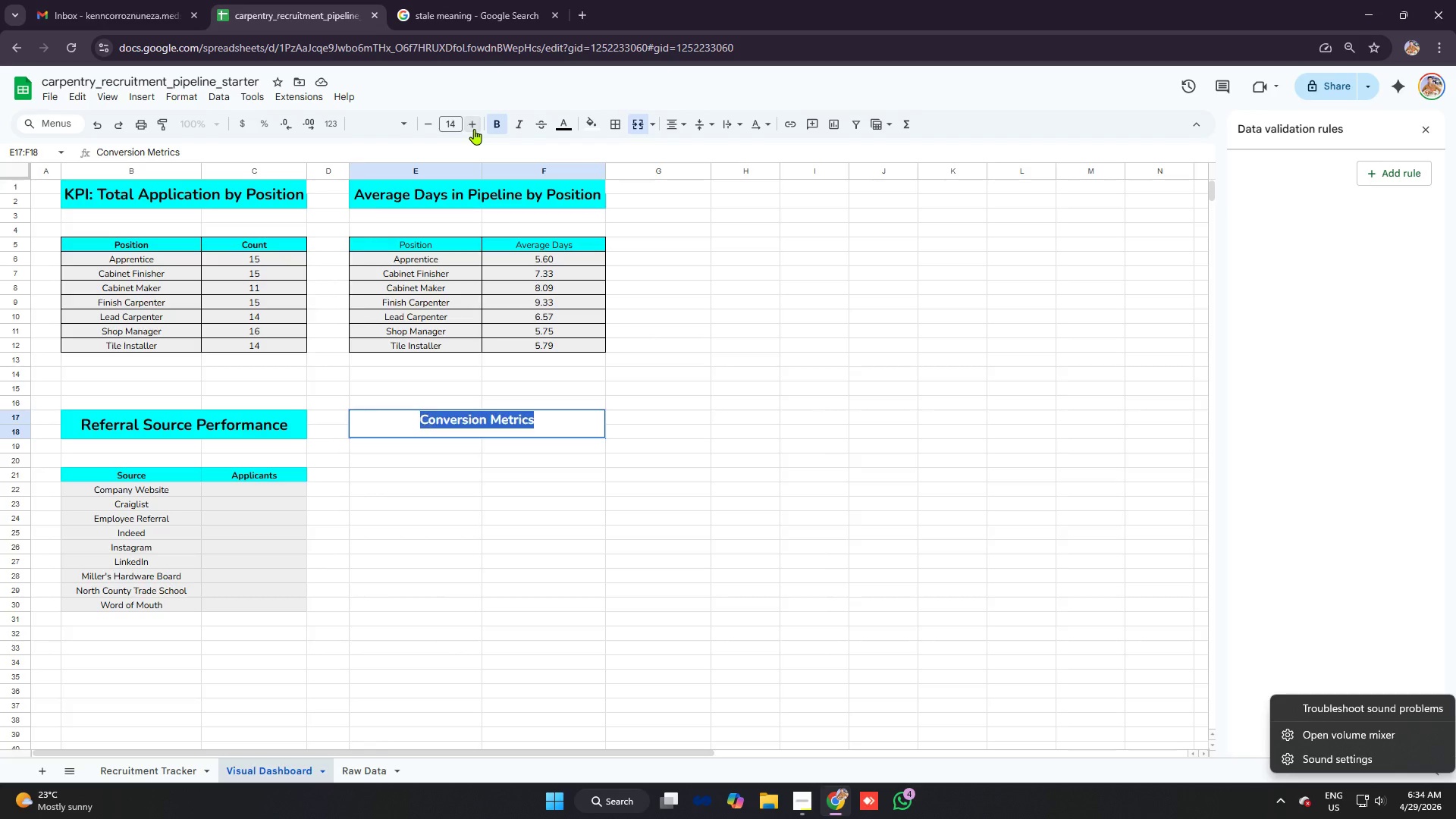 
triple_click([474, 129])
 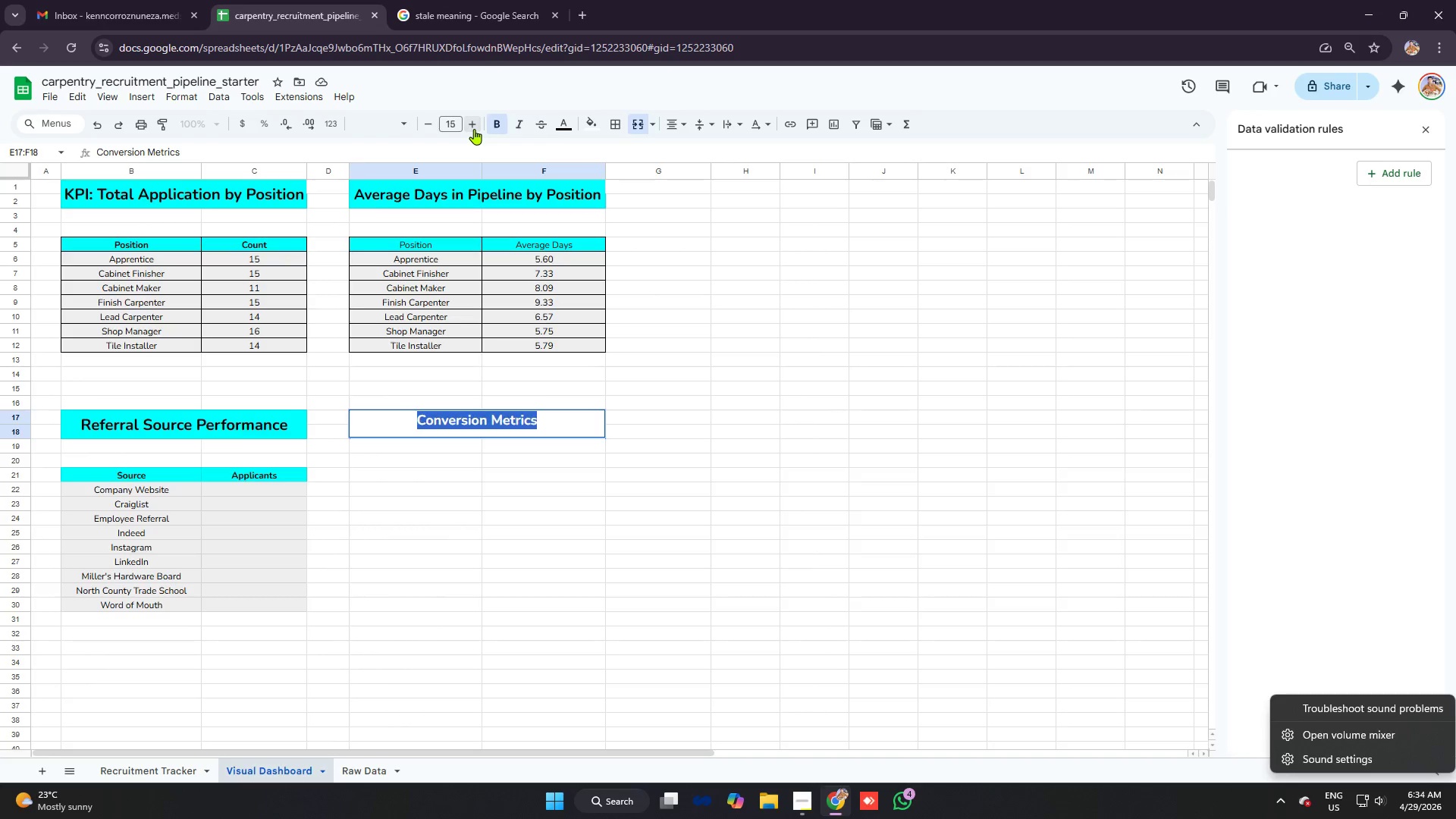 
triple_click([474, 129])
 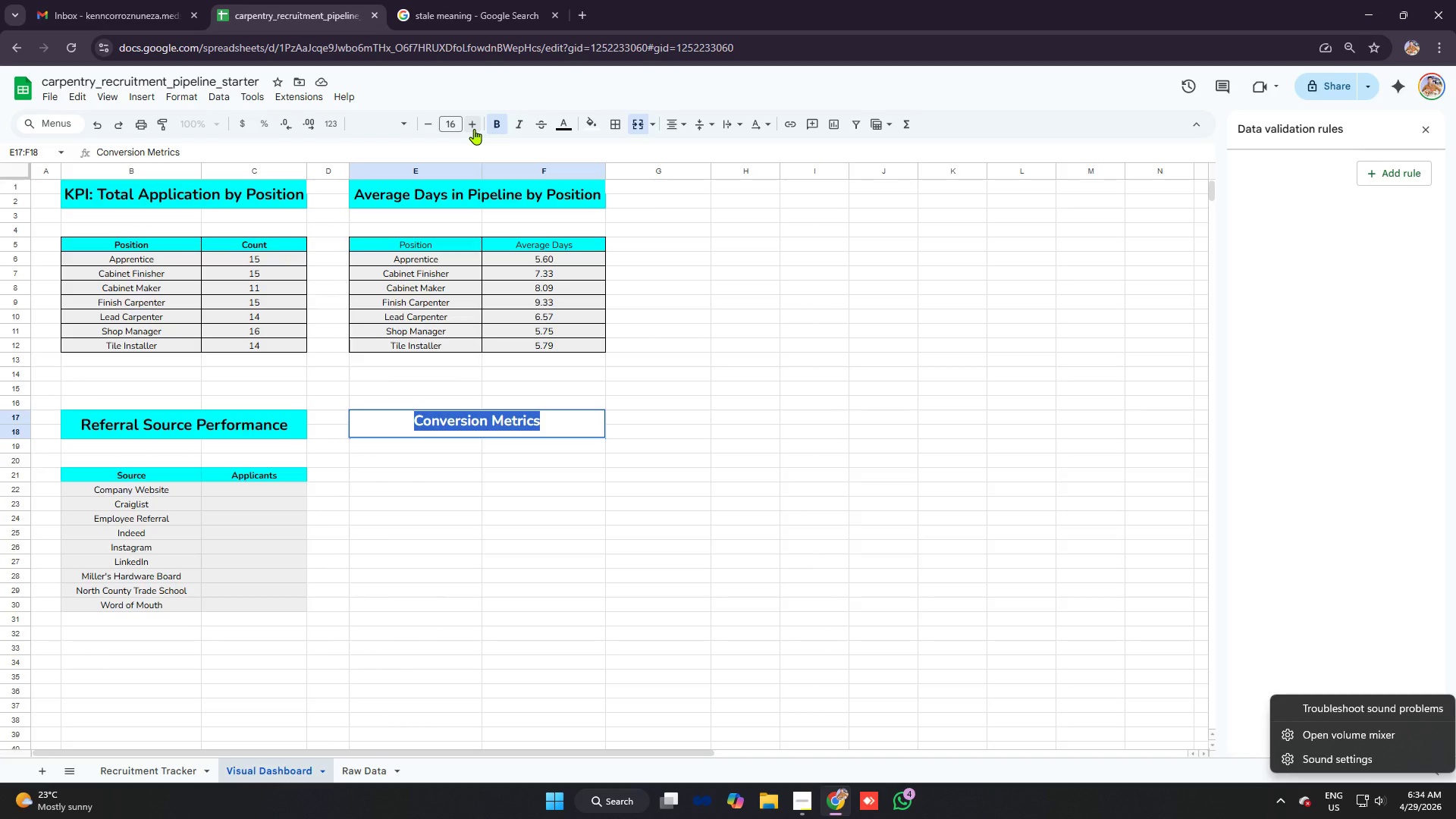 
left_click([474, 129])
 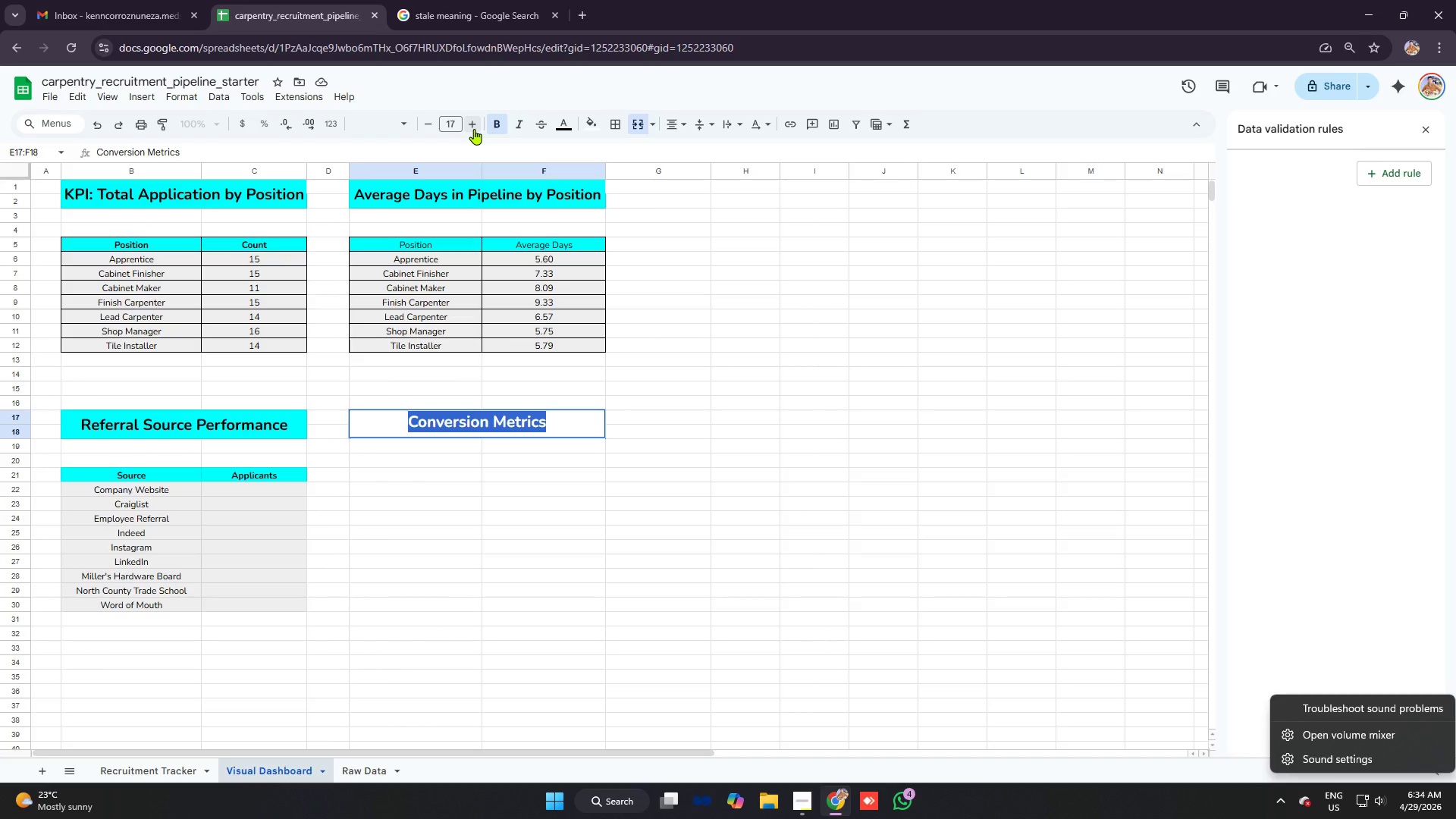 
left_click([474, 129])
 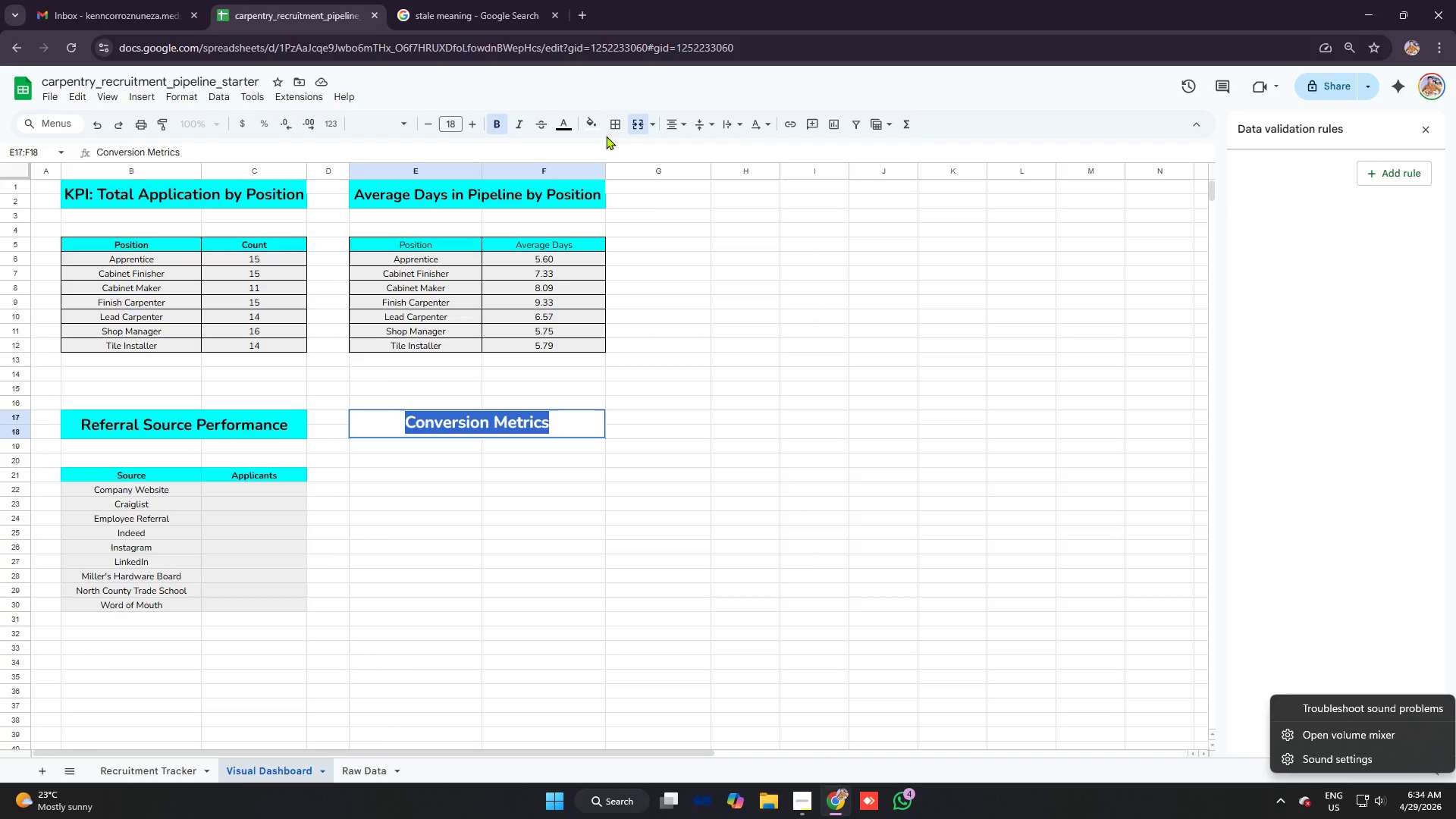 
left_click([590, 125])
 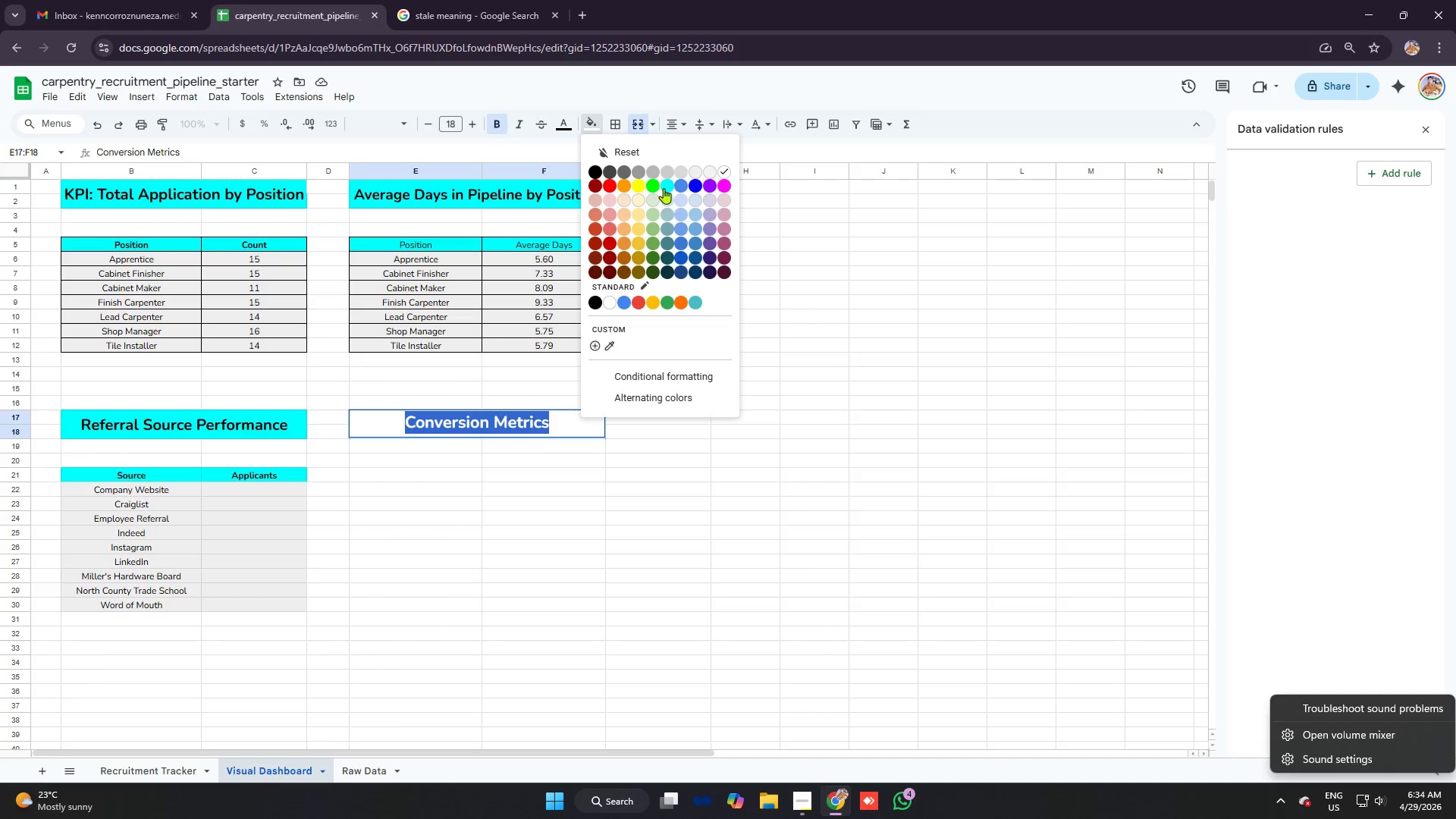 
left_click([666, 186])
 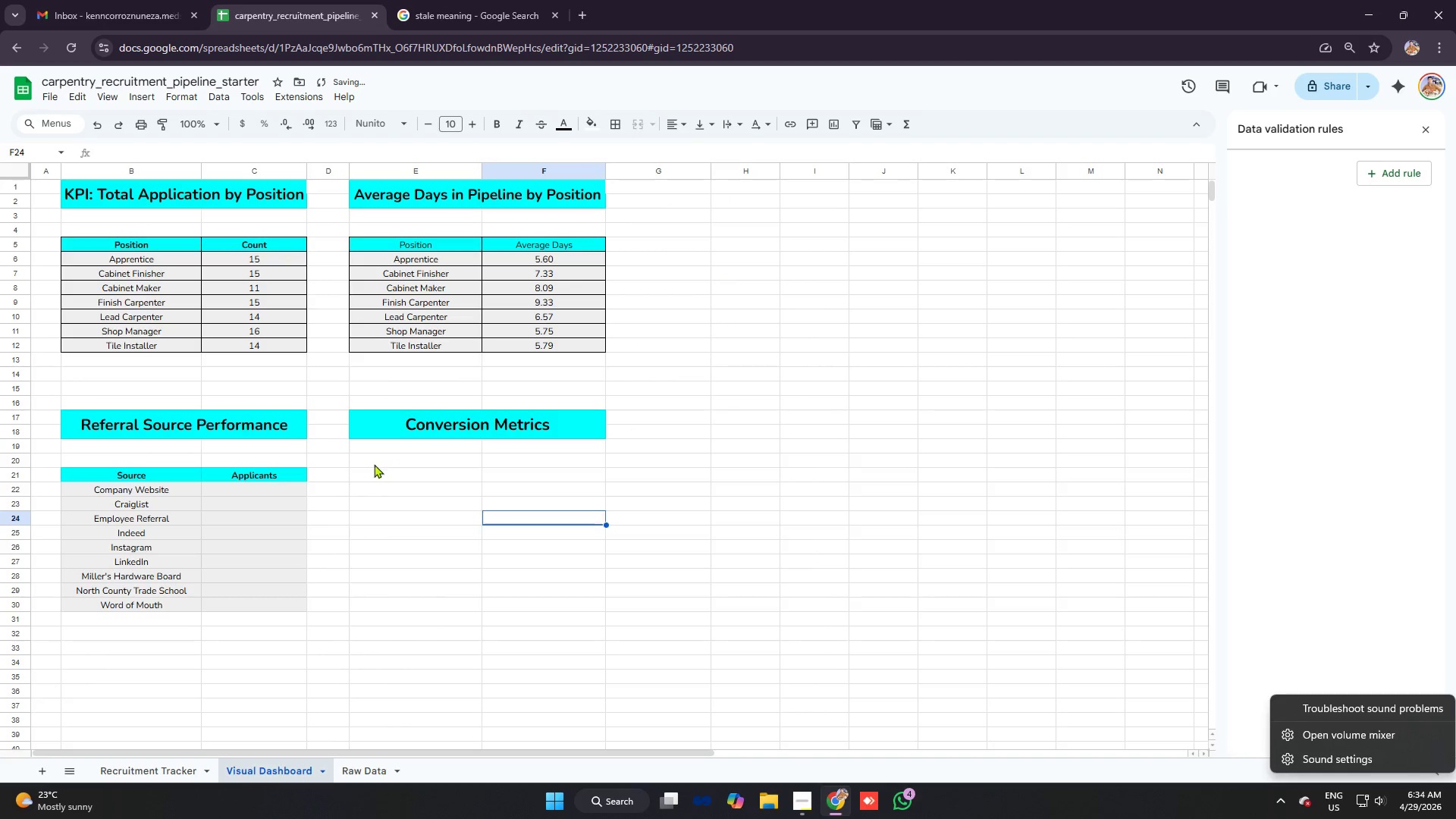 
left_click([377, 474])
 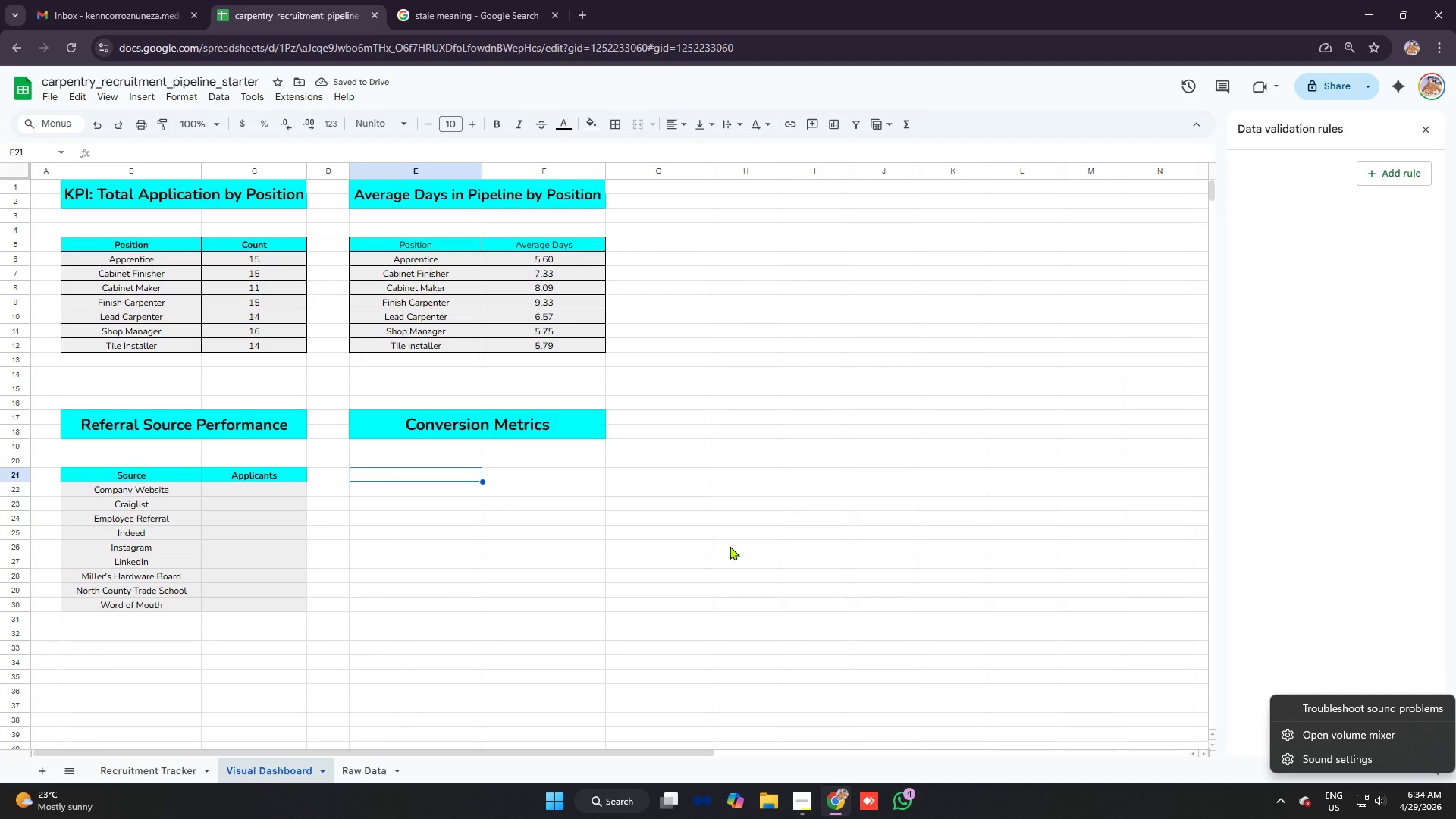 
type(Totla)
key(Backspace)
key(Backspace)
key(Backspace)
key(Backspace)
key(Backspace)
type(Metric)
 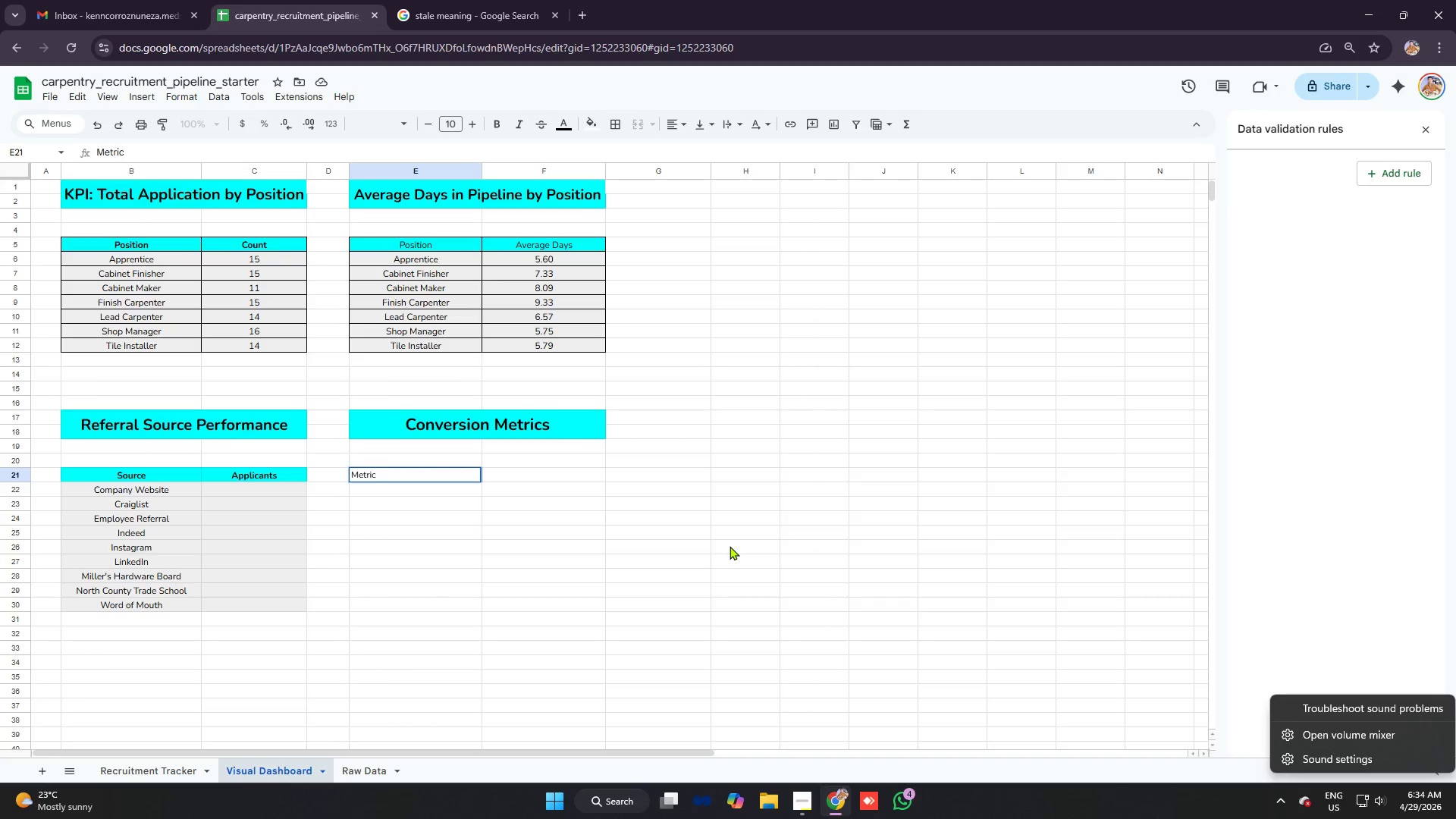 
key(ArrowRight)
 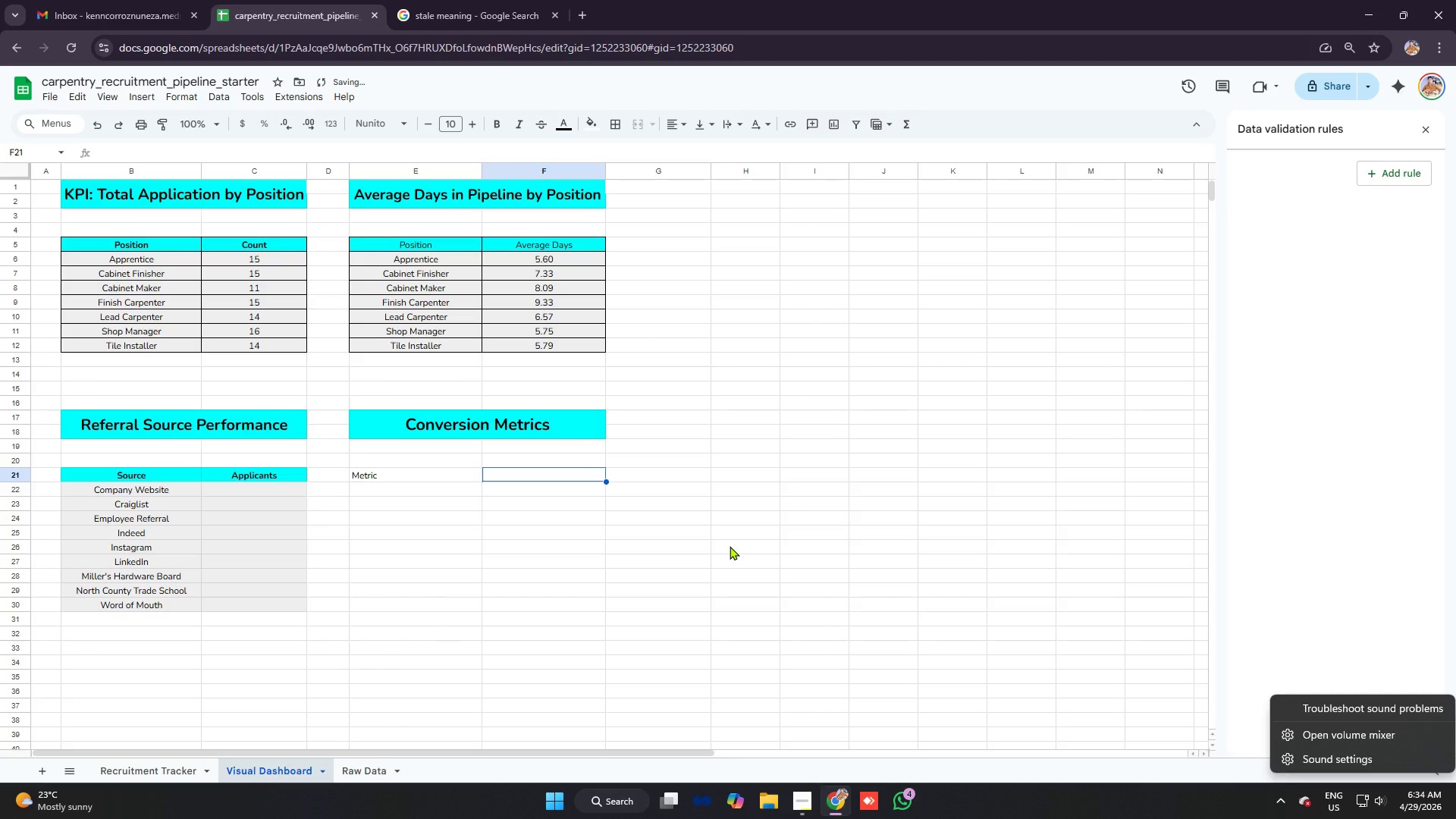 
type(Value)
 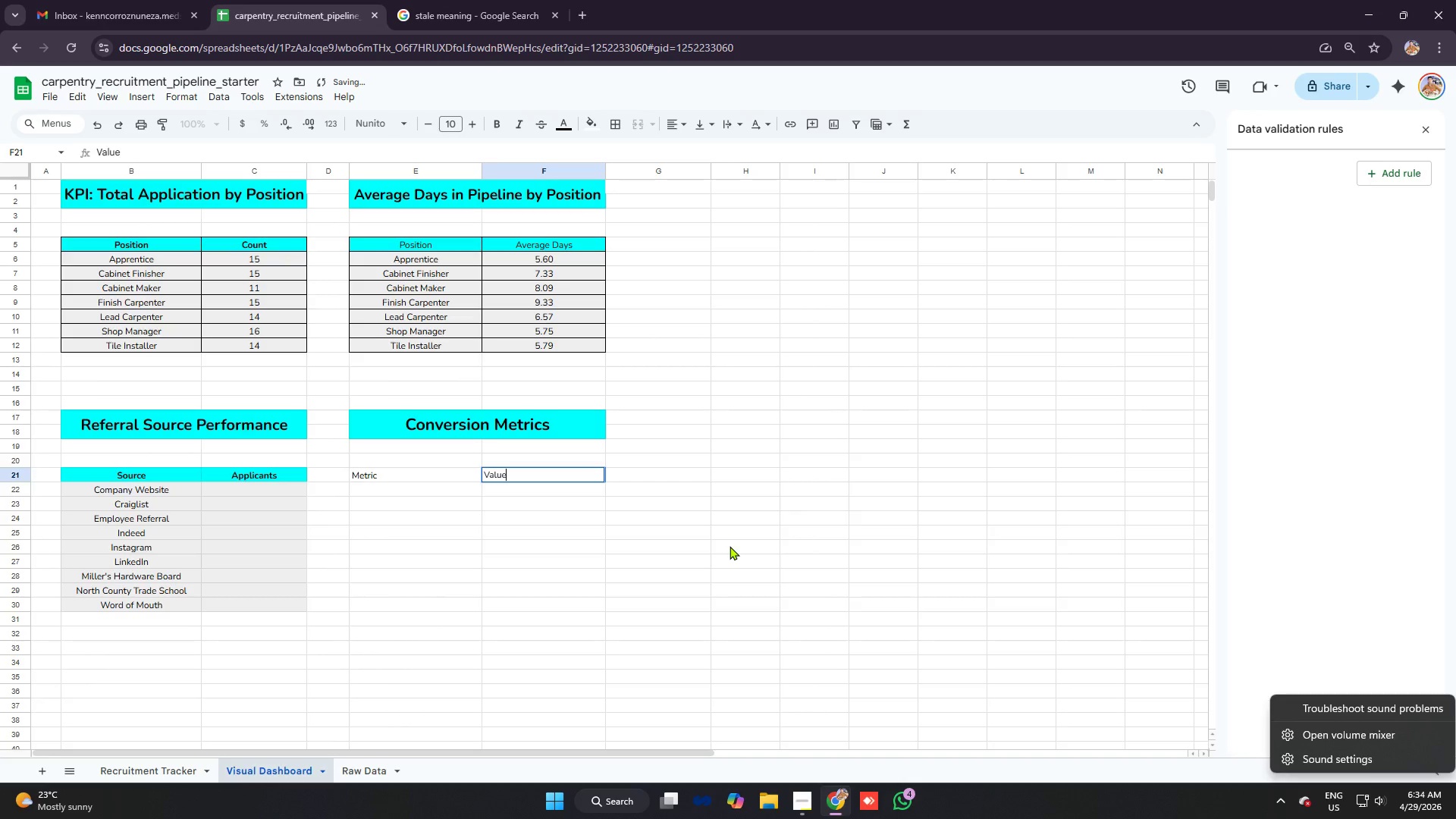 
key(Enter)
 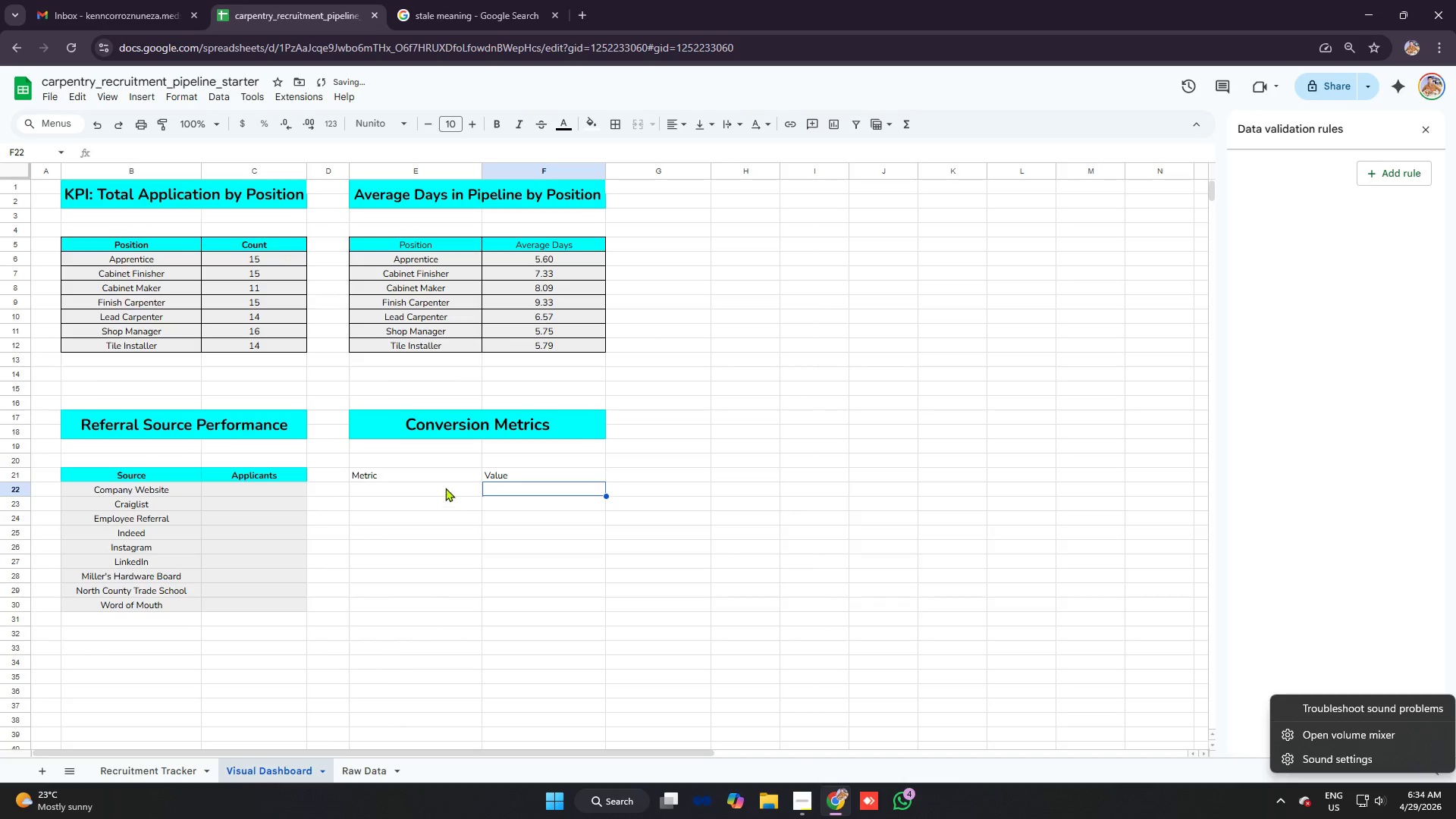 
left_click_drag(start_coordinate=[447, 479], to_coordinate=[509, 476])
 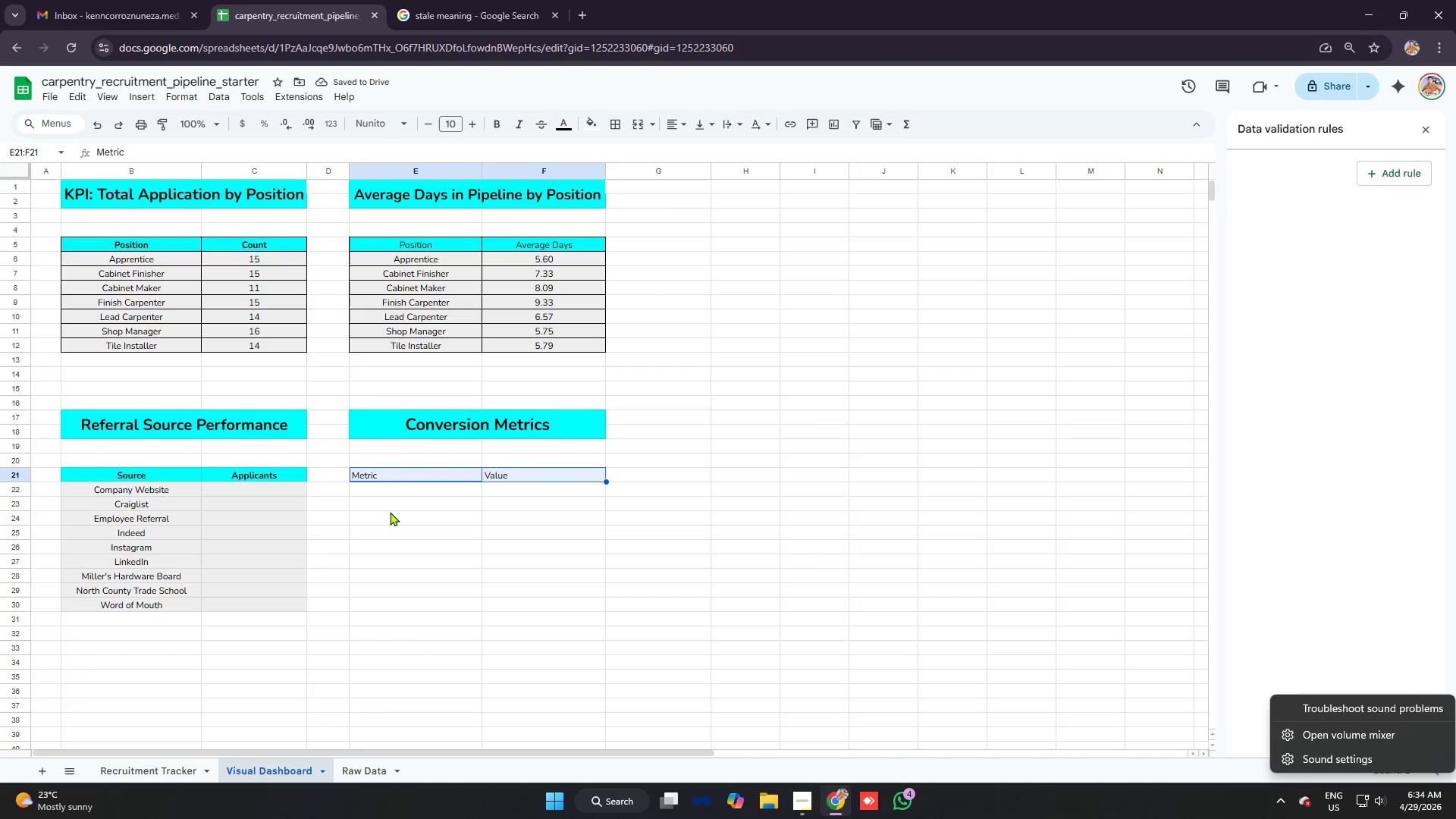 
left_click([391, 497])
 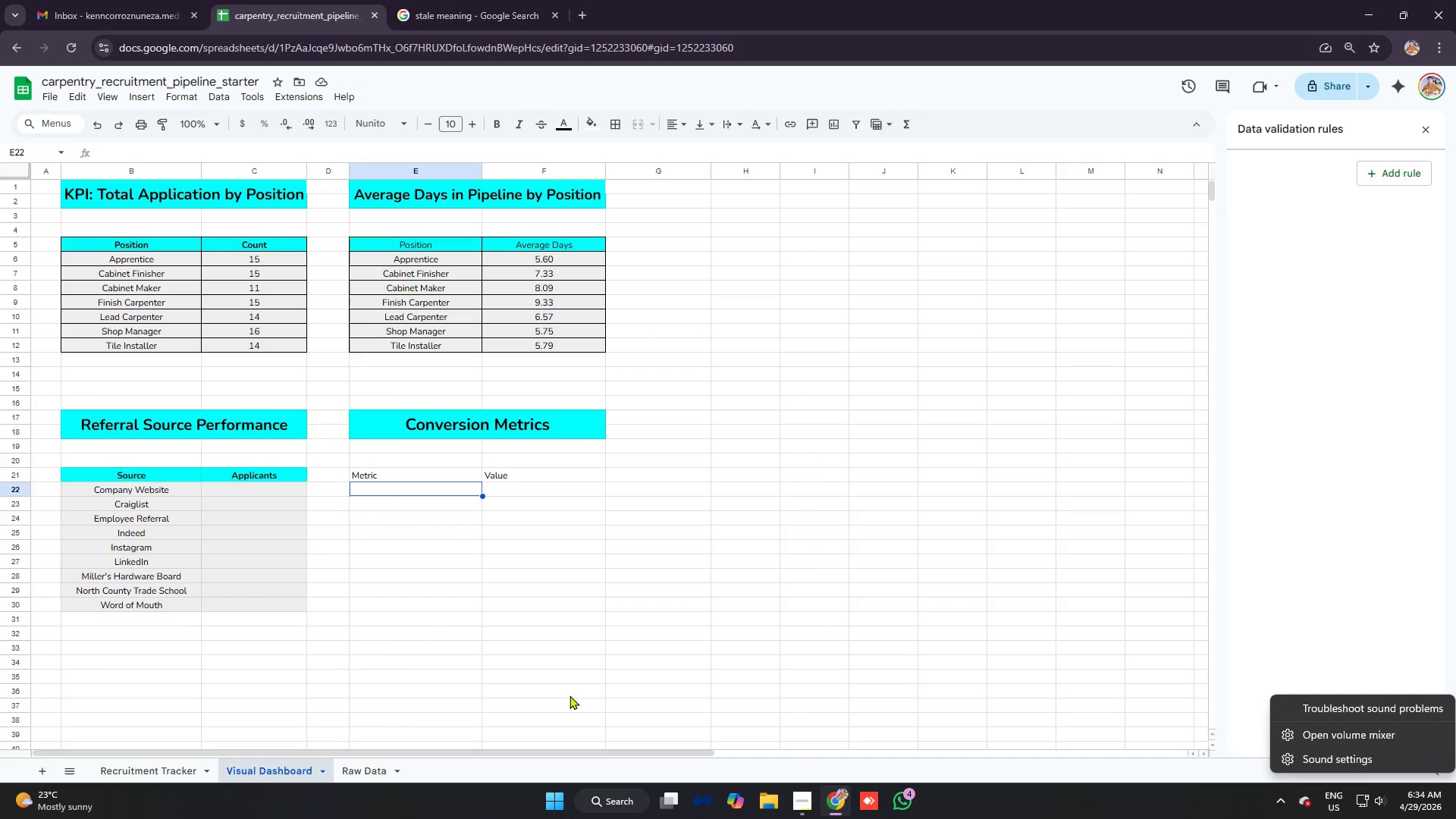 
type(Totta)
key(Backspace)
key(Backspace)
type(al hired)
key(Backspace)
key(Backspace)
key(Backspace)
key(Backspace)
key(Backspace)
type(Hired)
 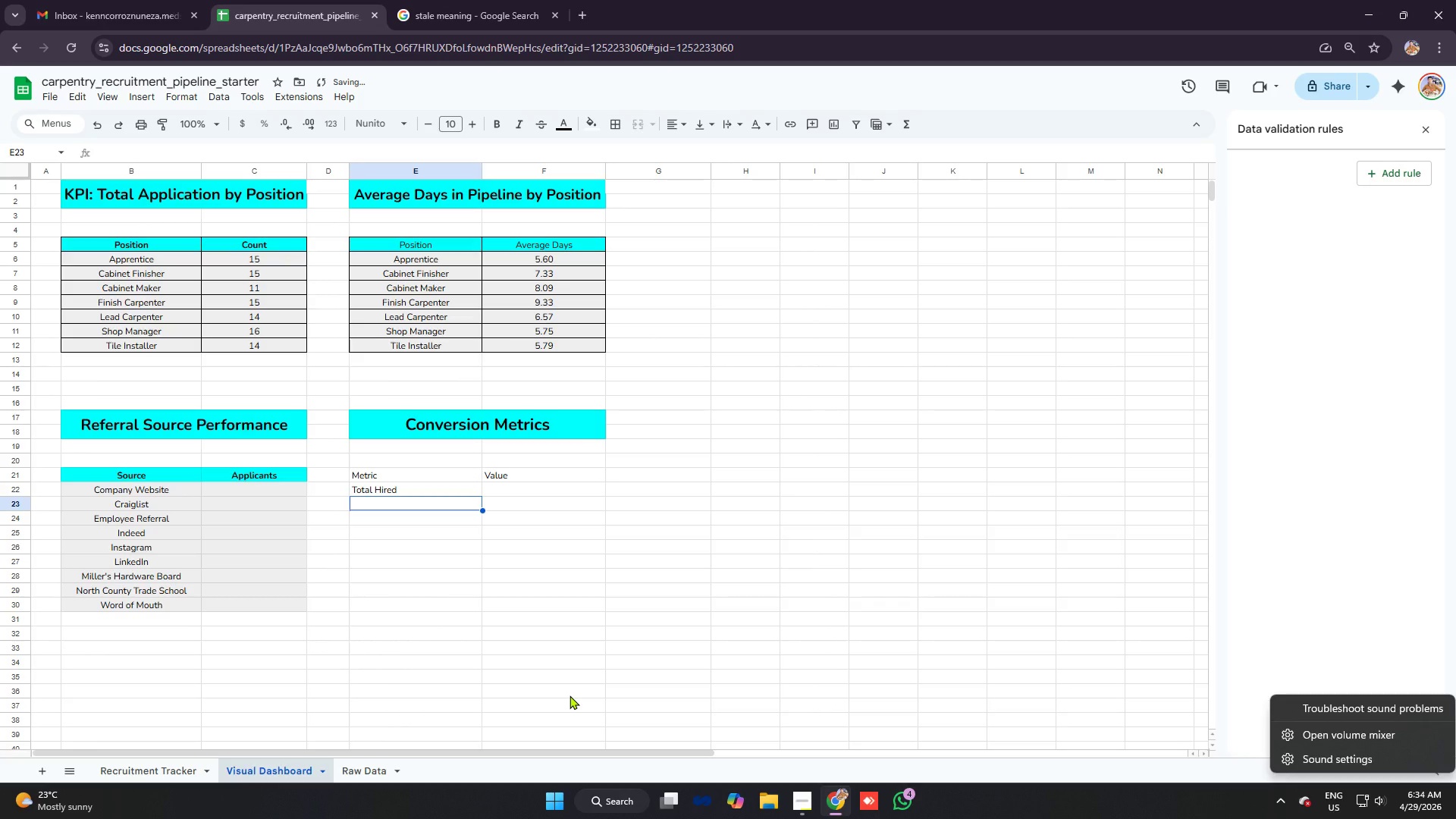 
 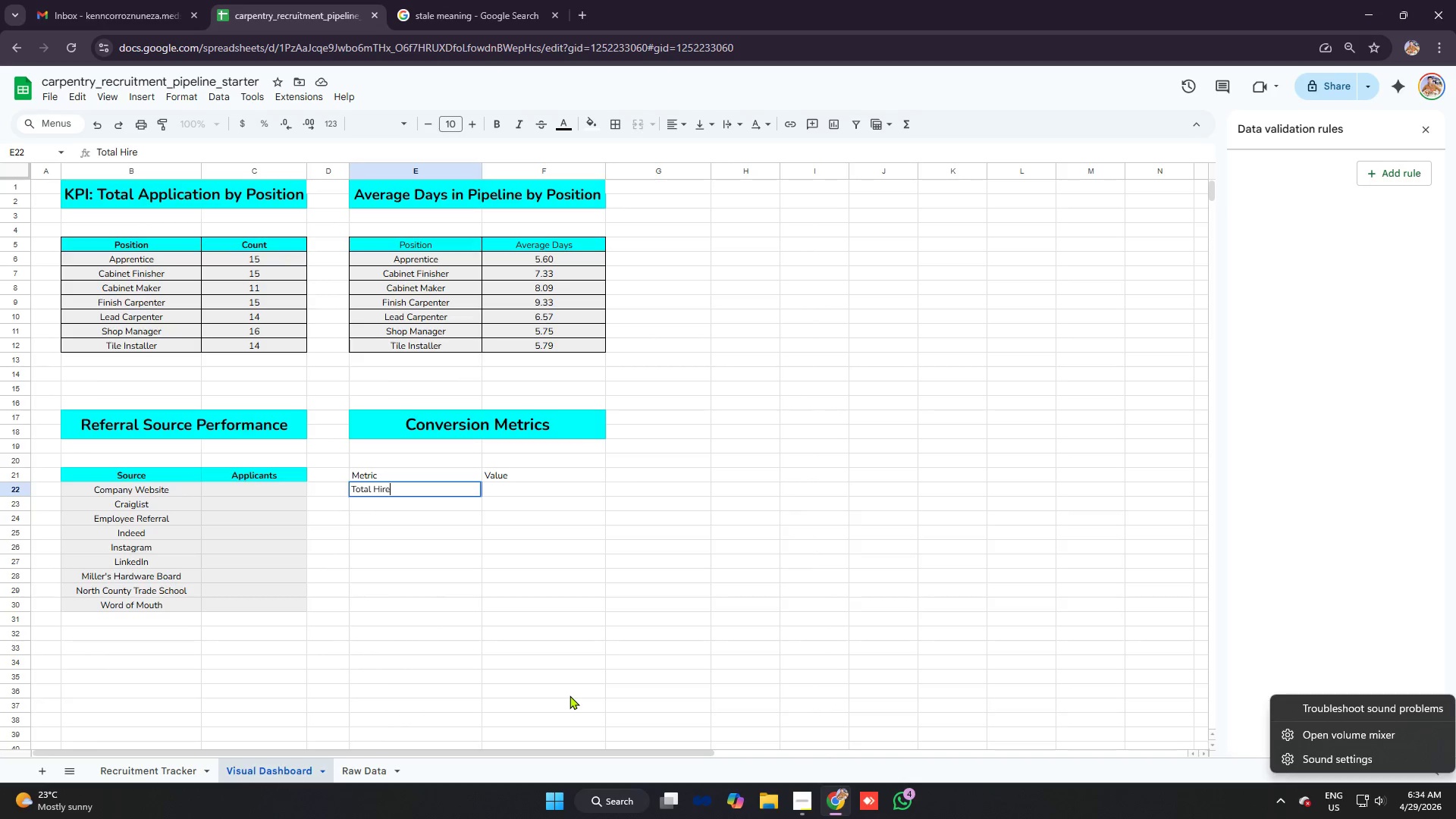 
key(Enter)
 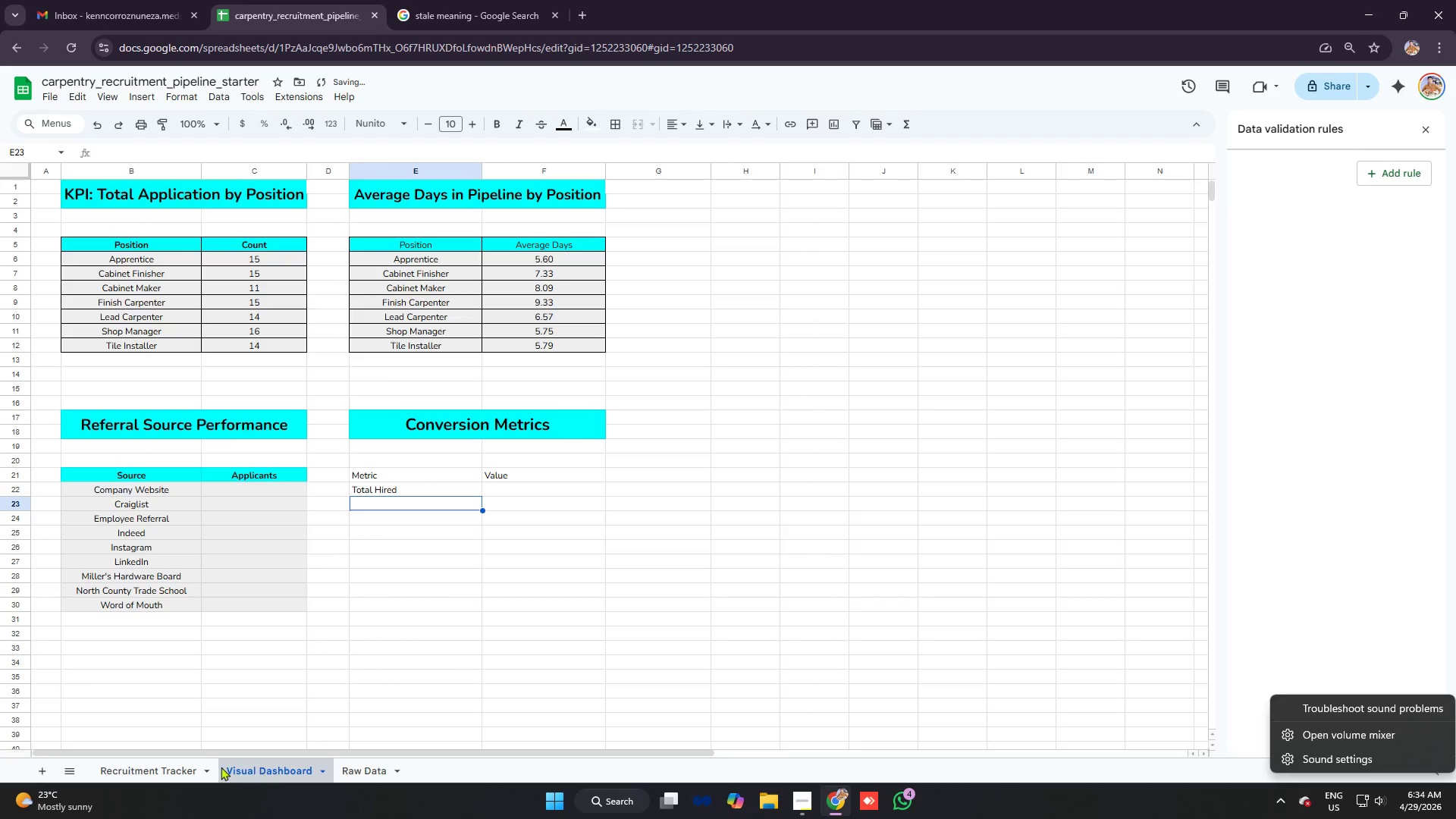 
left_click([158, 769])
 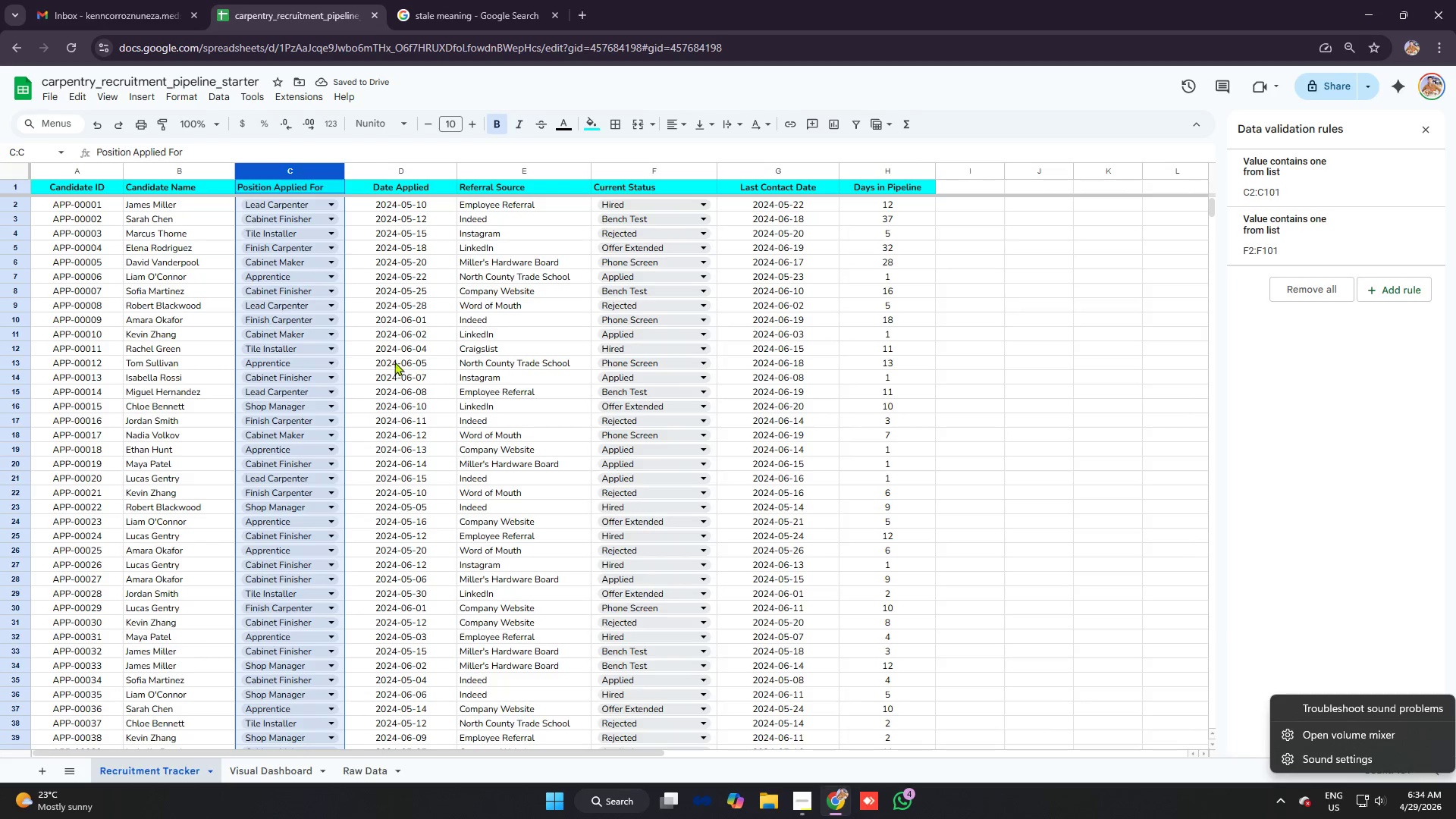 
left_click([400, 328])
 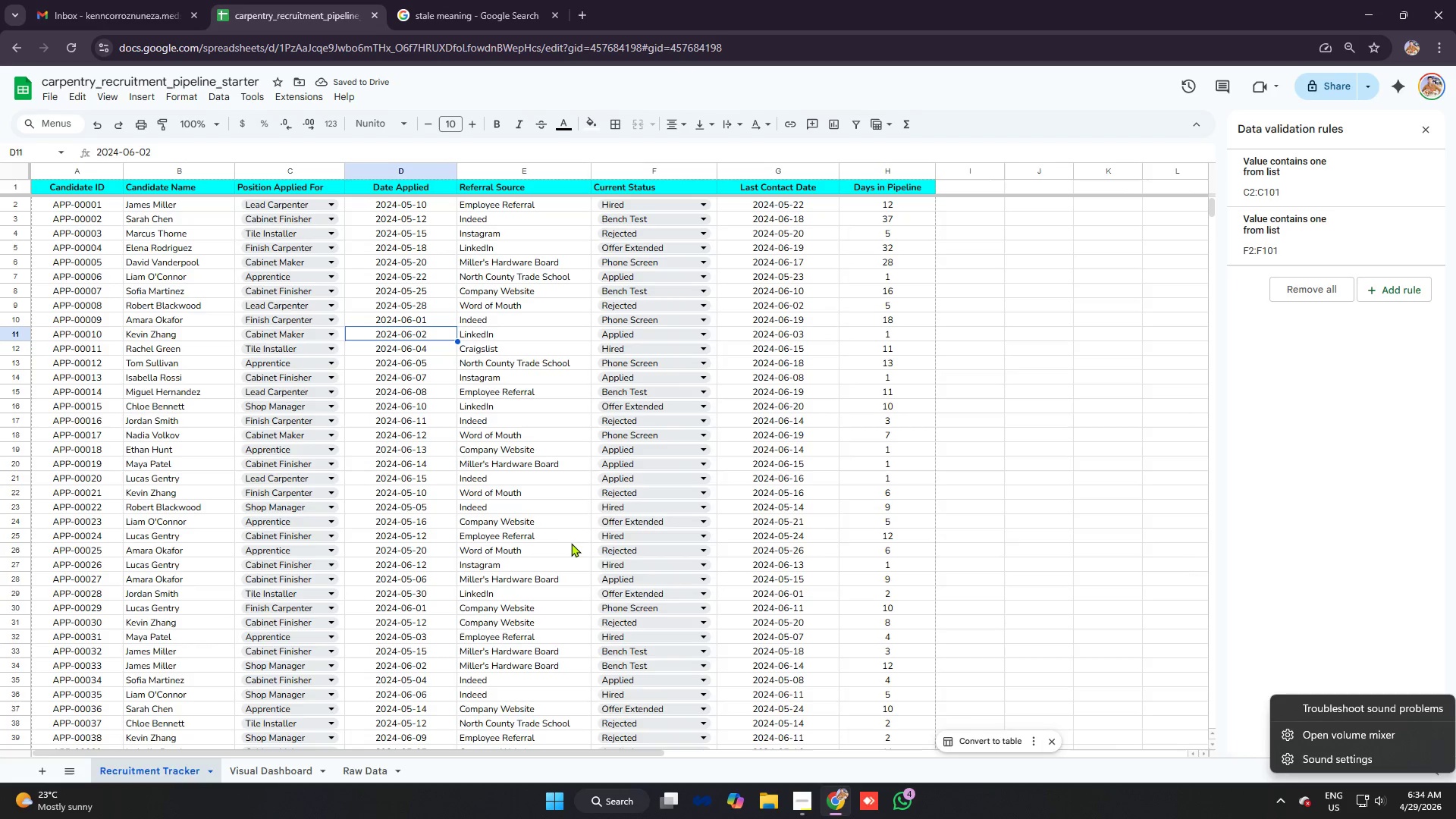 
key(Shift+ShiftLeft)
 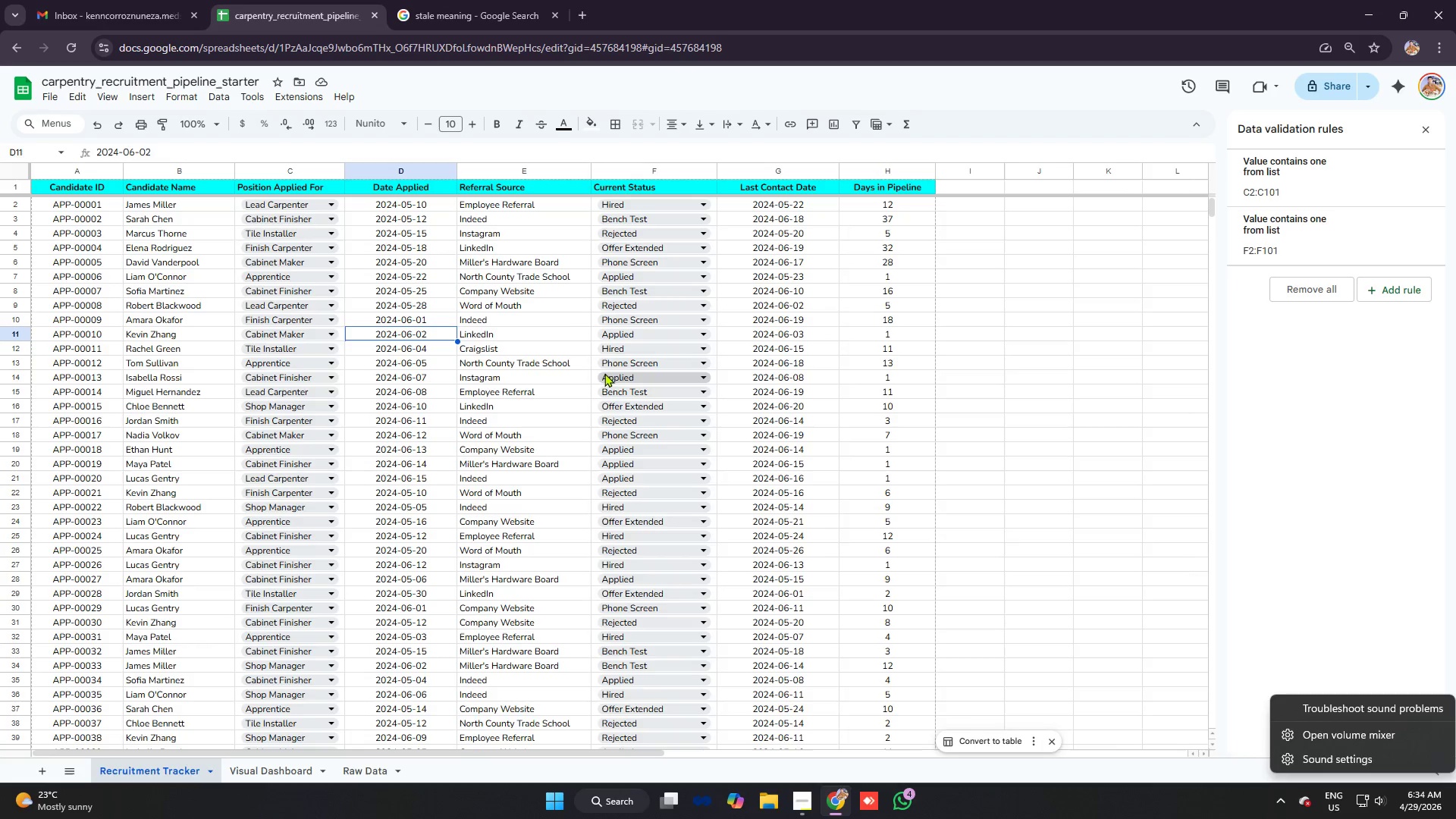 
left_click([563, 320])
 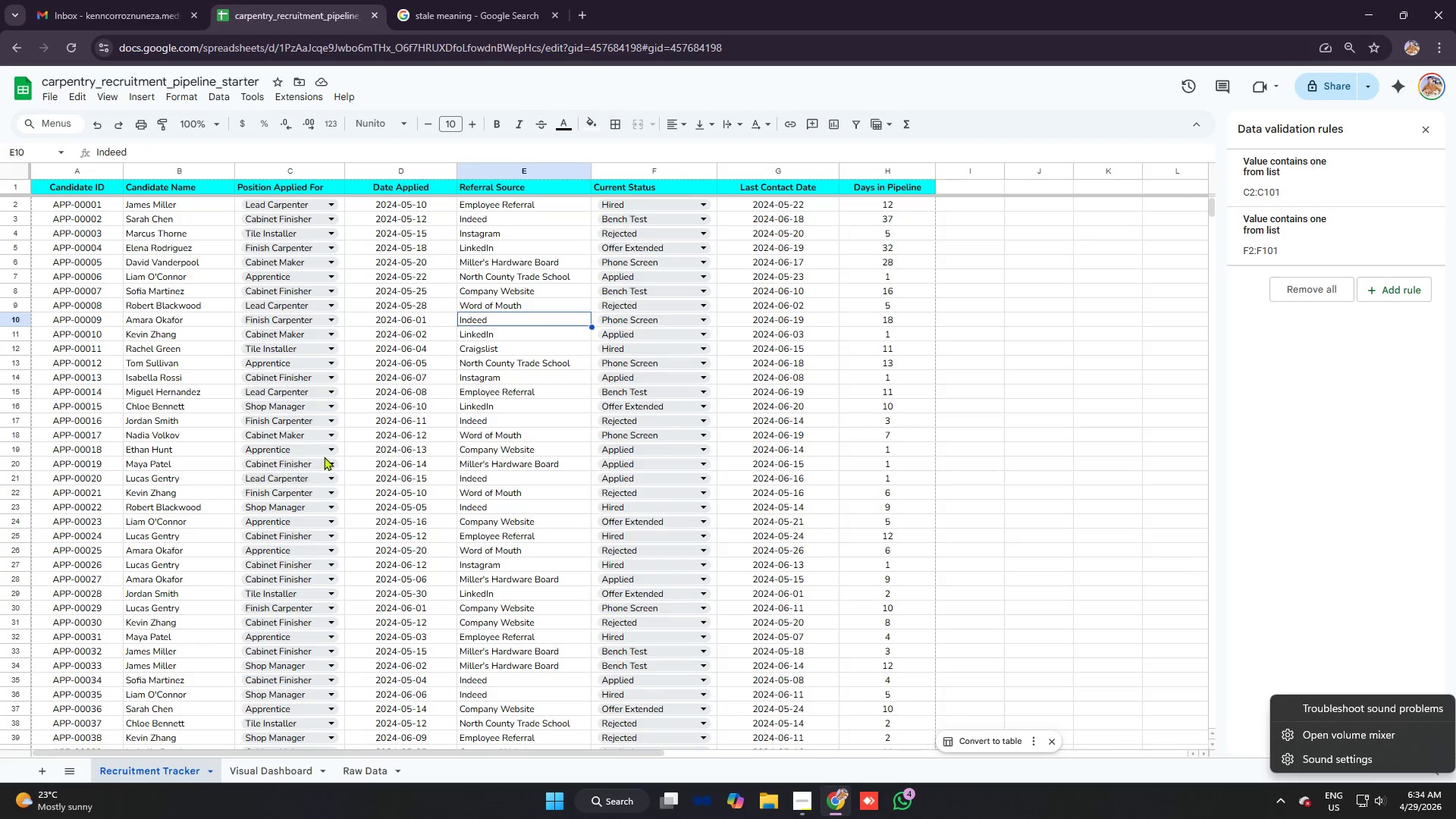 
left_click([485, 281])
 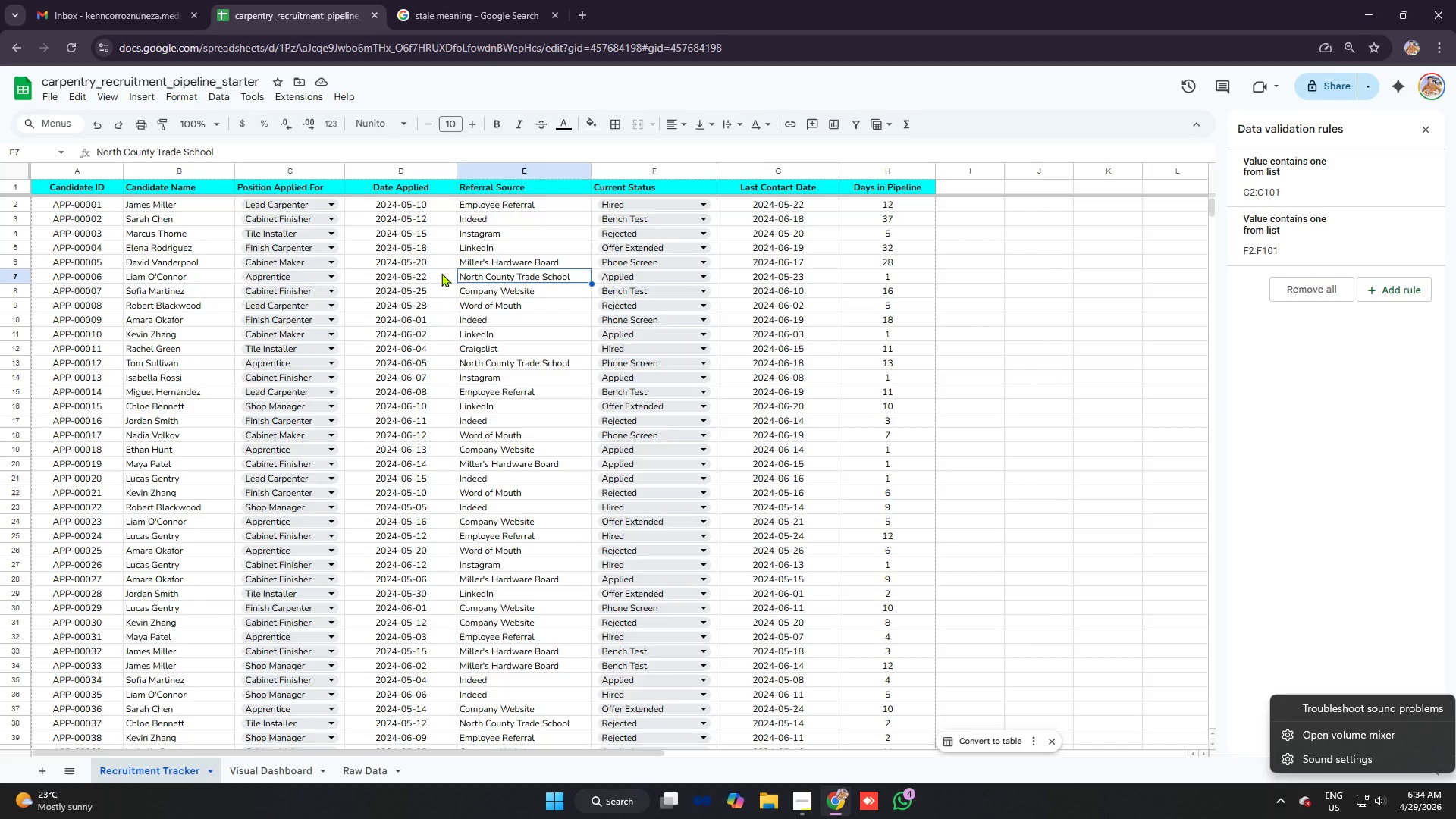 
scroll: coordinate [442, 271], scroll_direction: down, amount: 8.0
 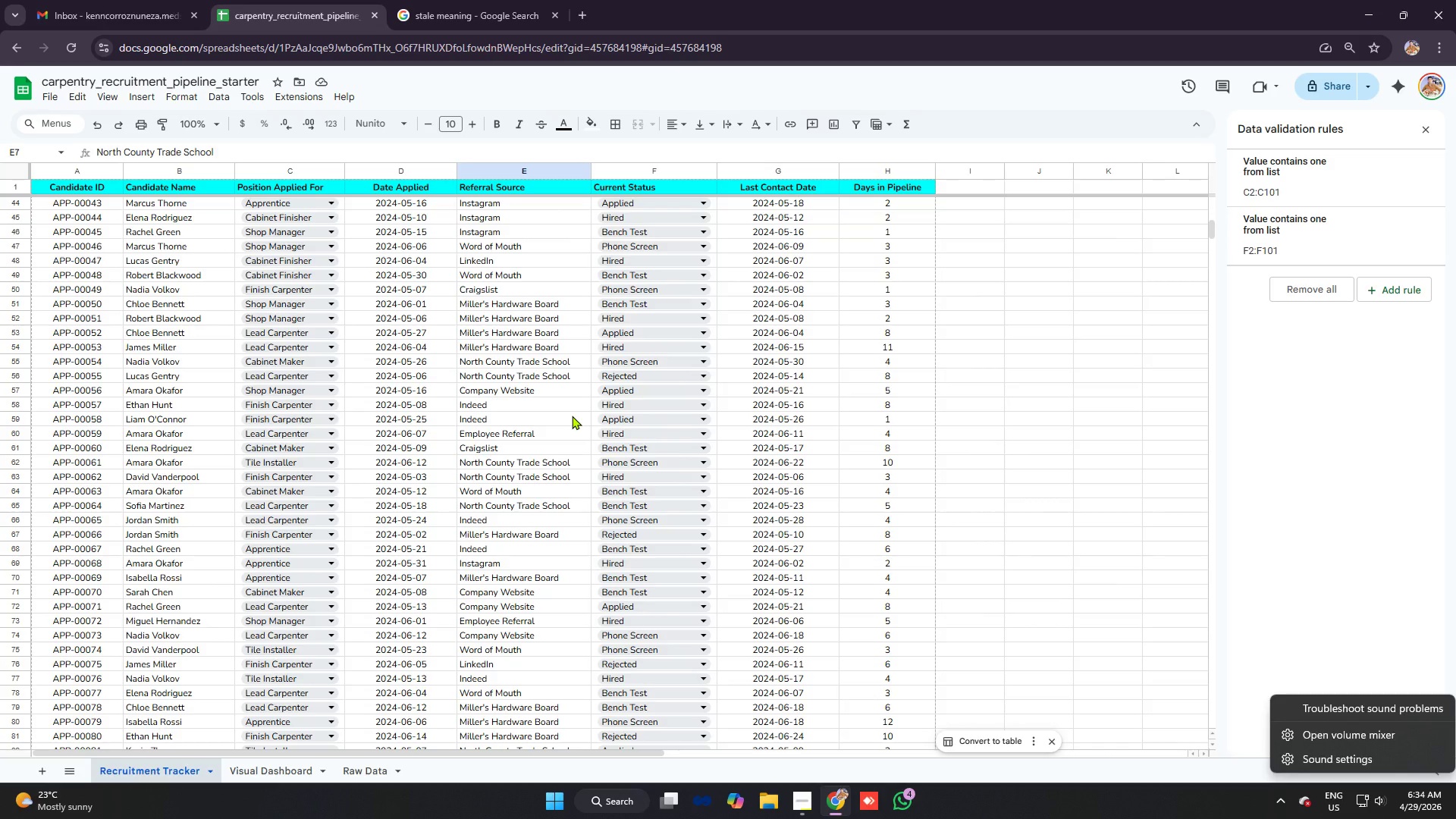 
wait(7.15)
 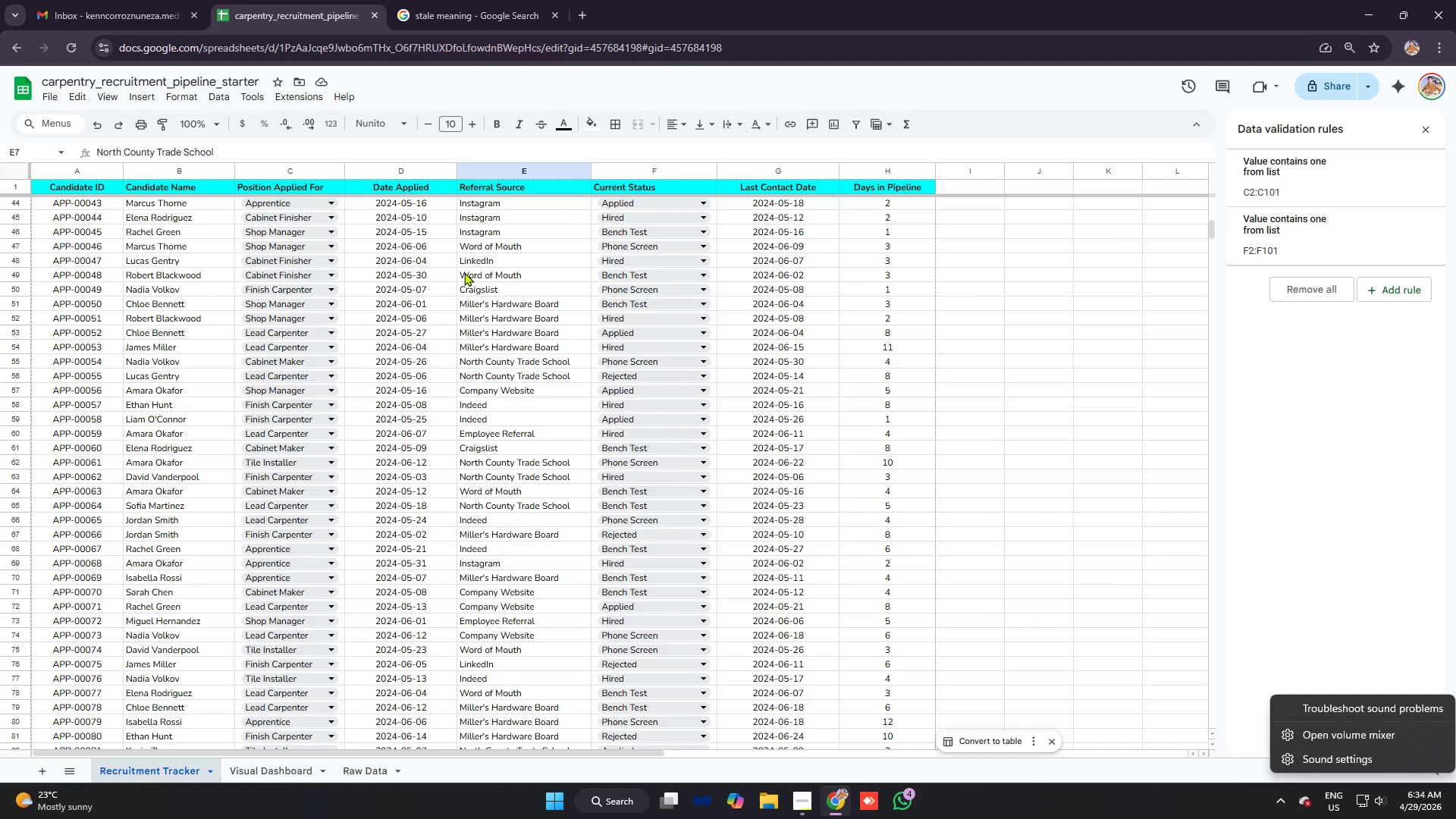 
scroll: coordinate [703, 239], scroll_direction: up, amount: 13.0
 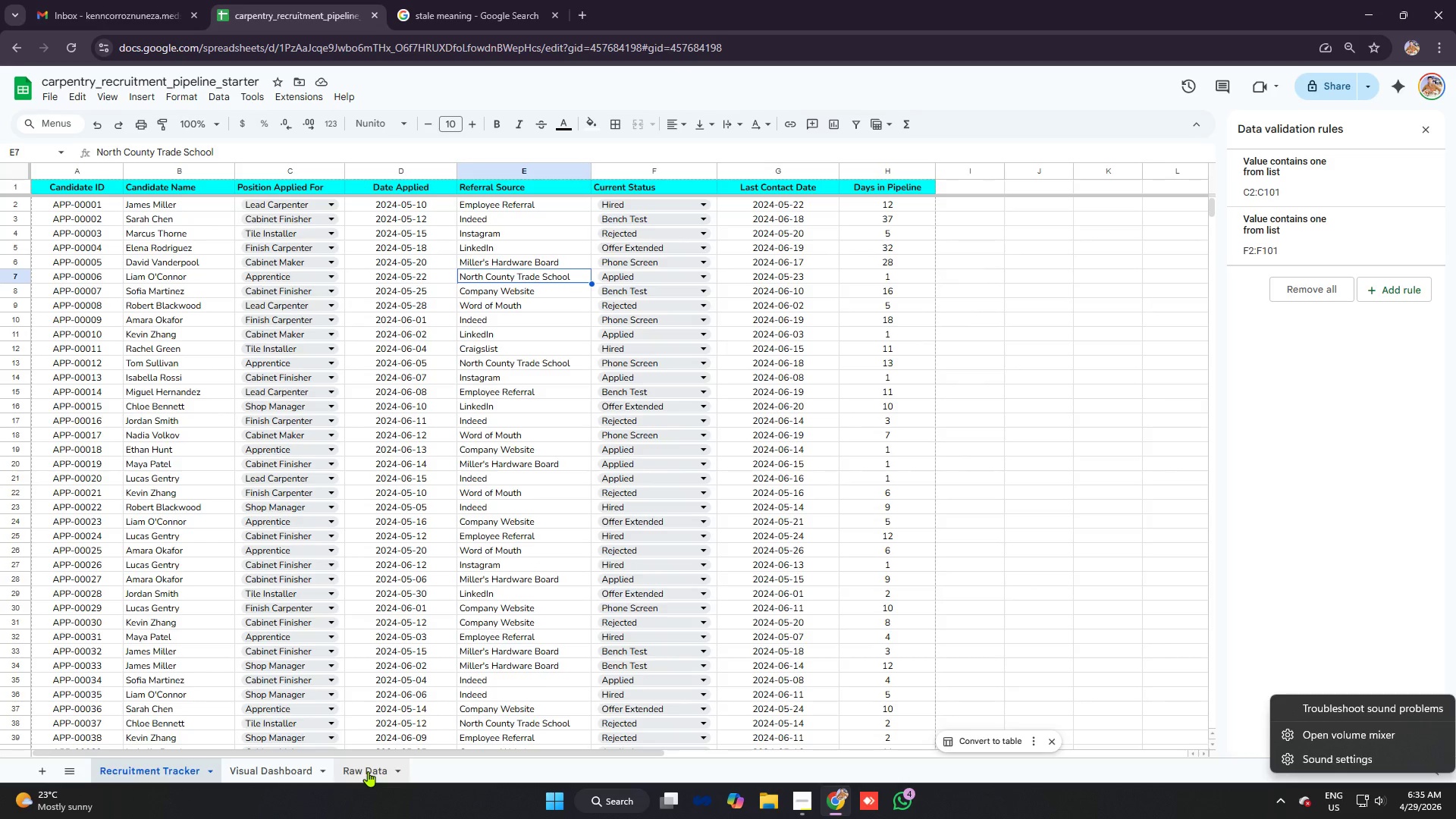 
left_click([246, 771])
 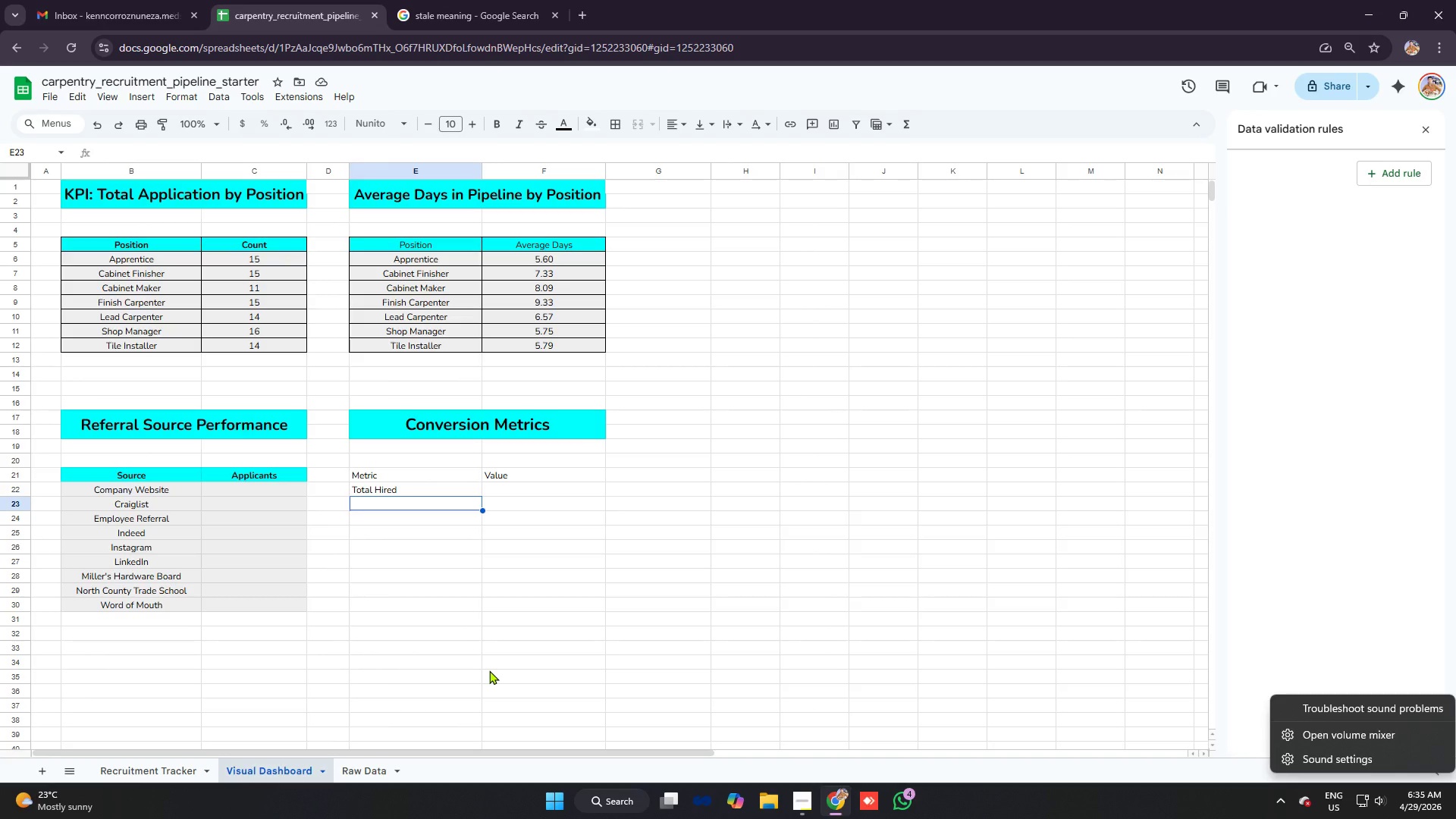 
type(inter)
key(Backspace)
key(Backspace)
key(Backspace)
key(Backspace)
key(Backspace)
type(Interviewed (Screened+))
 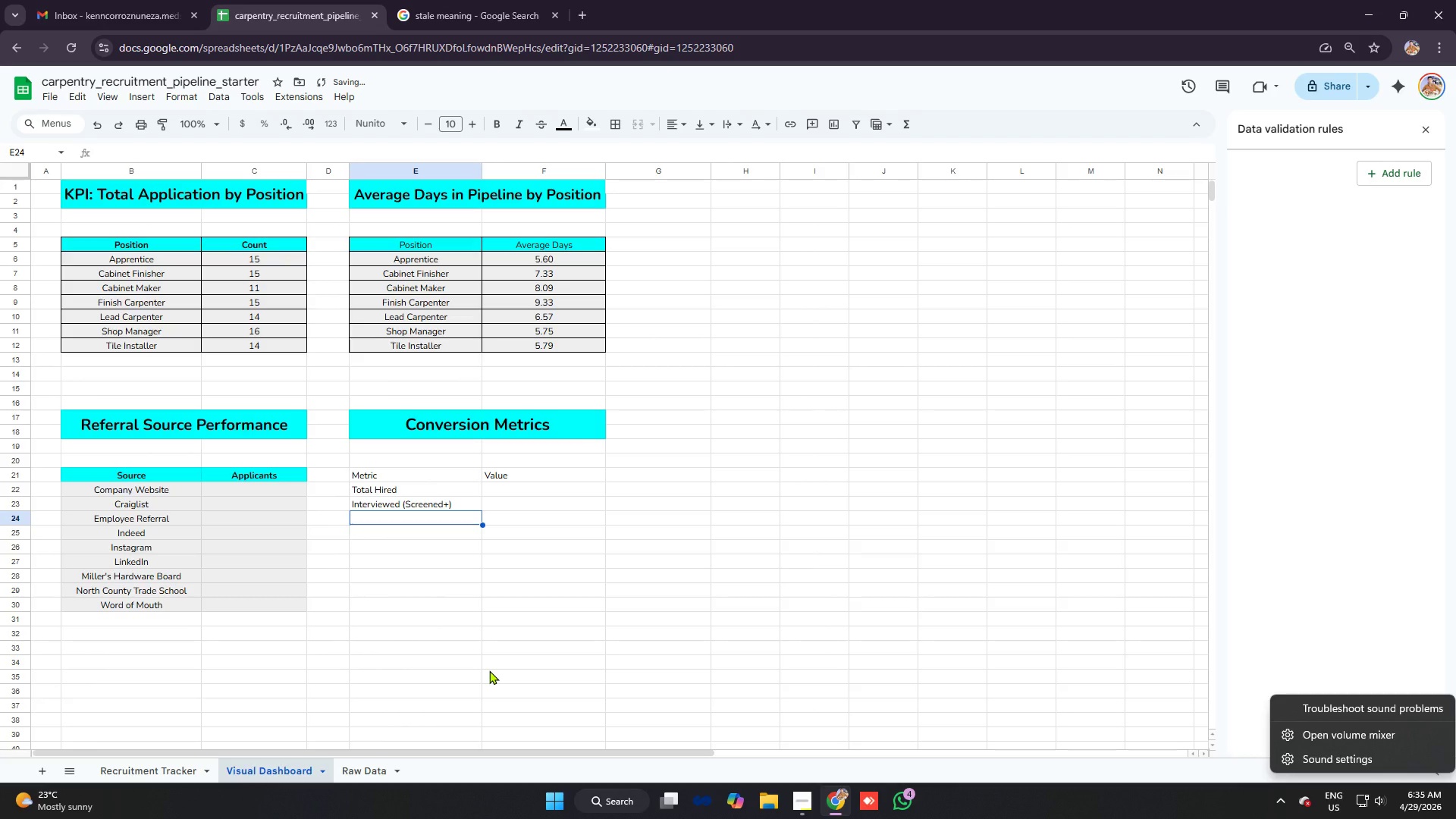 
 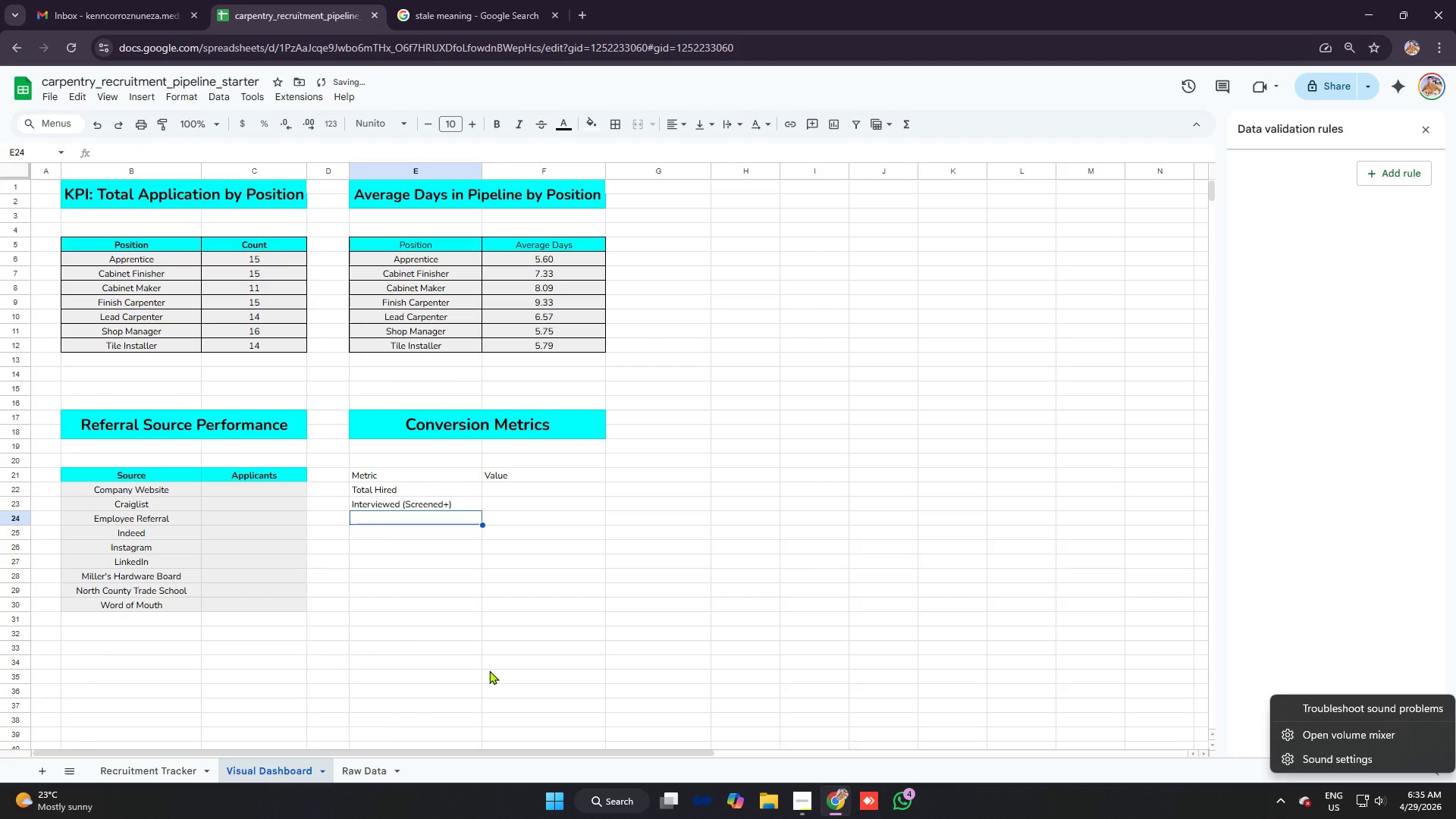 
key(Enter)
 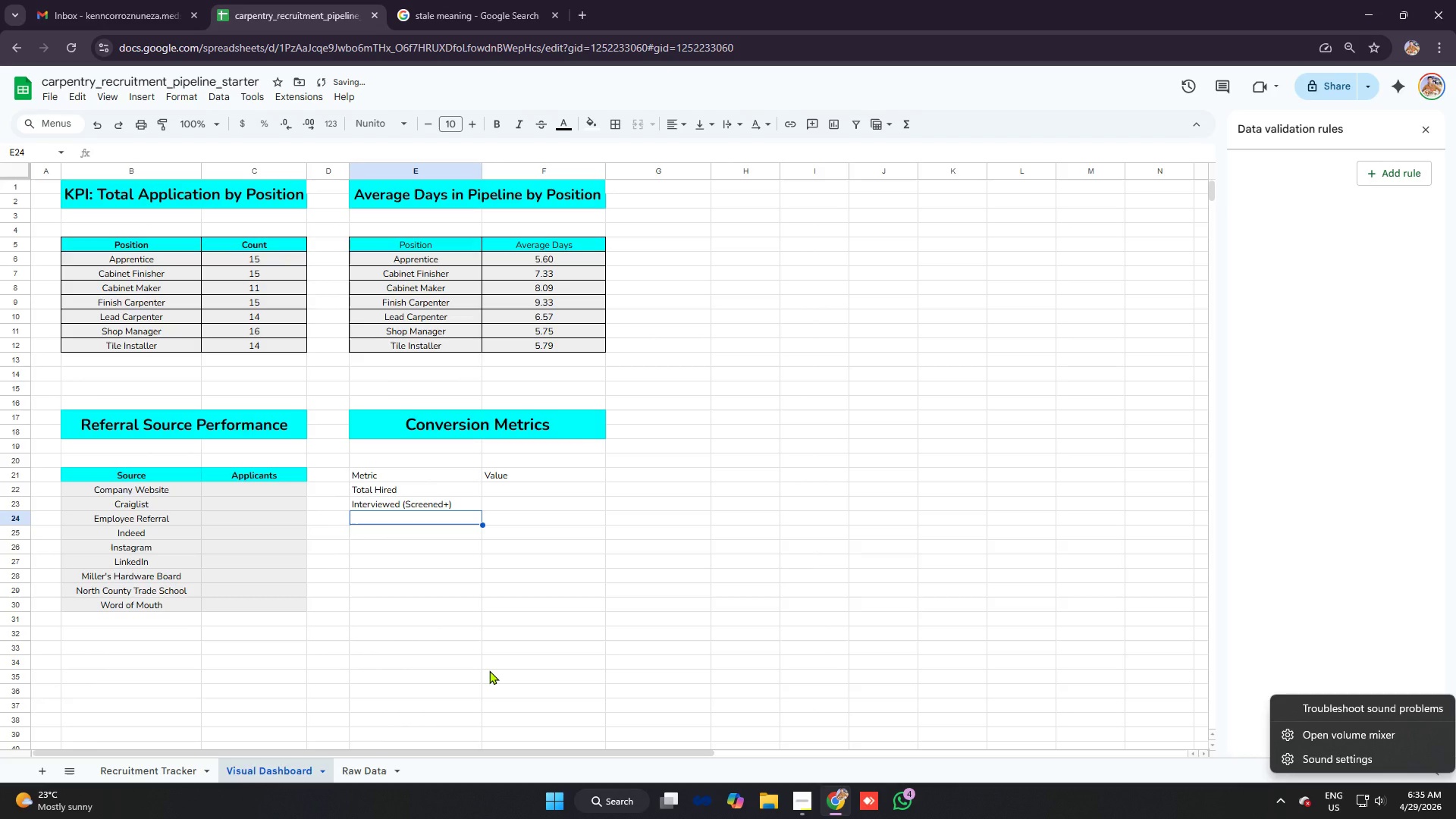 
type(Intervi)
 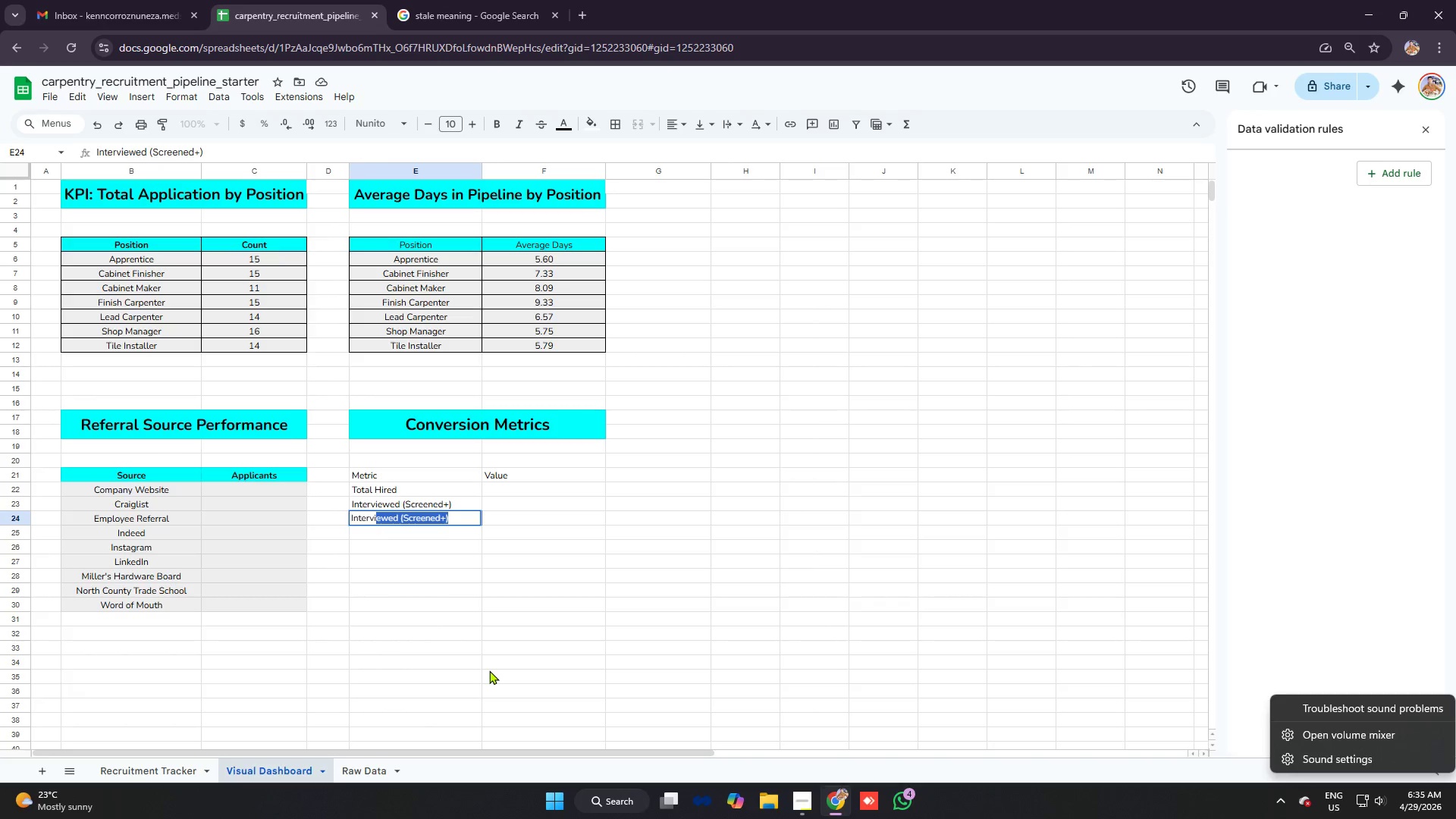 
type(ewe)
key(Backspace)
key(Backspace)
type(-to-F)
key(Backspace)
type(Hire Rate)
 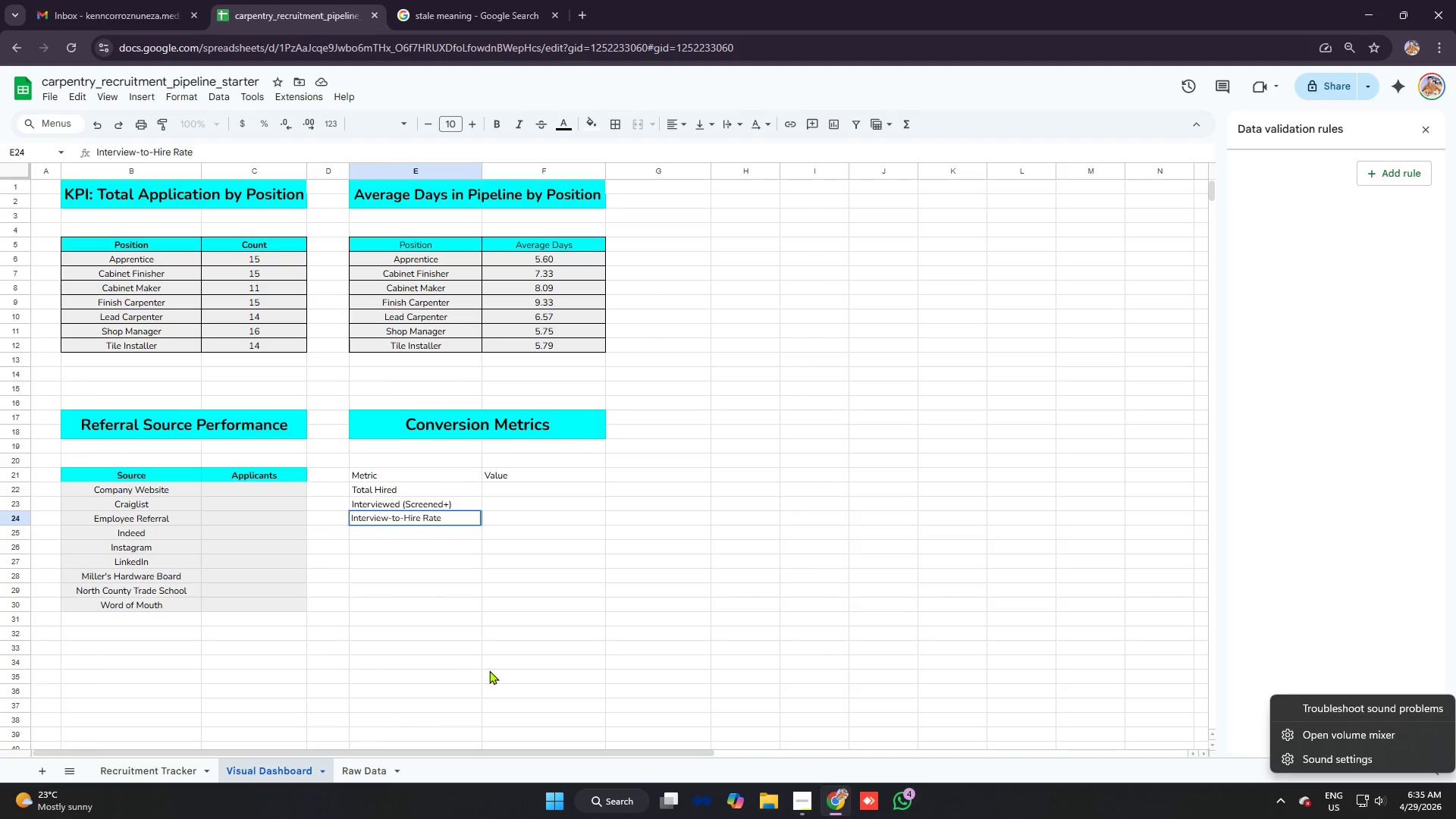 
left_click([510, 494])
 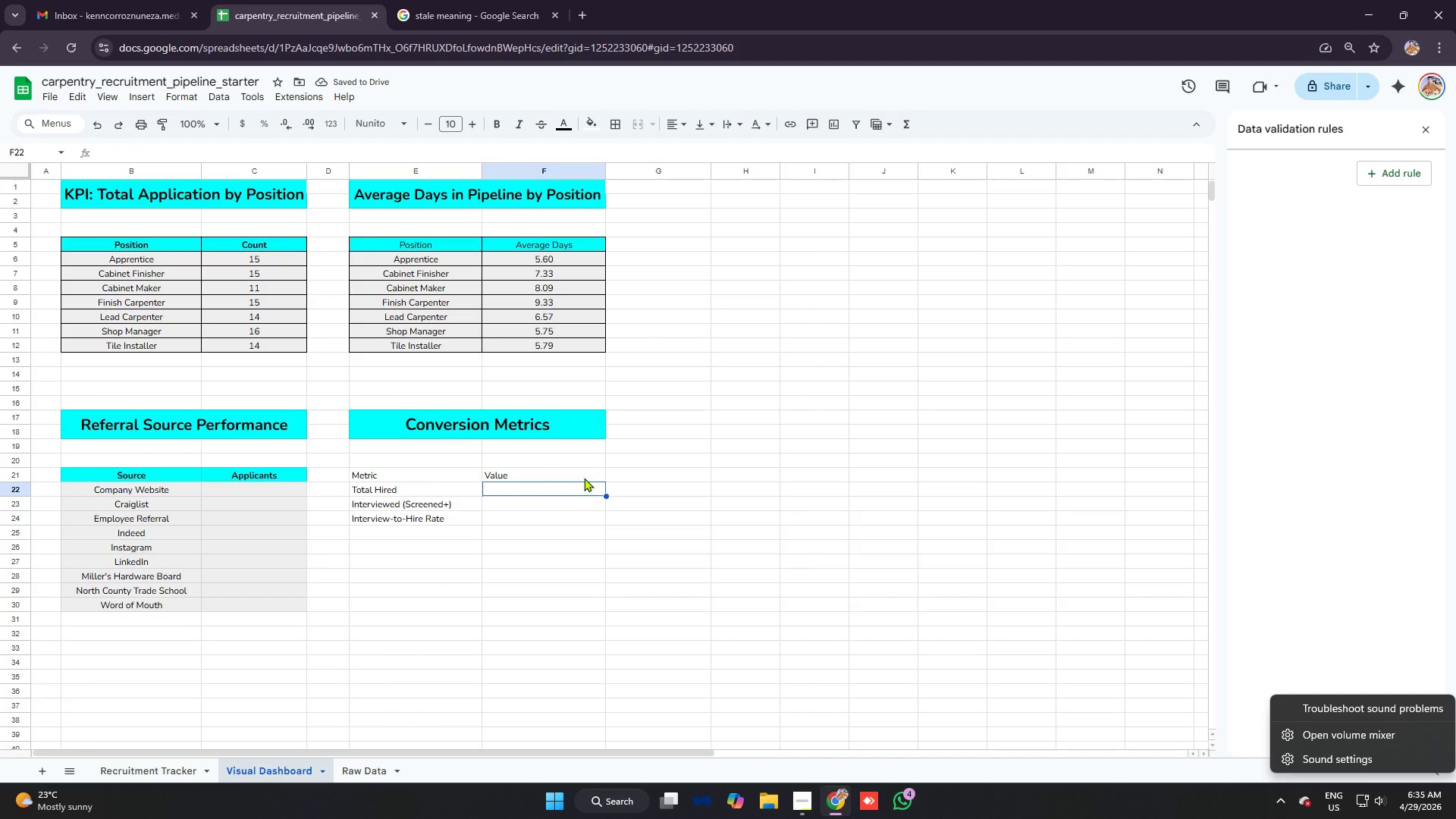 
left_click_drag(start_coordinate=[438, 481], to_coordinate=[544, 476])
 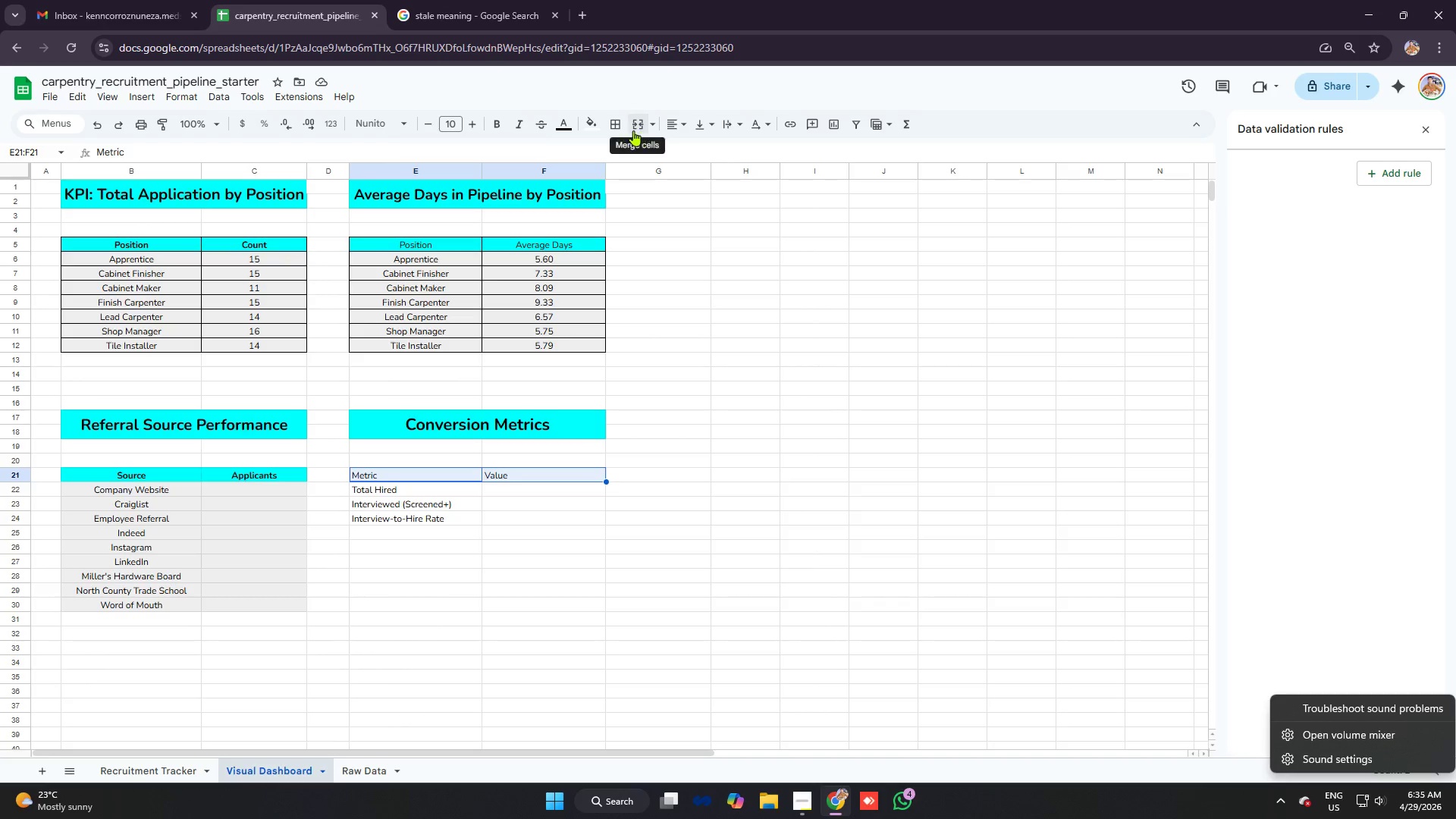 
left_click([595, 121])
 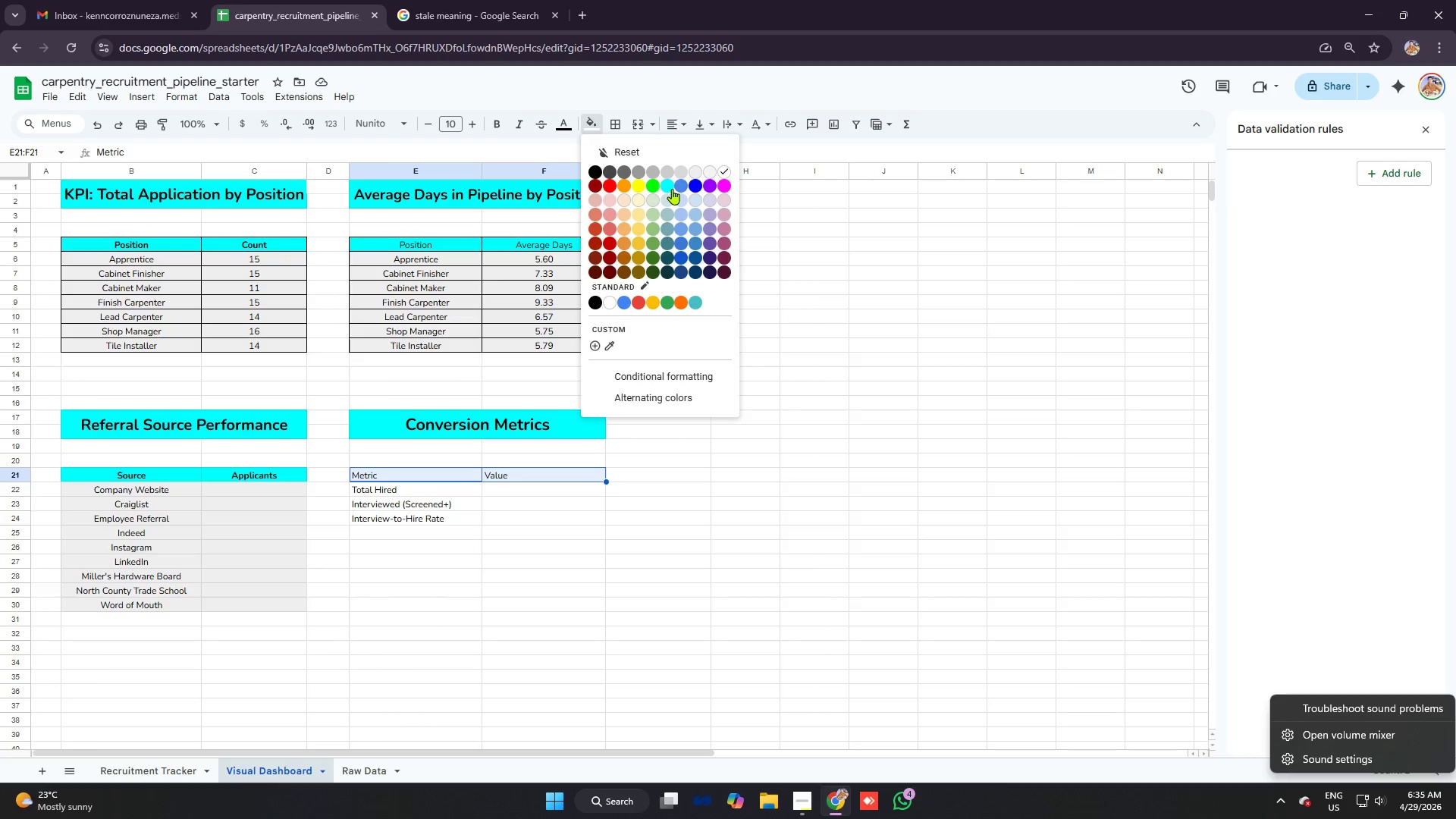 
left_click([671, 187])
 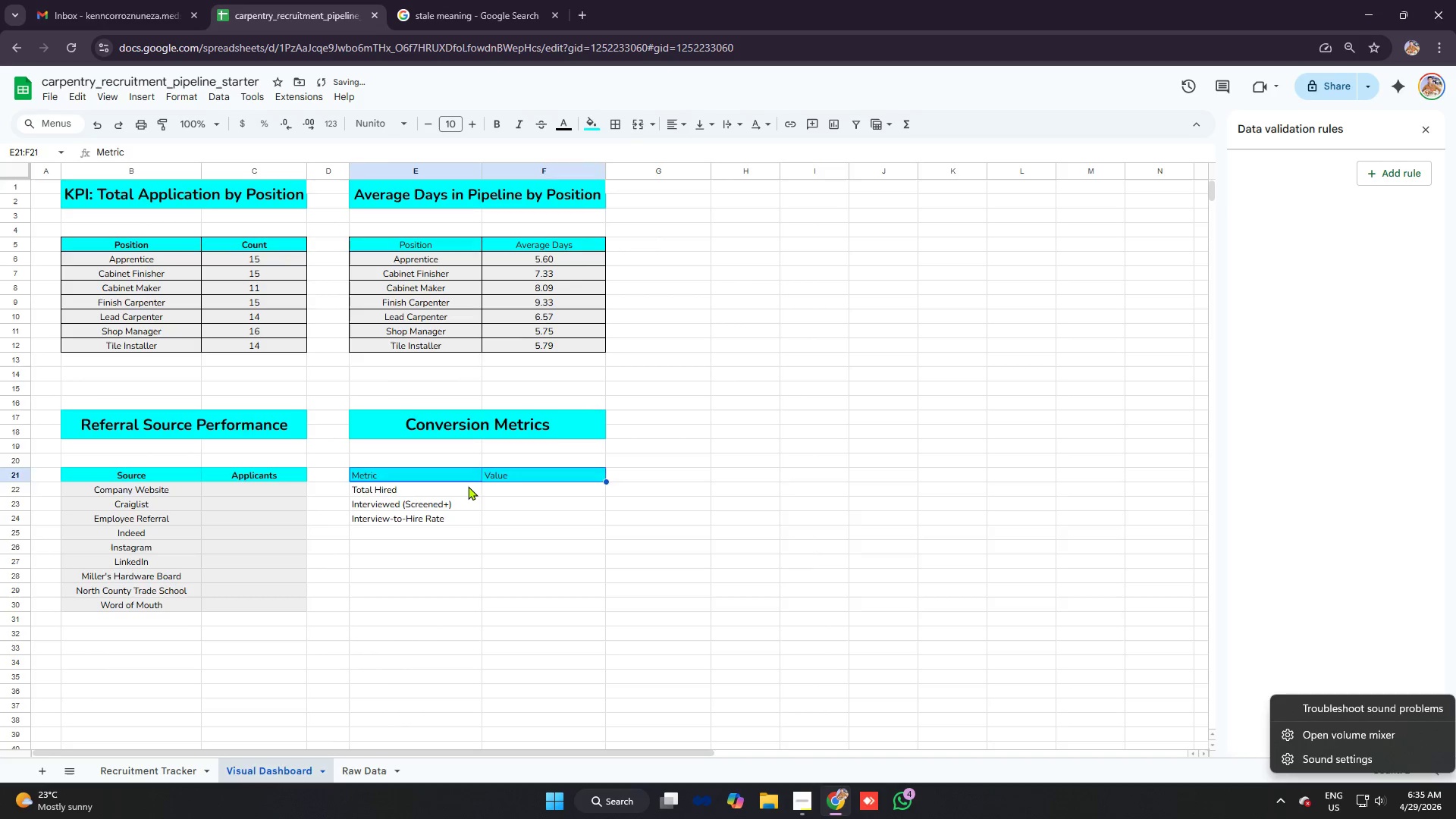 
left_click_drag(start_coordinate=[468, 486], to_coordinate=[540, 518])
 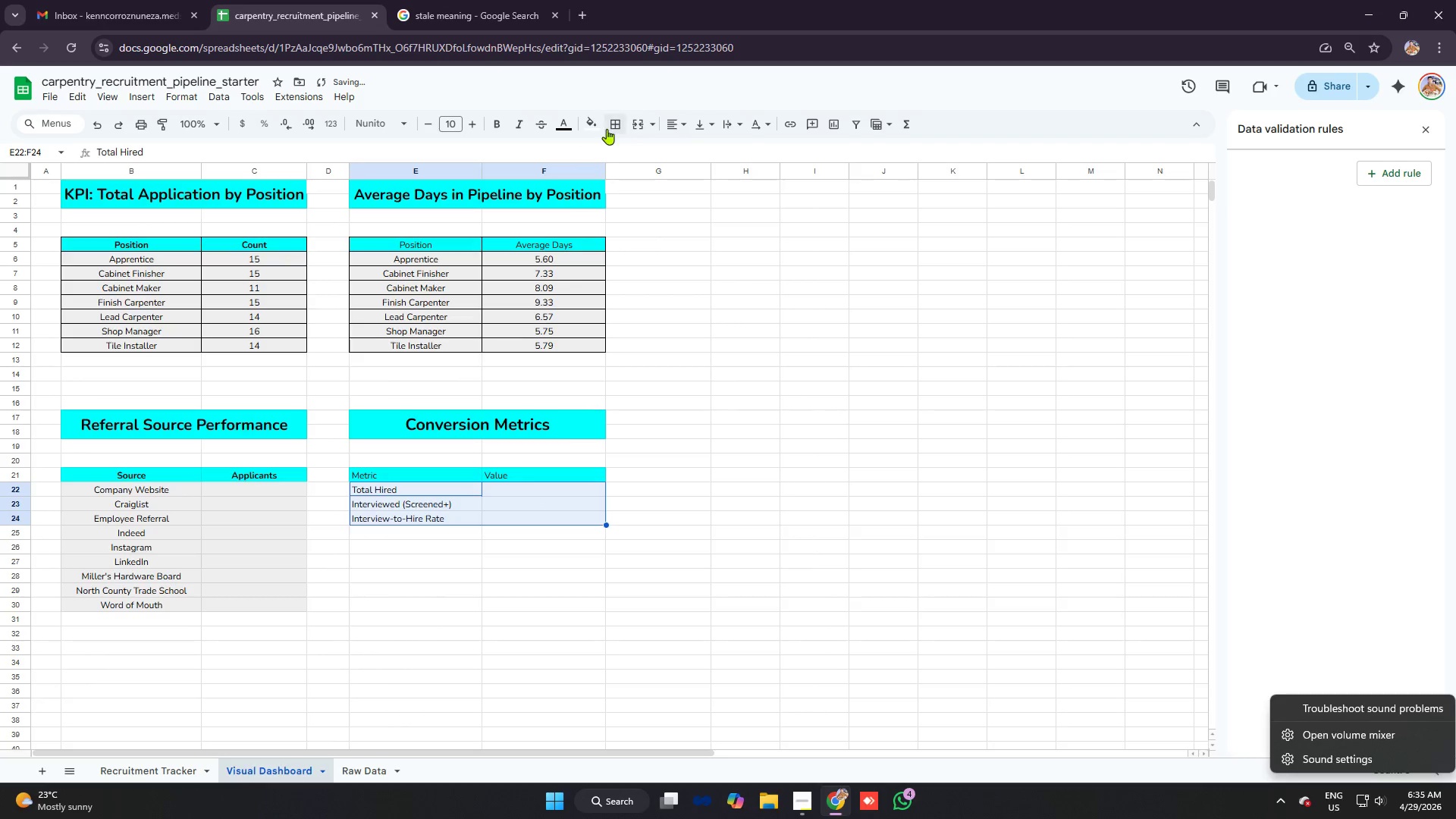 
left_click([594, 119])
 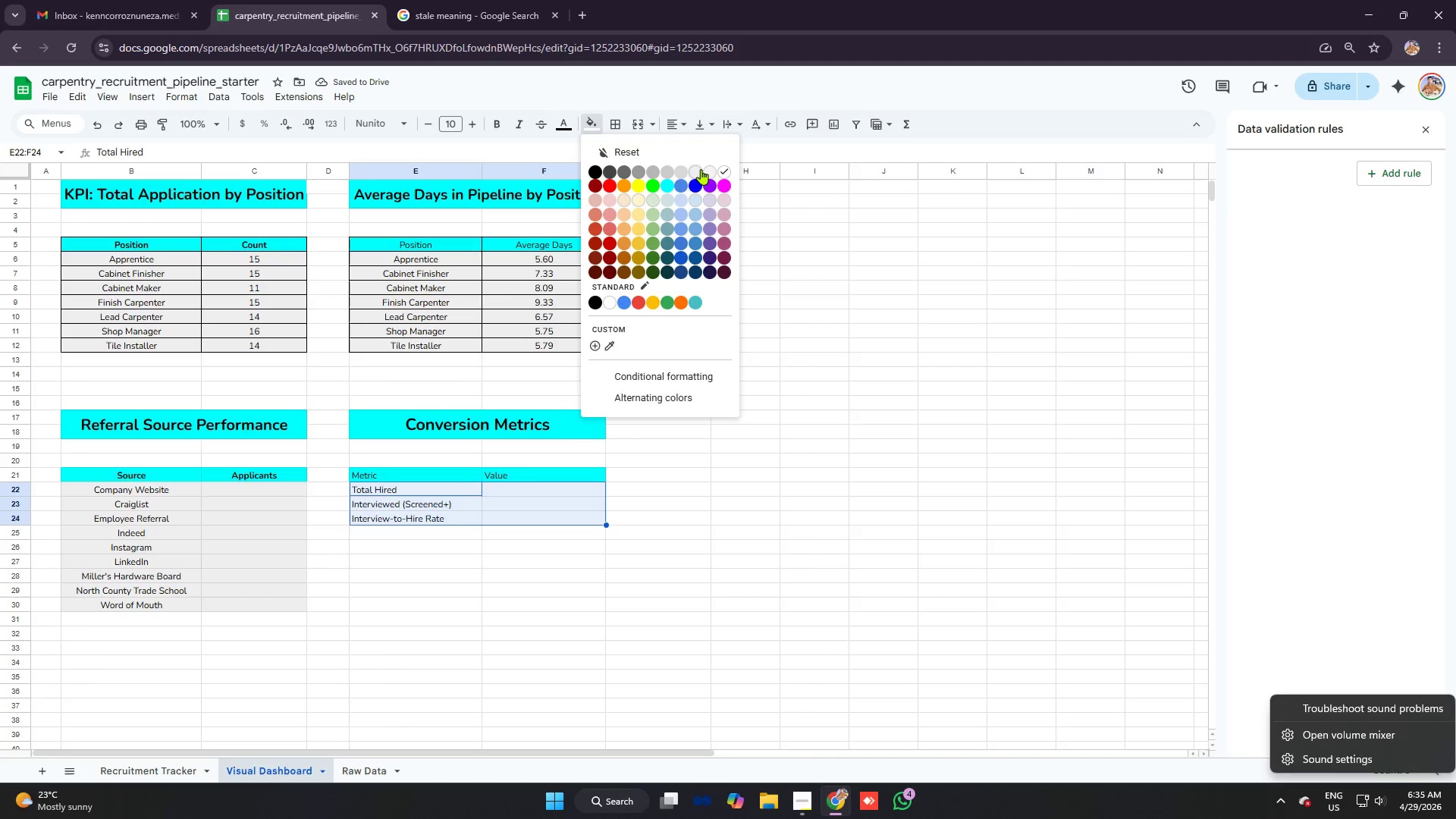 
left_click([696, 169])
 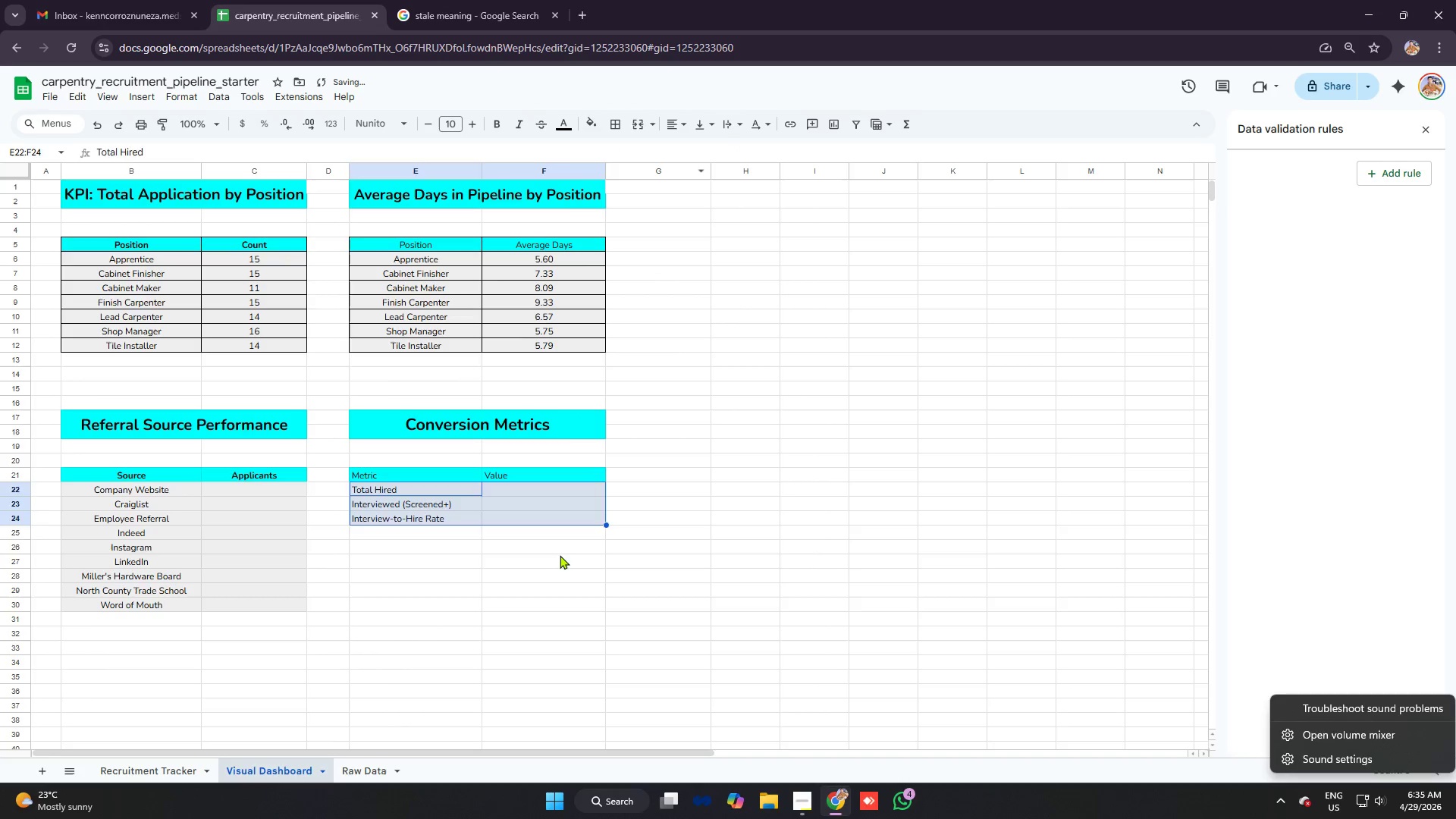 
left_click_drag(start_coordinate=[560, 555], to_coordinate=[556, 555])
 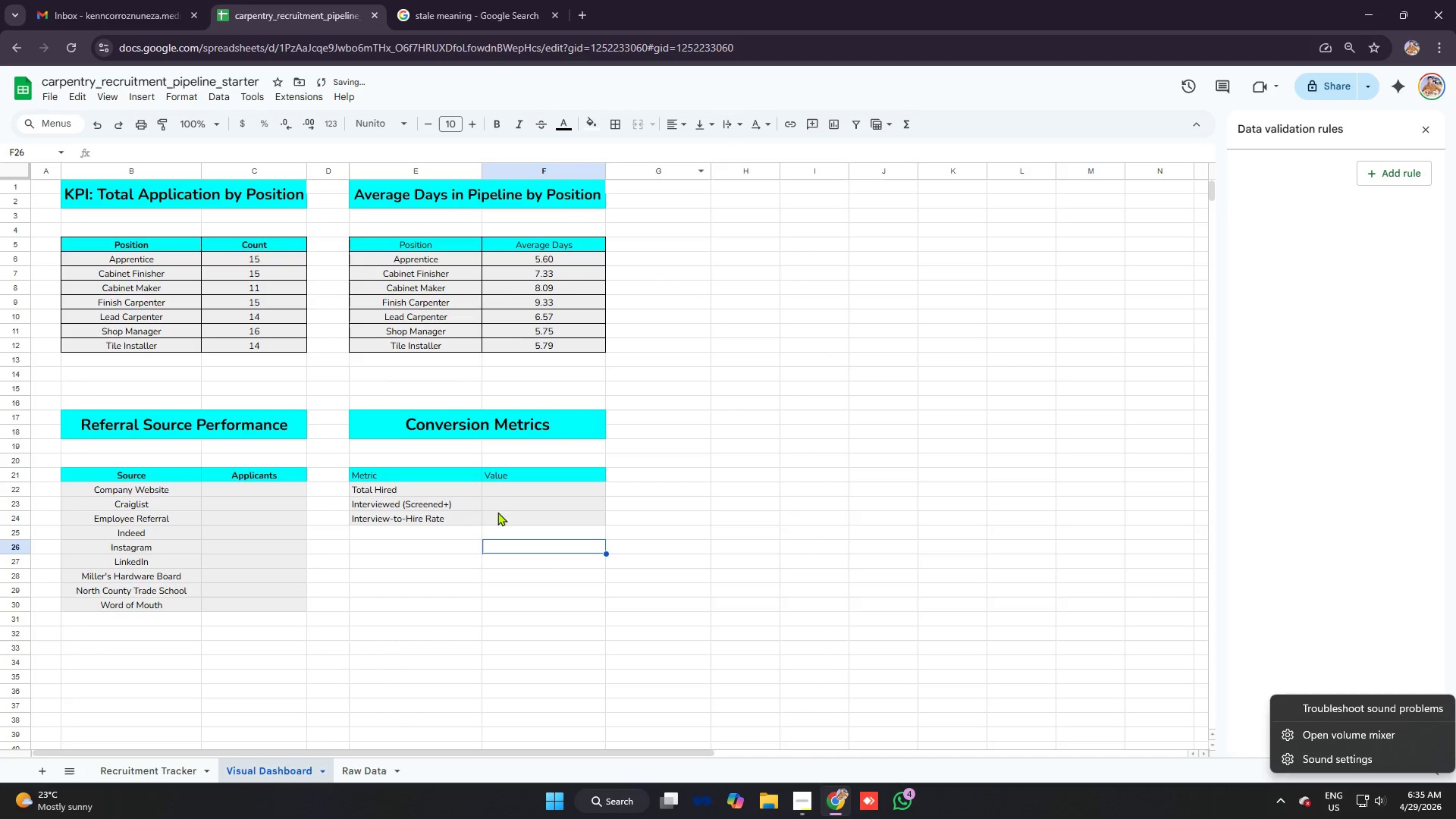 
left_click([500, 492])
 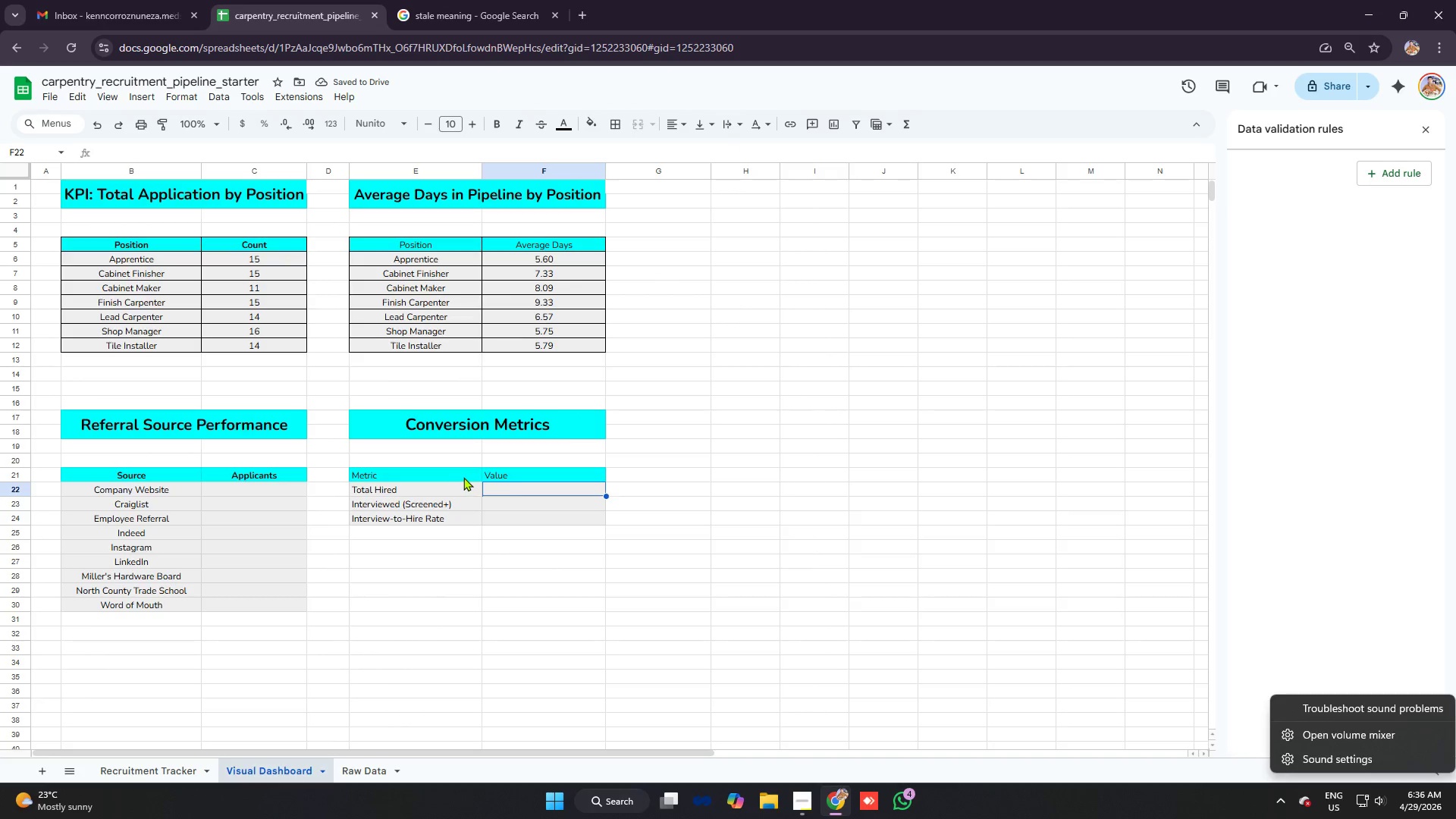 
left_click_drag(start_coordinate=[462, 477], to_coordinate=[512, 477])
 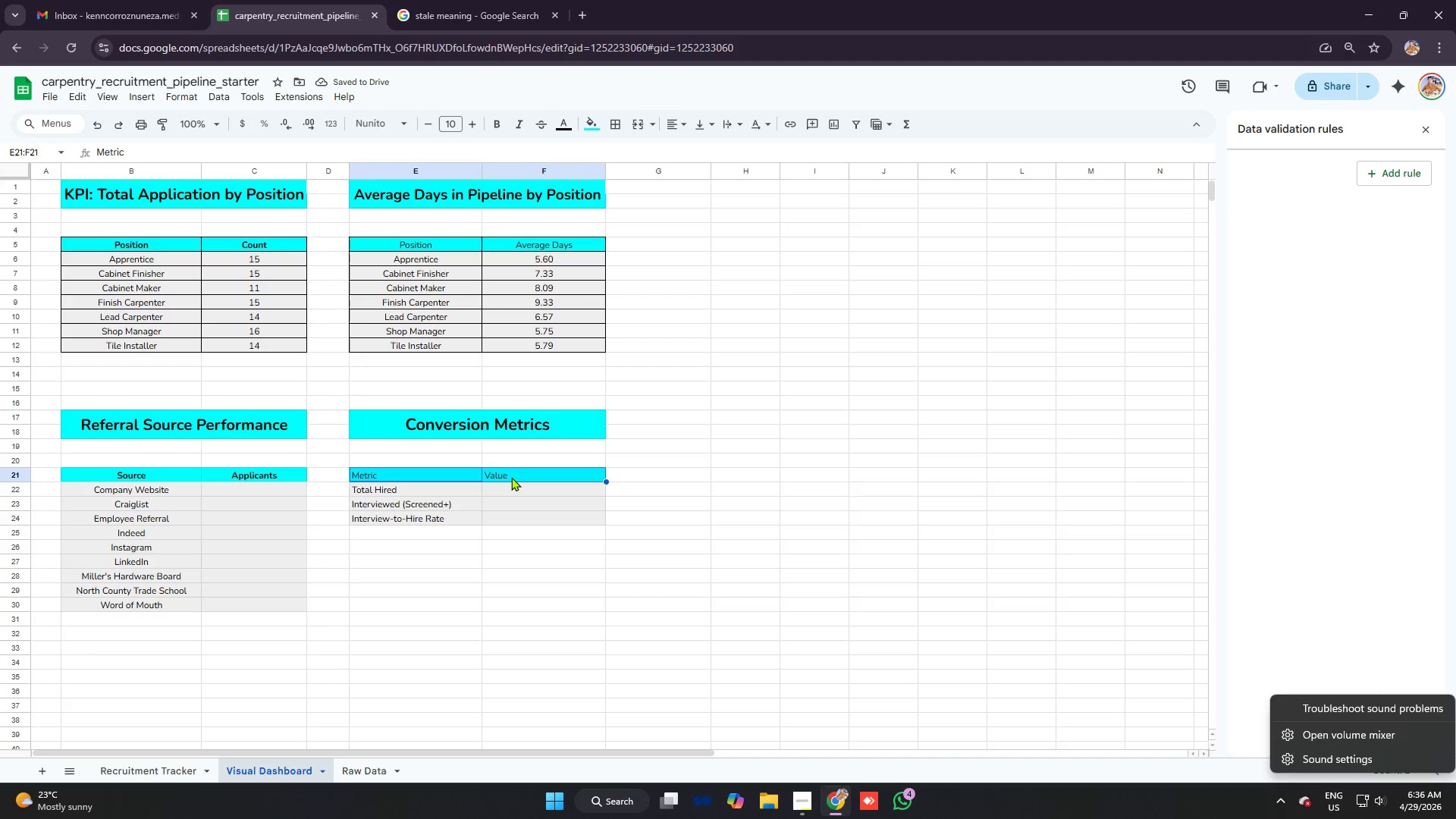 
key(Control+Meta+MetaLeft)
 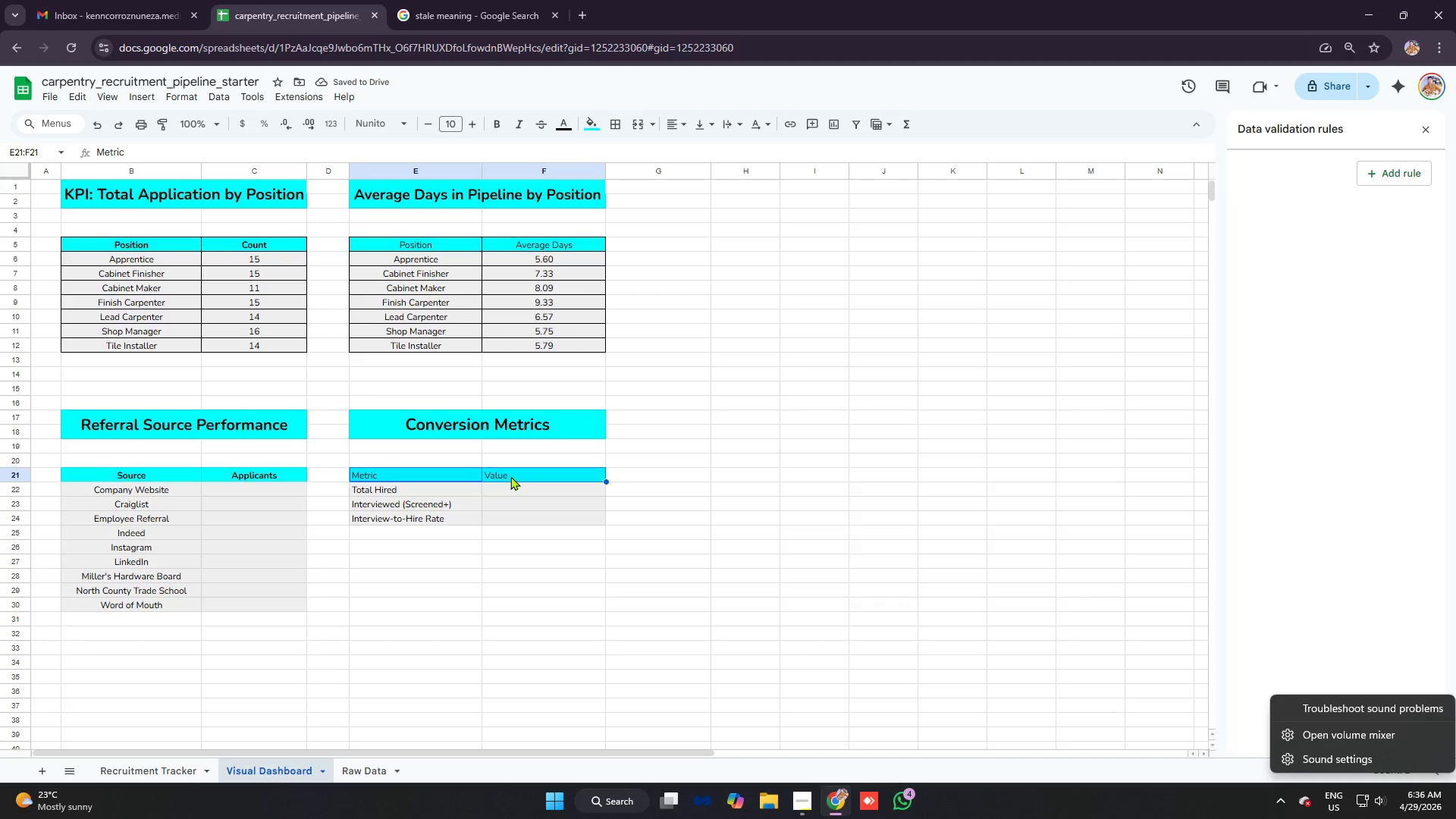 
key(Control+B)
 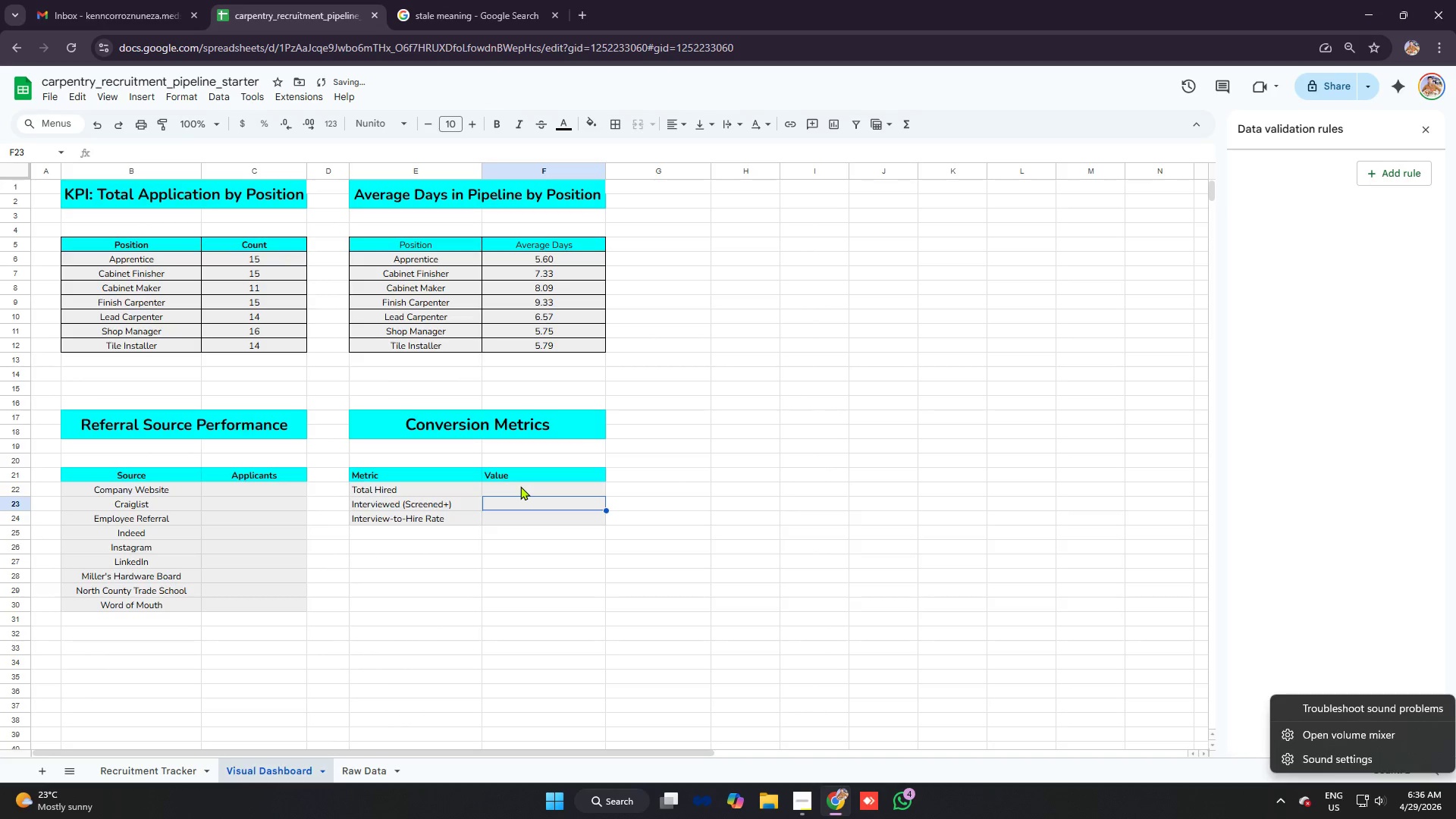 
double_click([520, 486])
 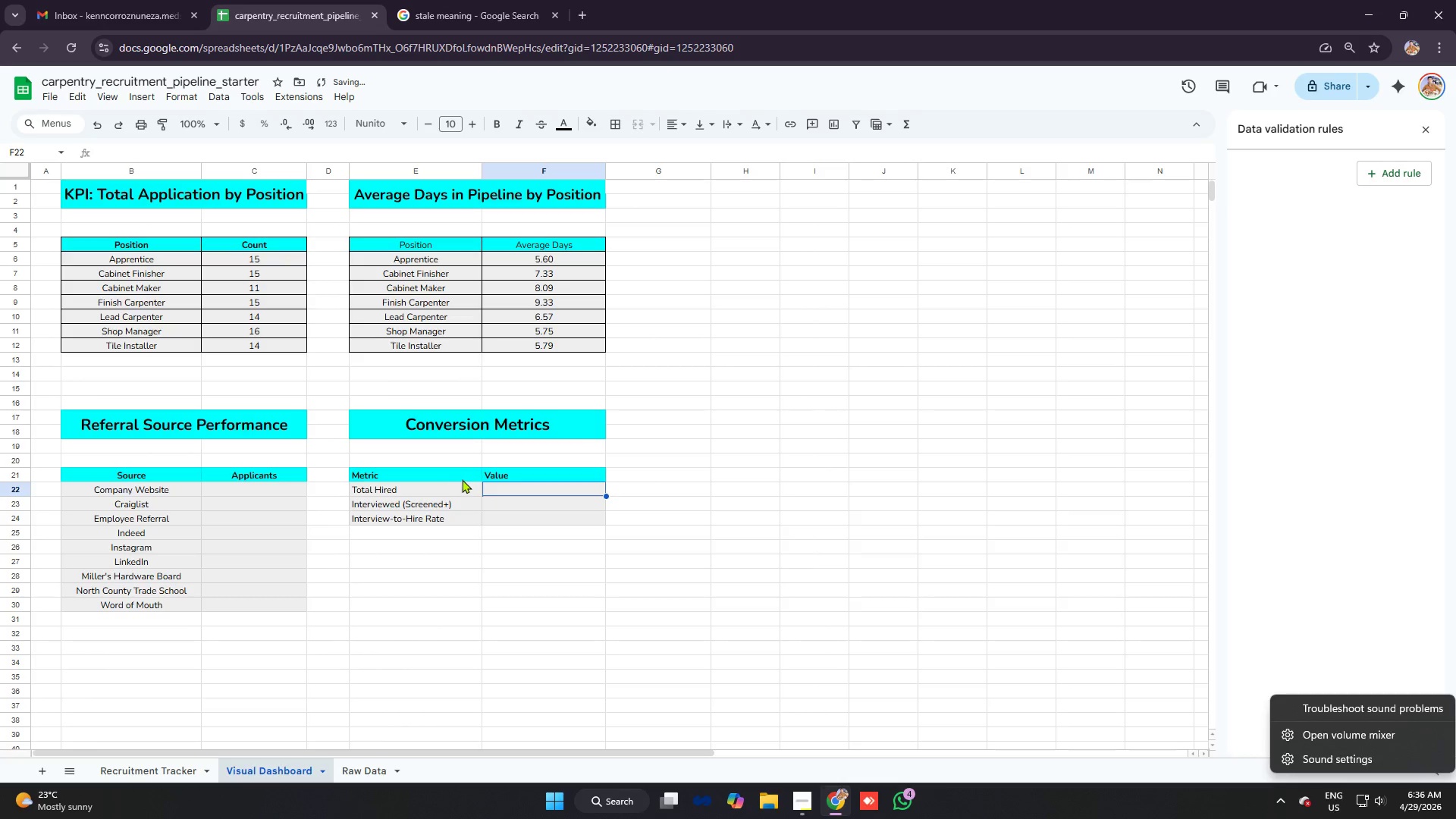 
left_click_drag(start_coordinate=[461, 478], to_coordinate=[537, 516])
 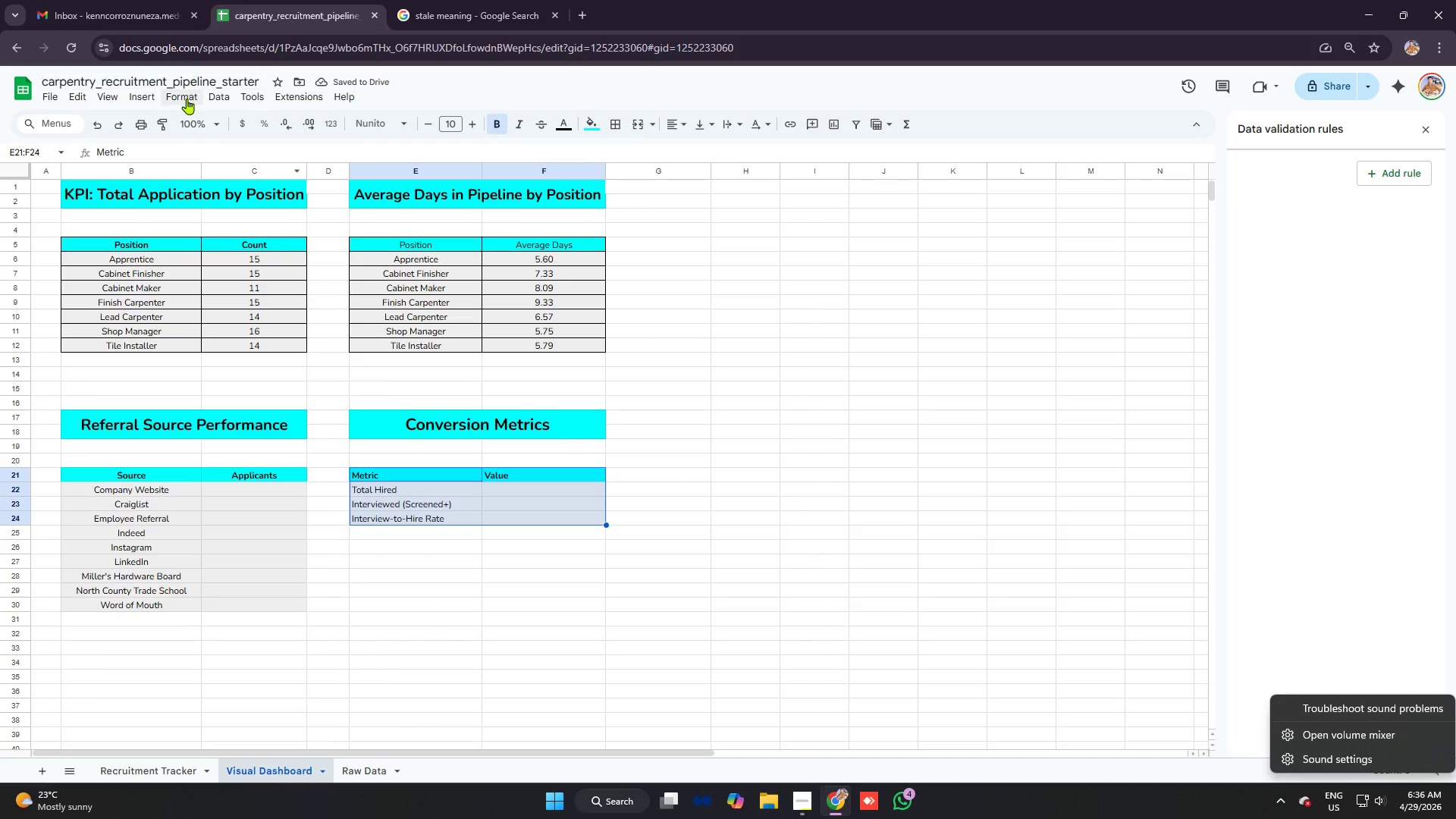 
left_click([185, 99])
 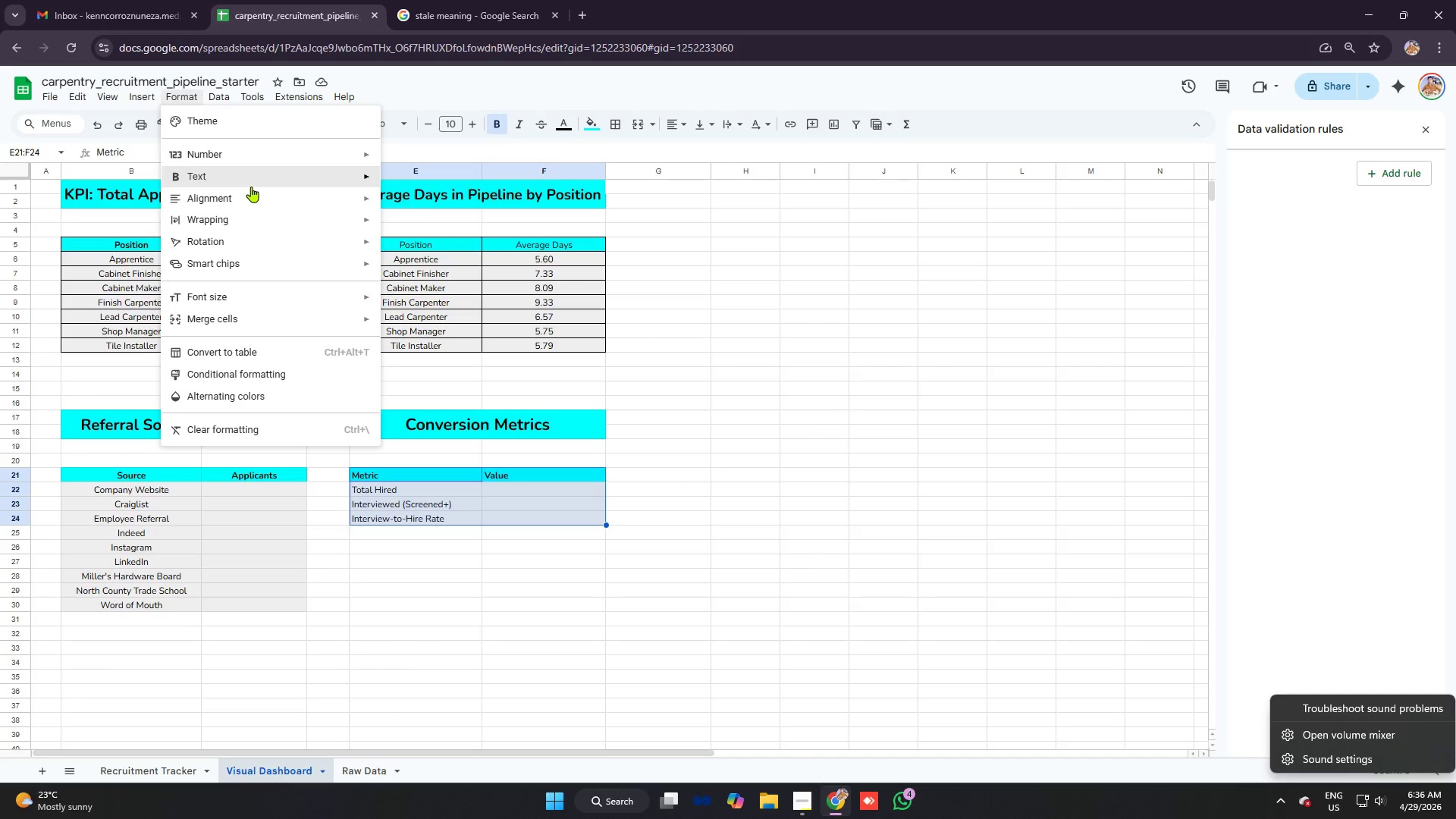 
left_click([255, 199])
 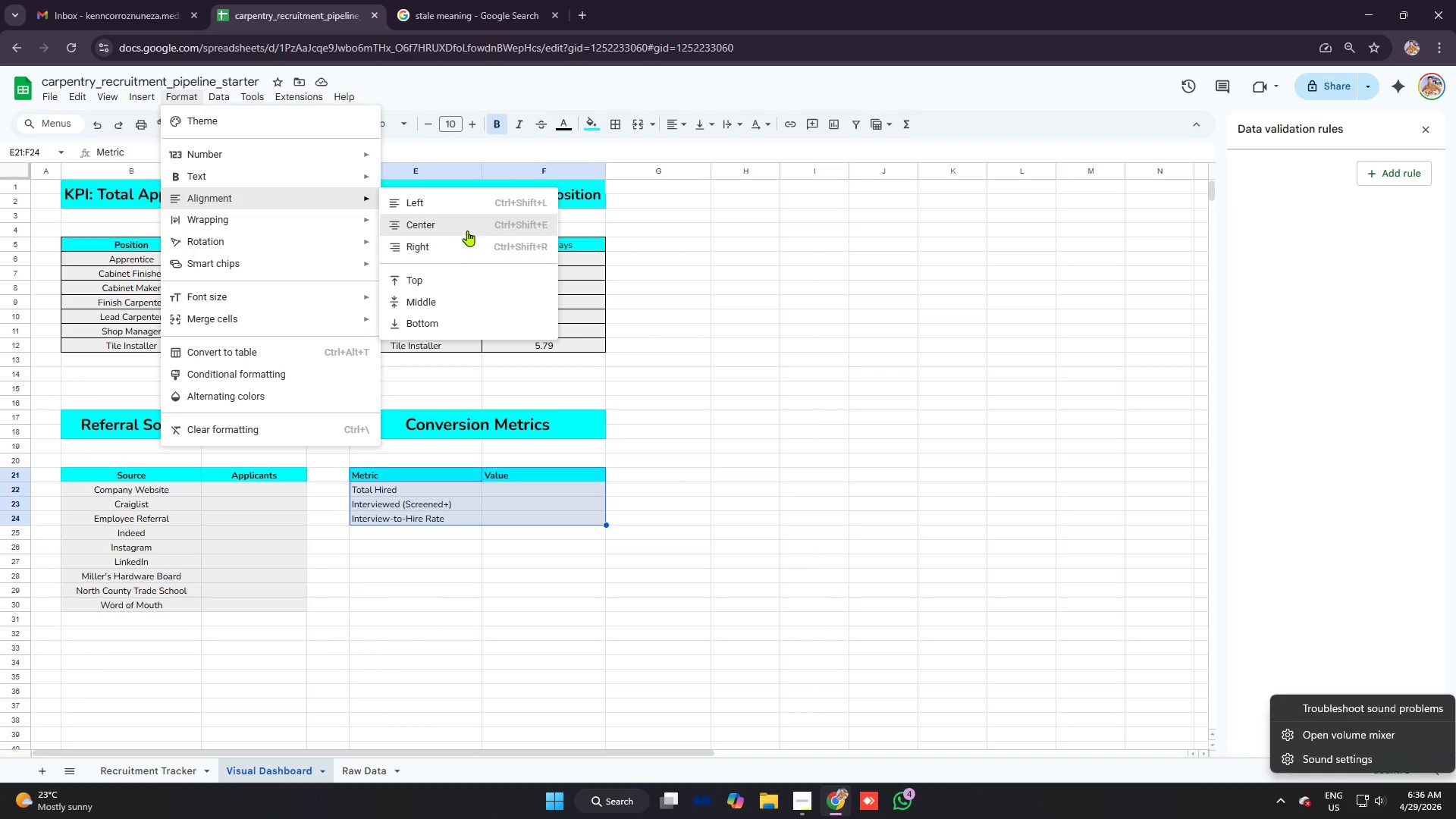 
left_click([466, 226])
 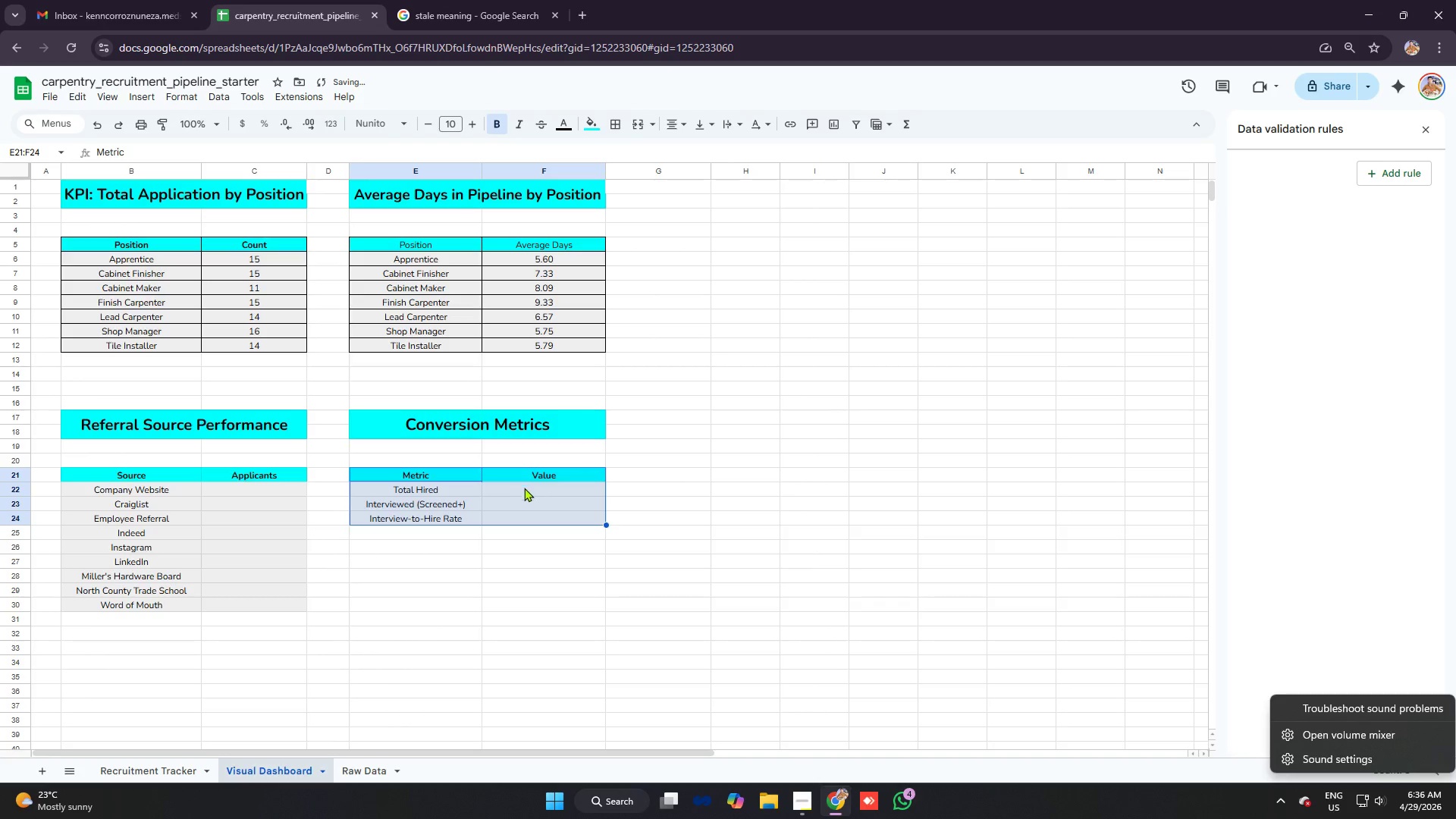 
left_click([514, 500])
 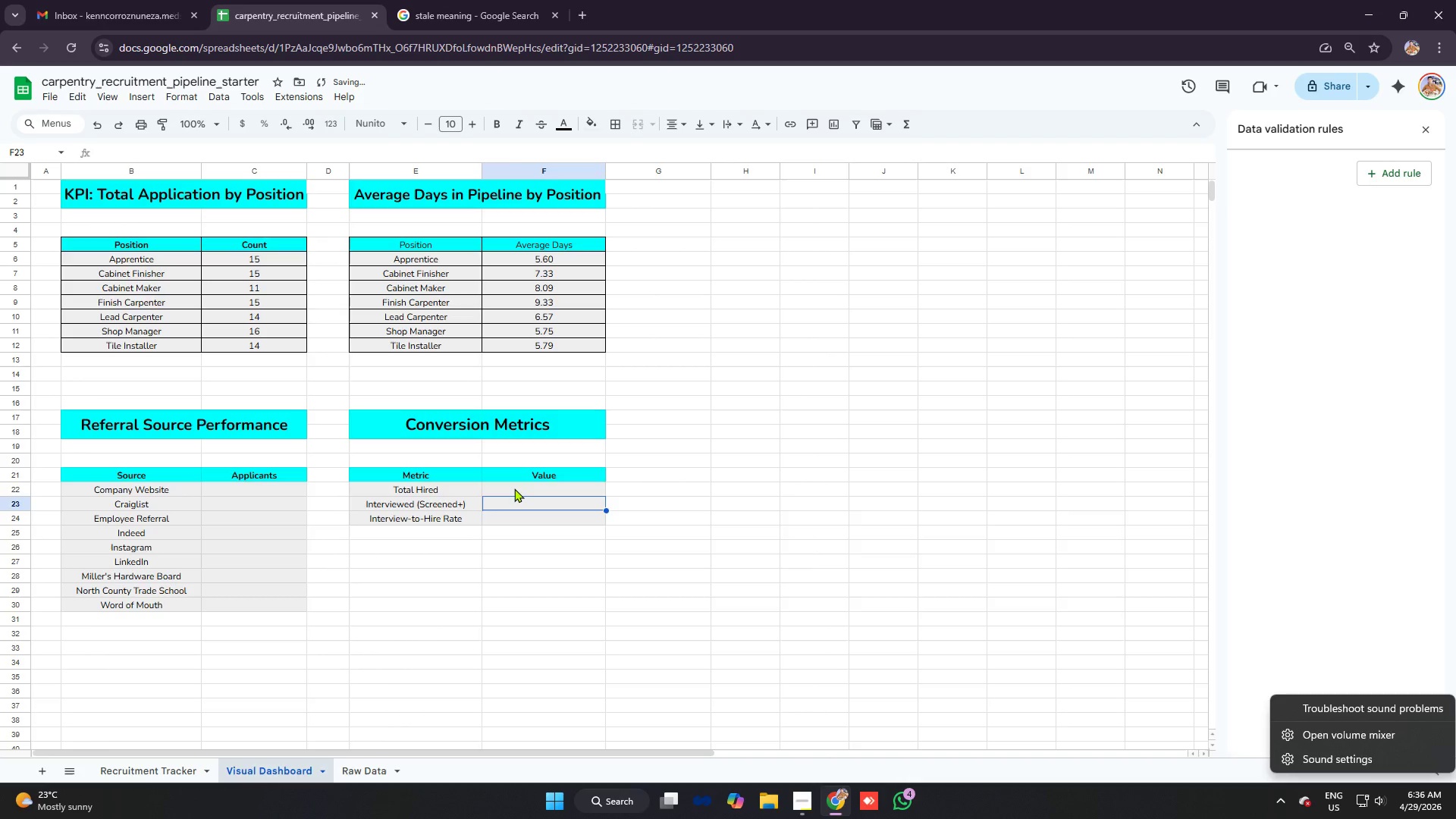 
left_click([514, 488])
 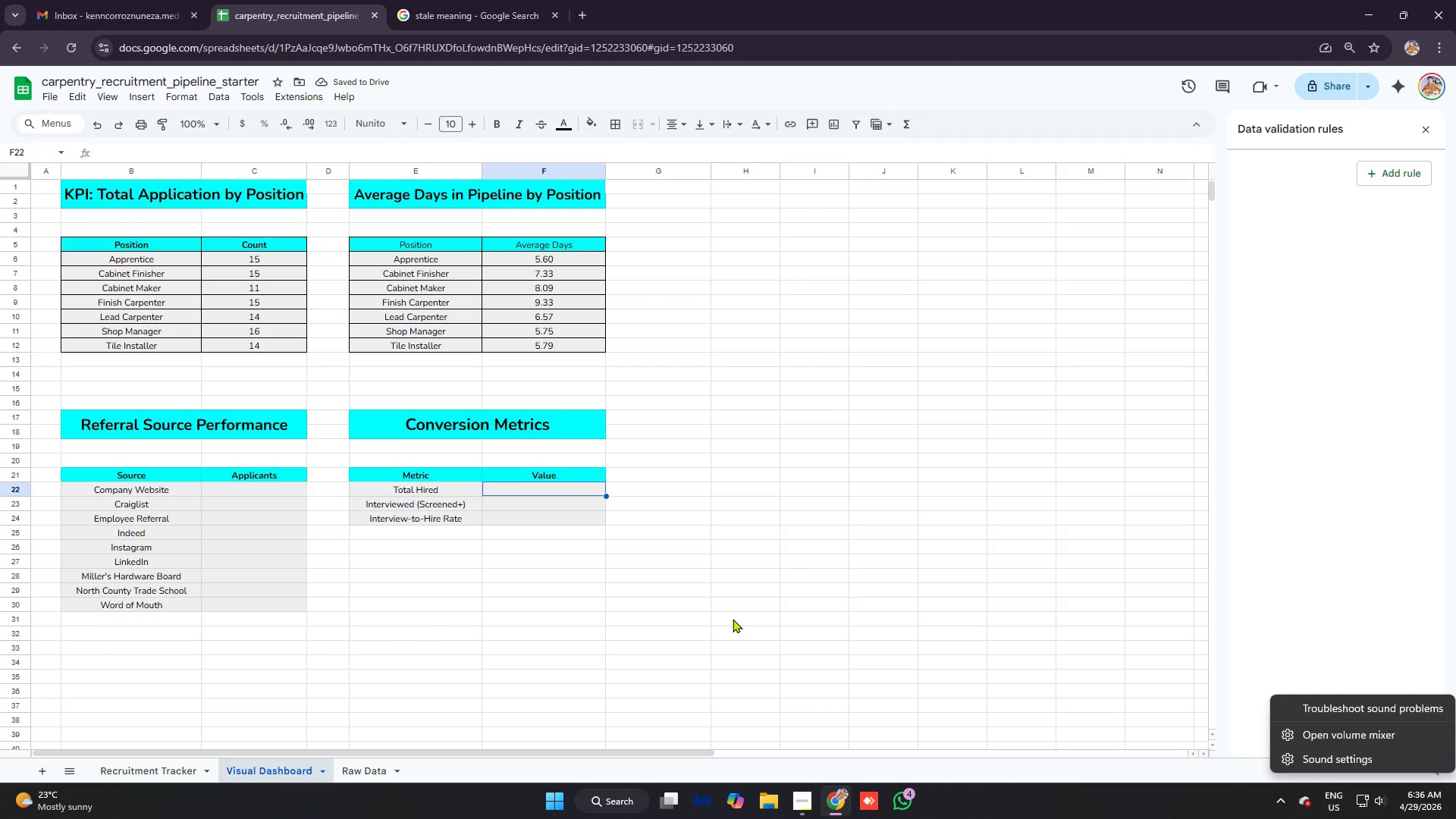 
type(=countif)
key(Tab)
type('rec)
key(Backspace)
key(Backspace)
key(Backspace)
type(Recruitment Tra)
key(Backspace)
type(acker)
 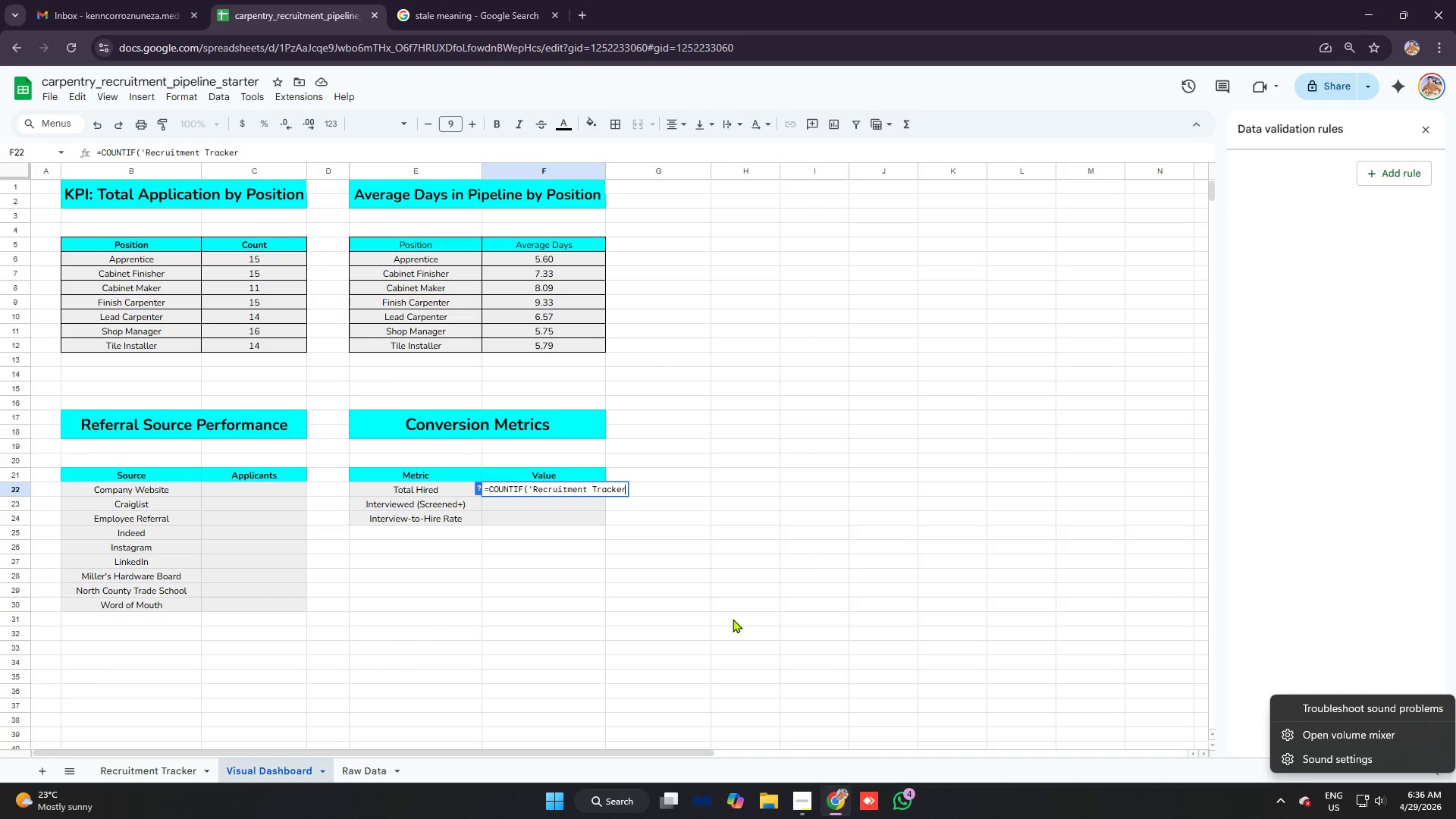 
type('!F:F,Hired)
key(Backspace)
key(Backspace)
key(Backspace)
key(Backspace)
key(Backspace)
type("Hired")
 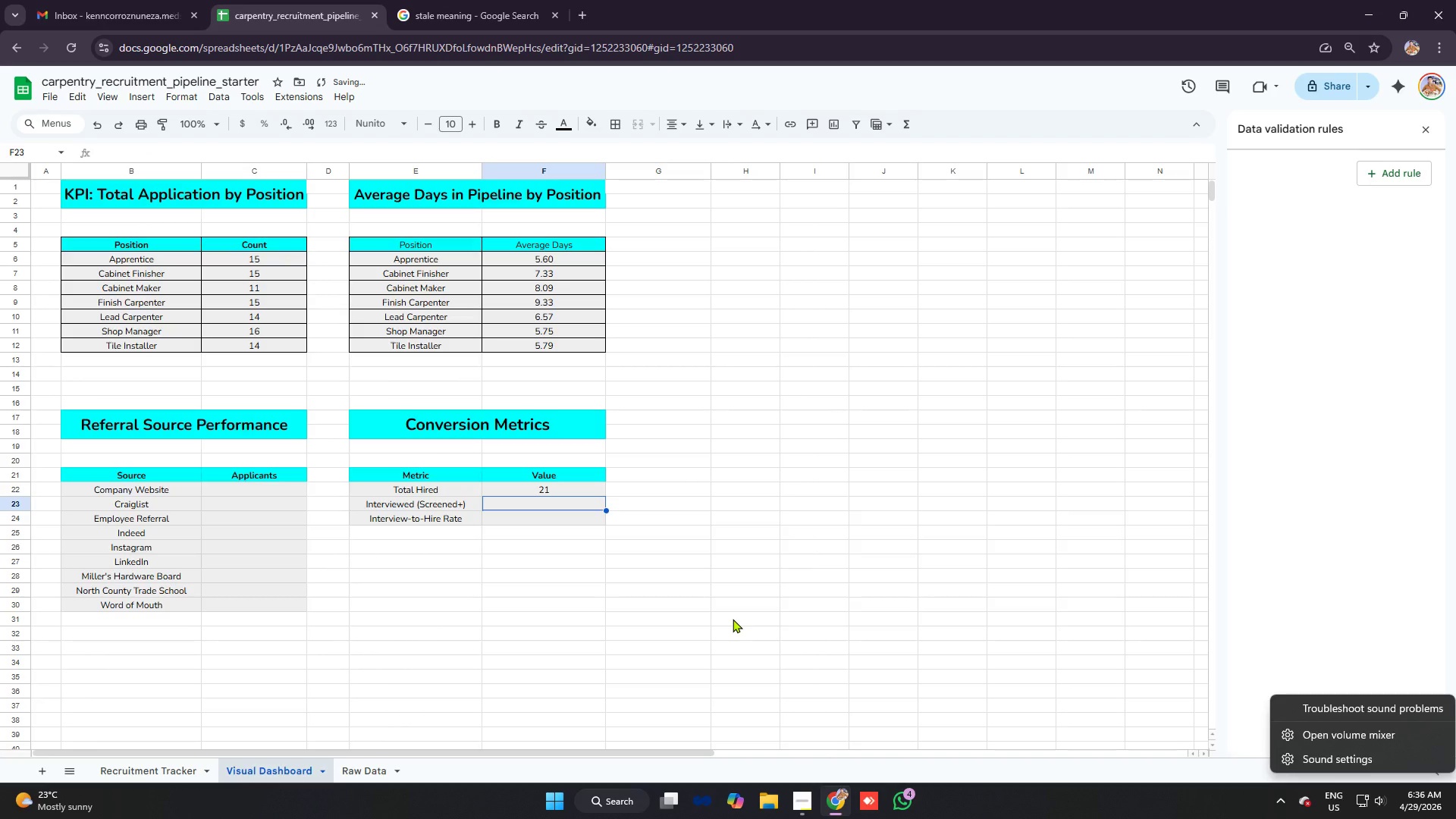 
 